 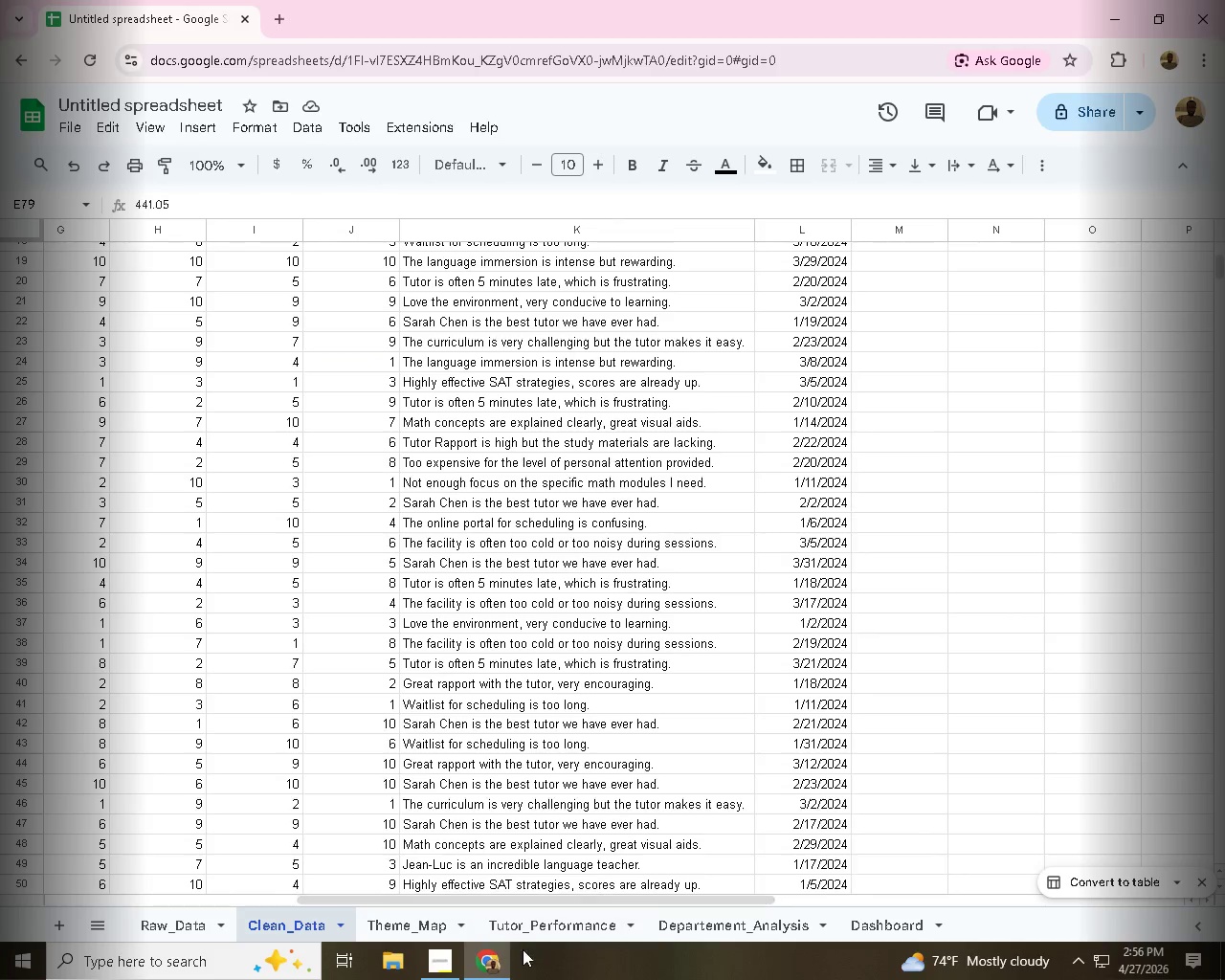 
left_click([284, 926])
 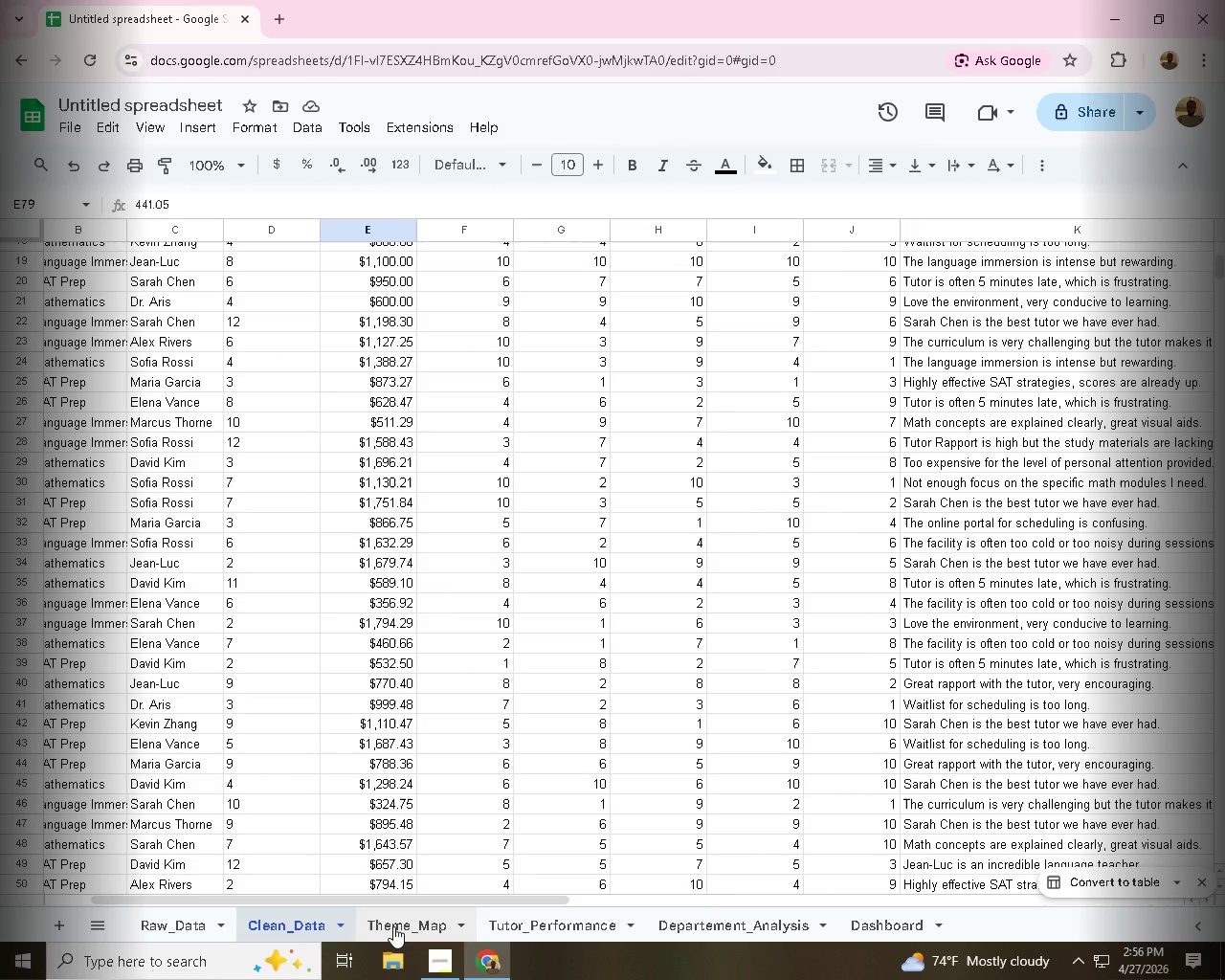 
wait(15.08)
 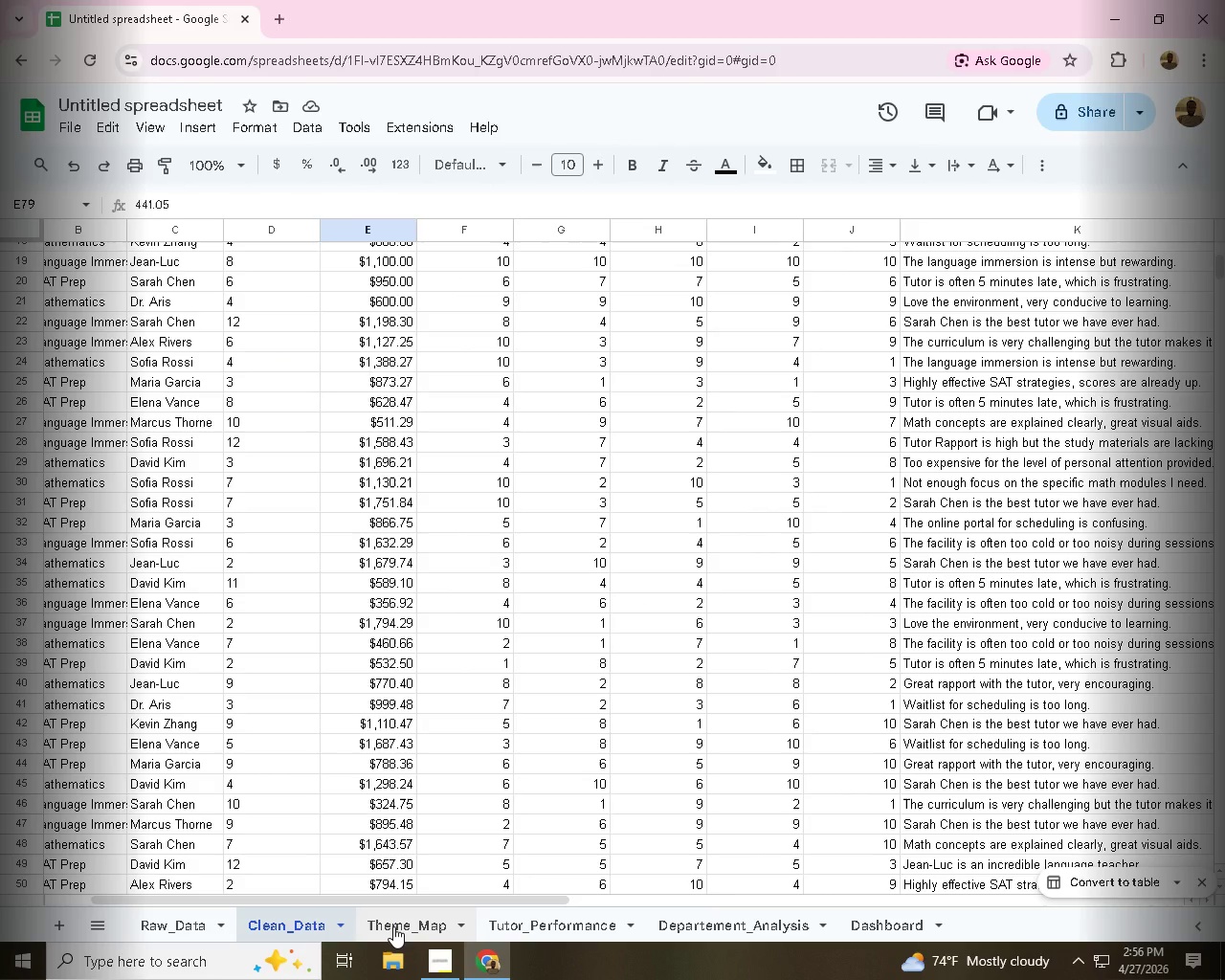 
left_click_drag(start_coordinate=[219, 899], to_coordinate=[22, 897])
 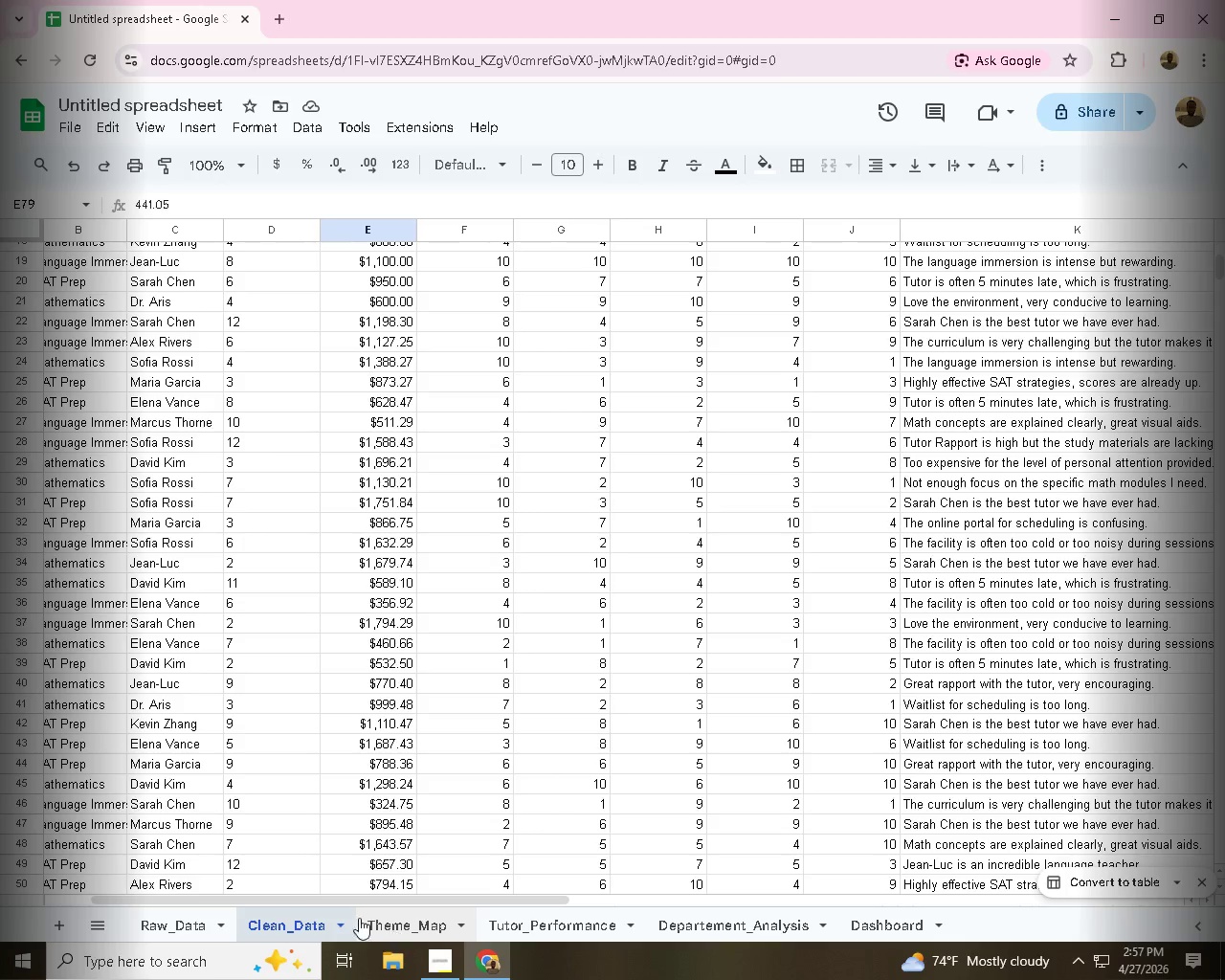 
scroll: coordinate [181, 749], scroll_direction: up, amount: 22.0
 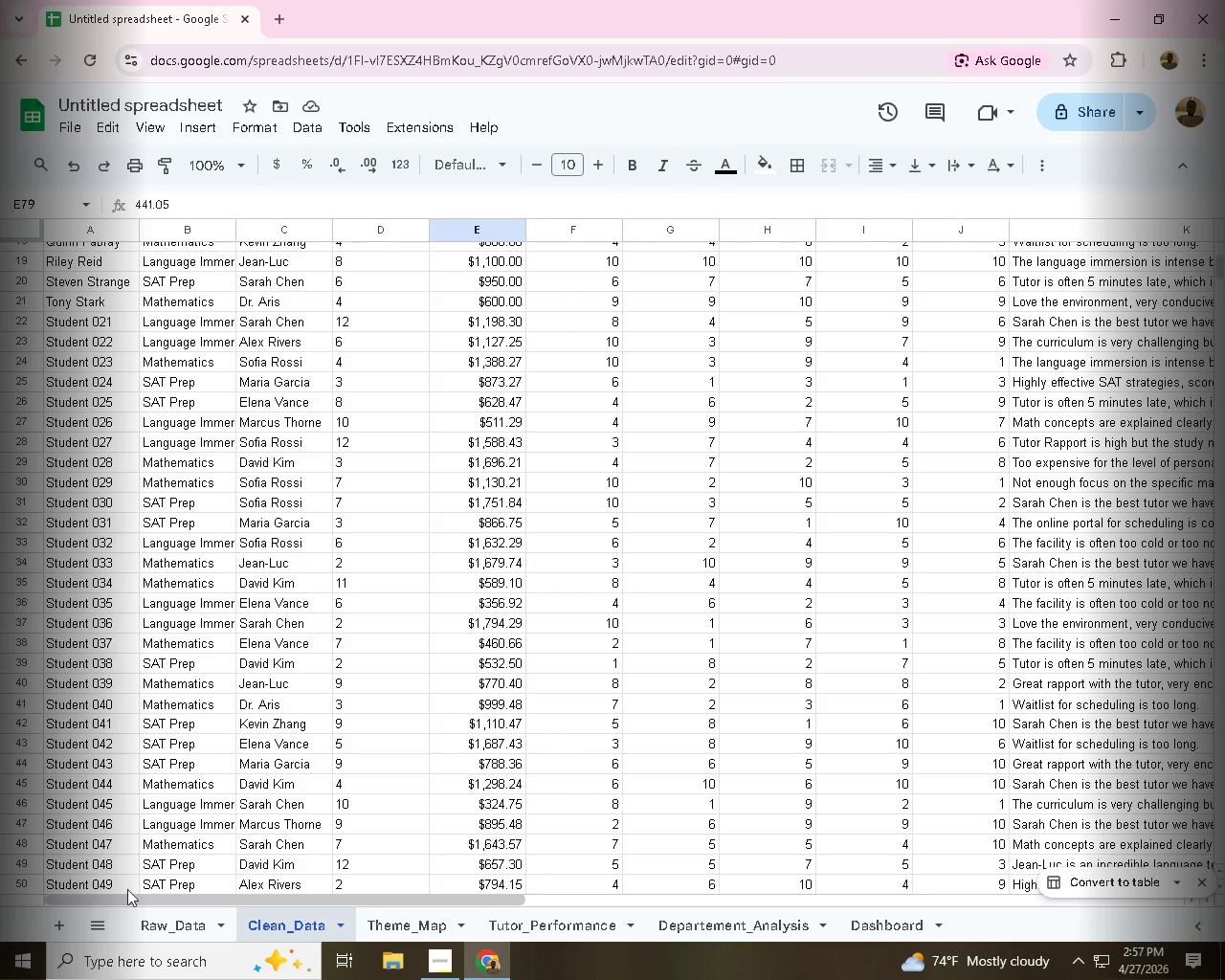 
left_click_drag(start_coordinate=[73, 224], to_coordinate=[927, 229])
 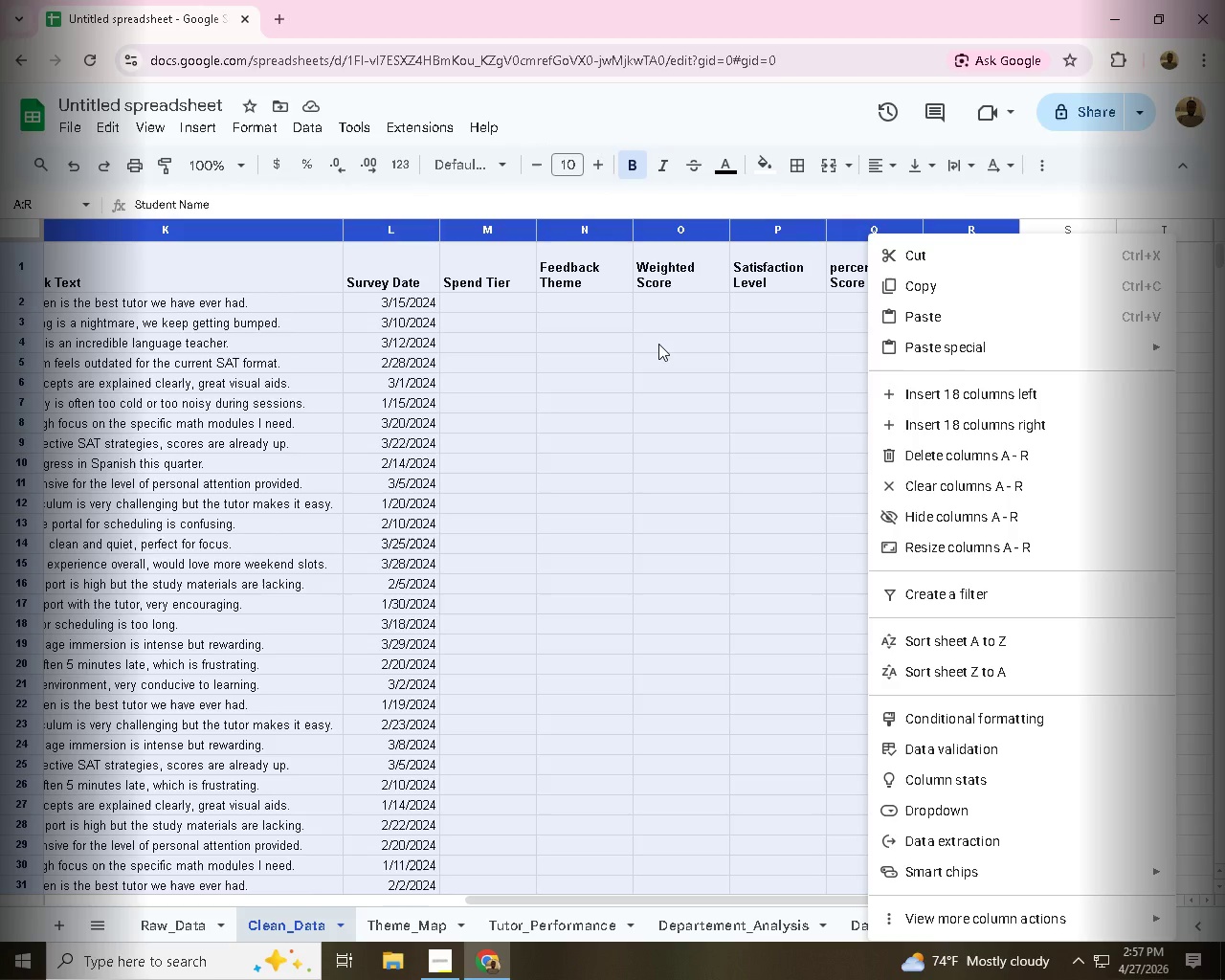 
wait(27.06)
 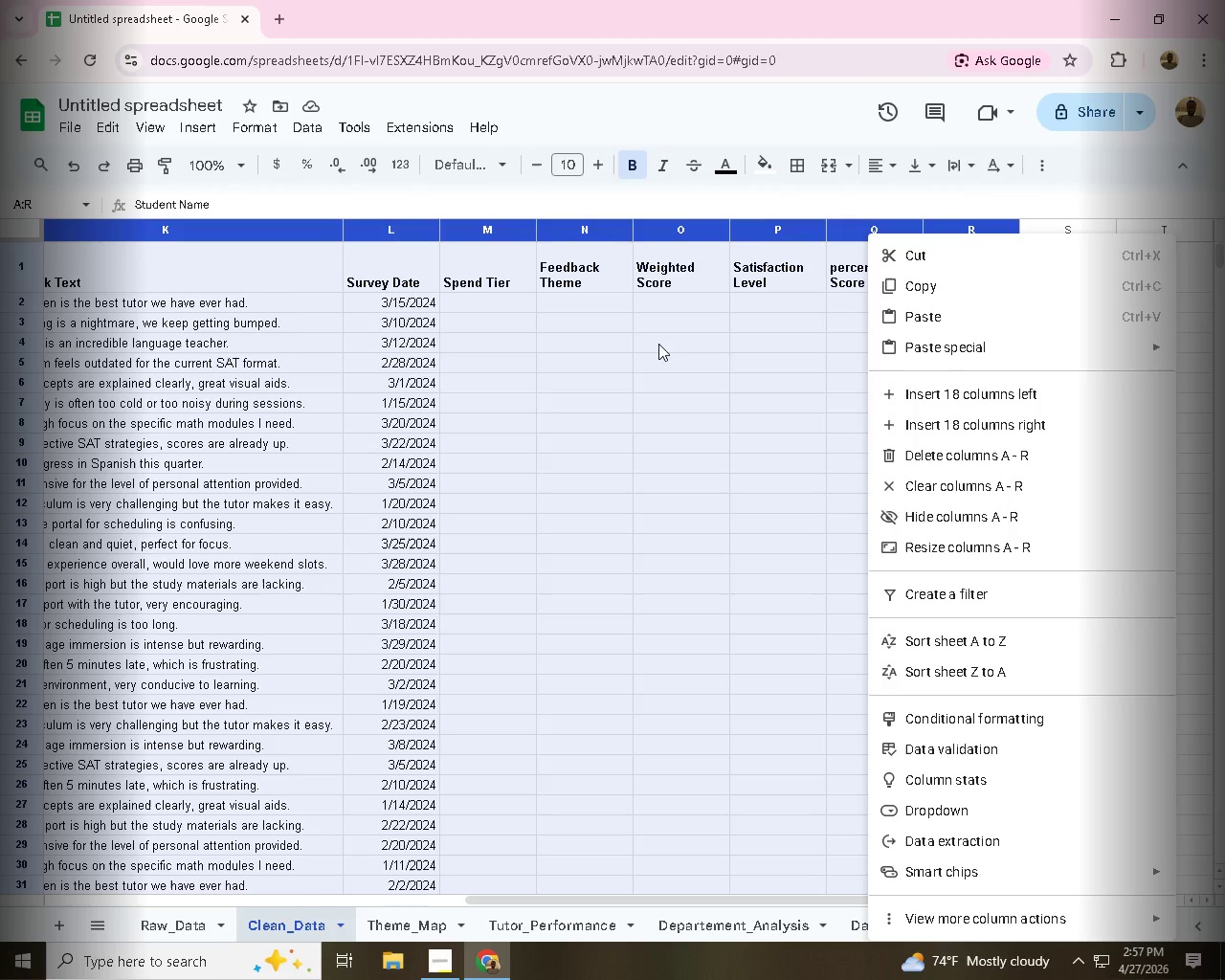 
left_click_drag(start_coordinate=[521, 895], to_coordinate=[5, 793])
 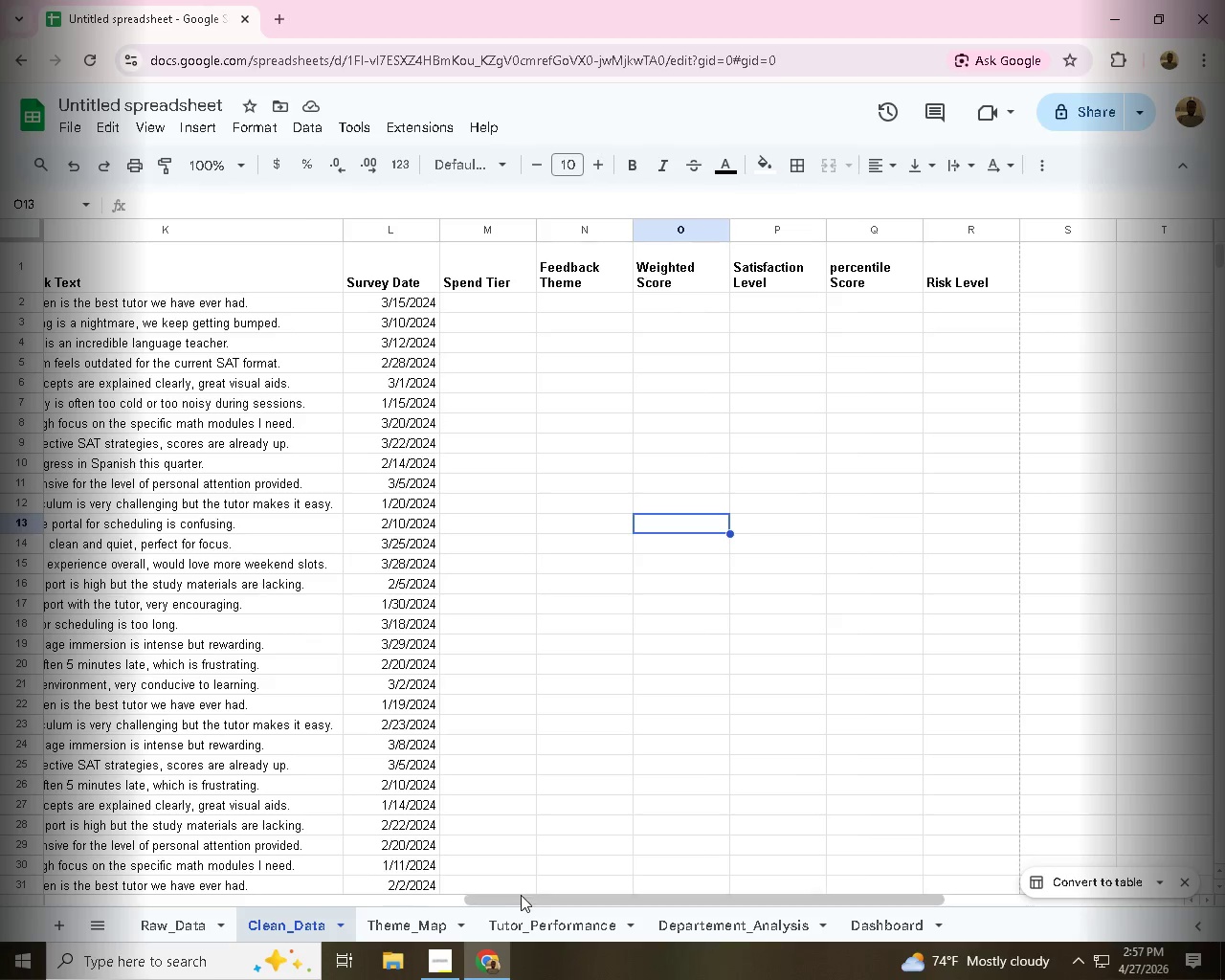 
left_click([51, 250])
 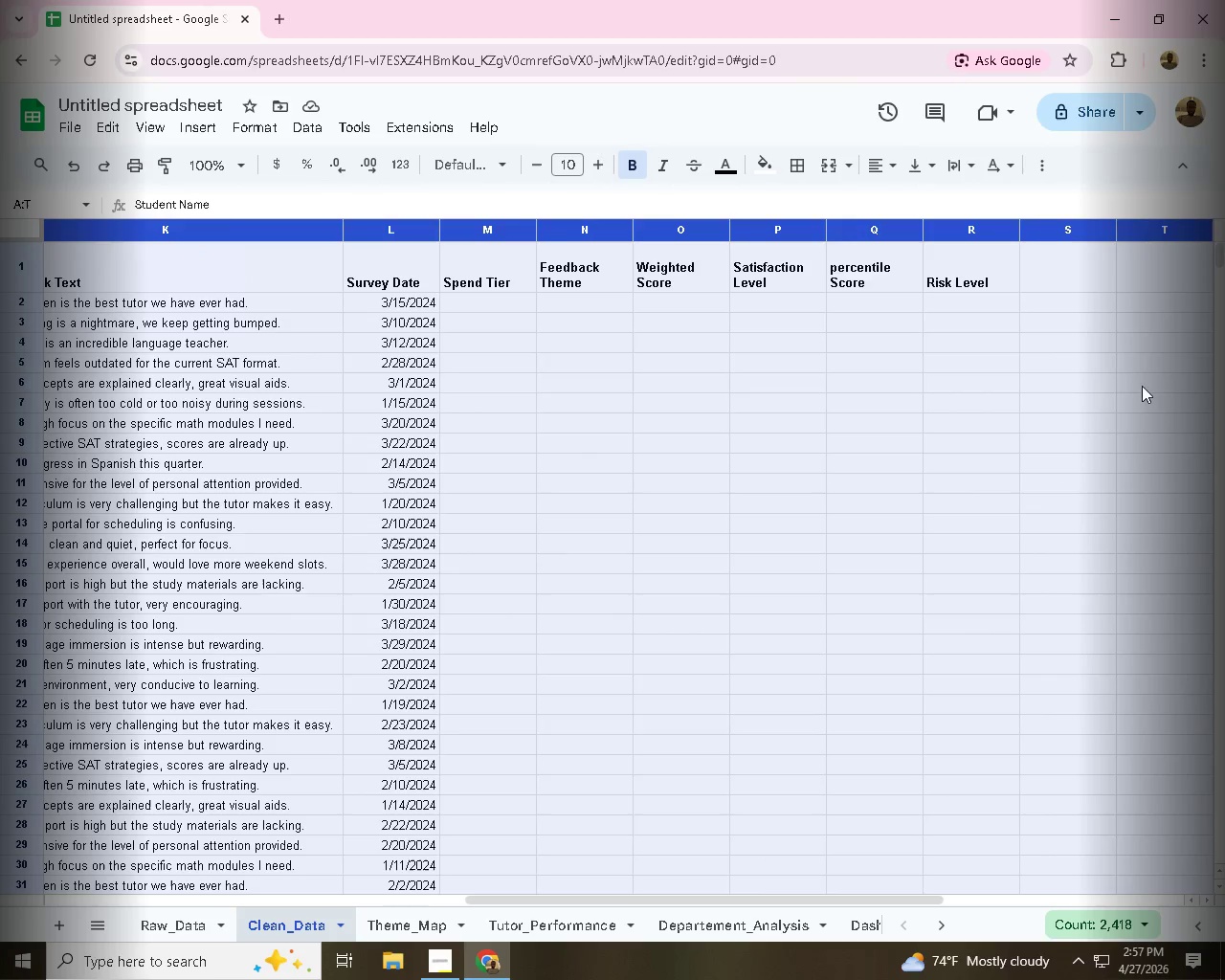 
left_click_drag(start_coordinate=[69, 220], to_coordinate=[901, 323])
 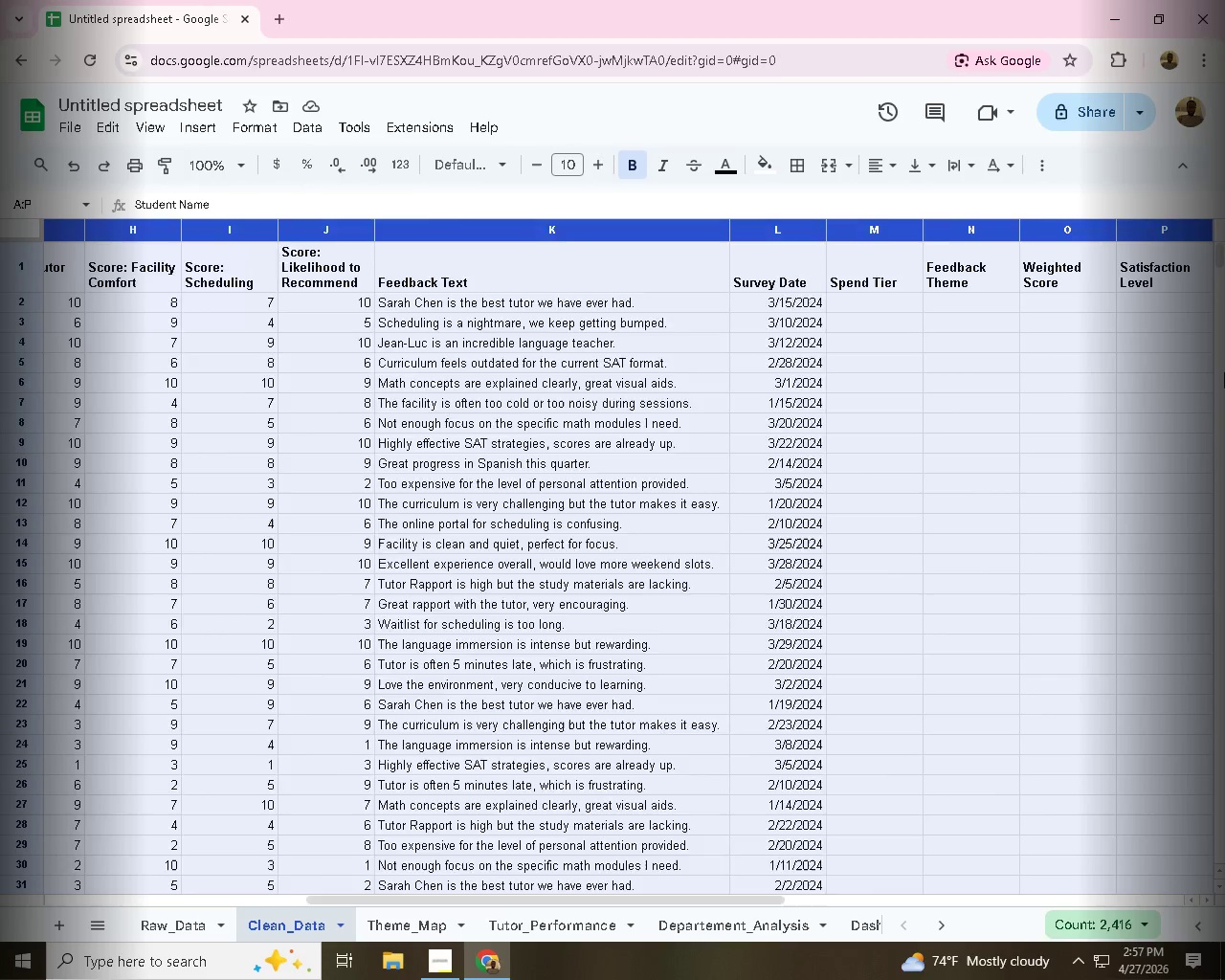 
left_click([193, 127])
 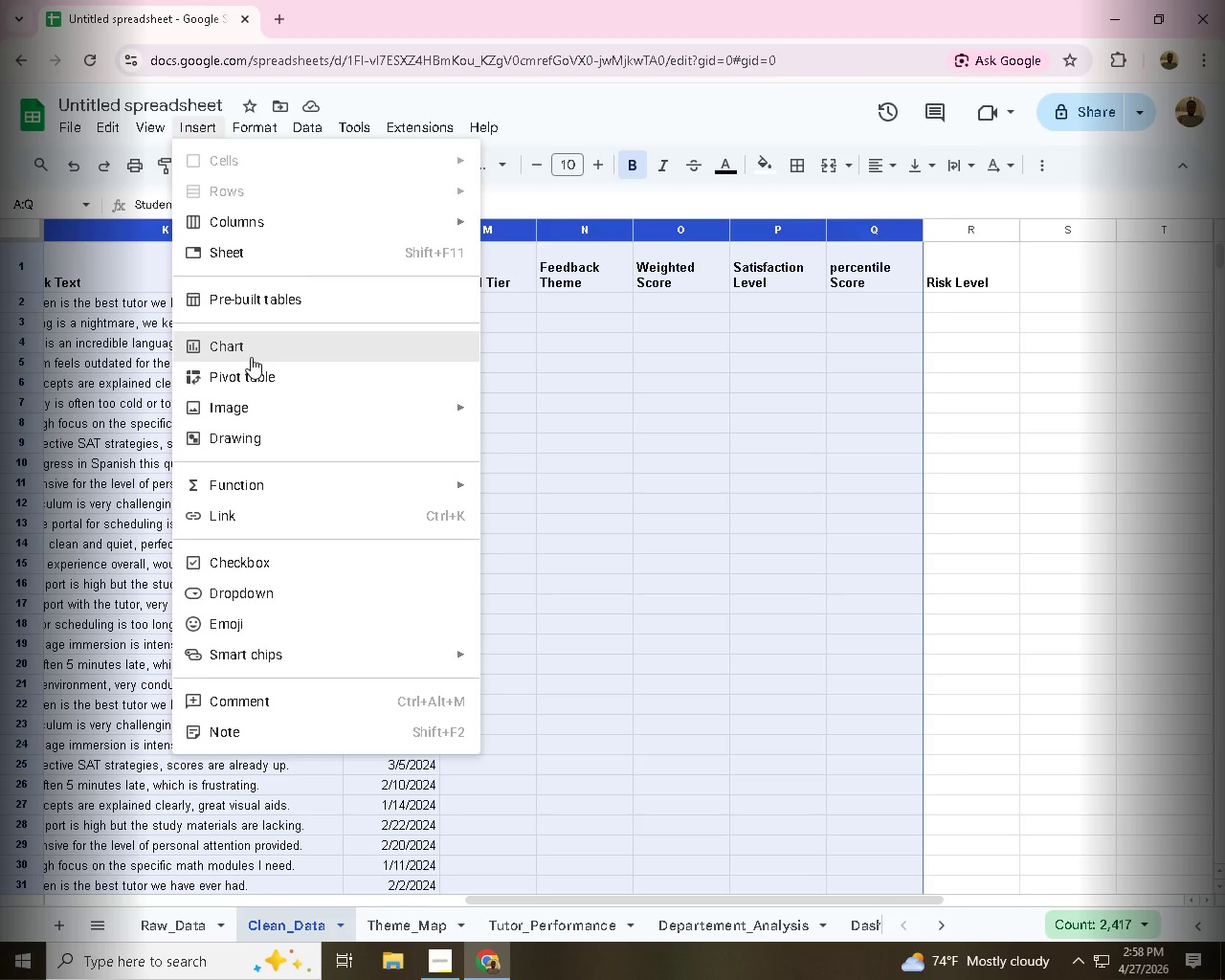 
wait(8.47)
 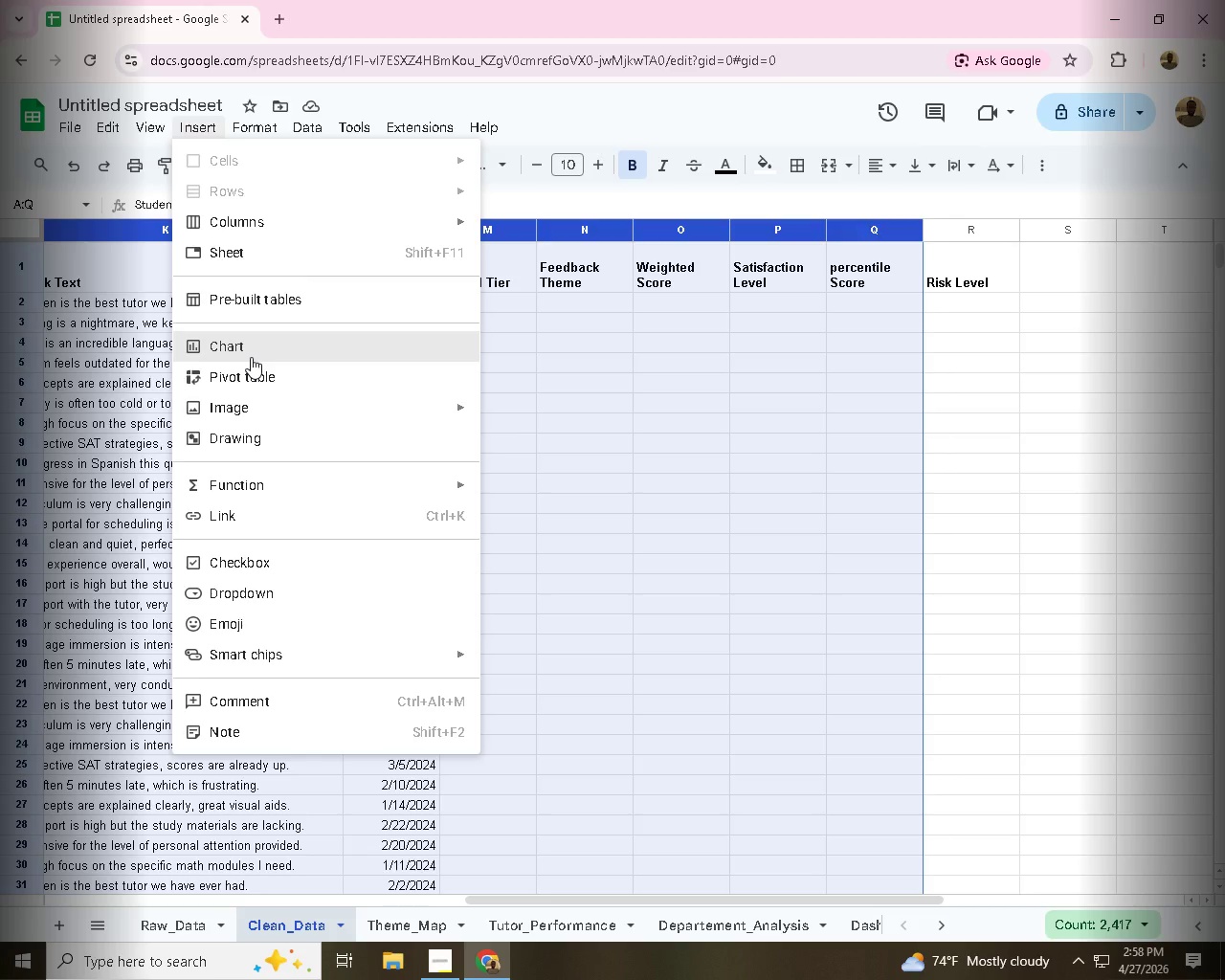 
left_click([265, 379])
 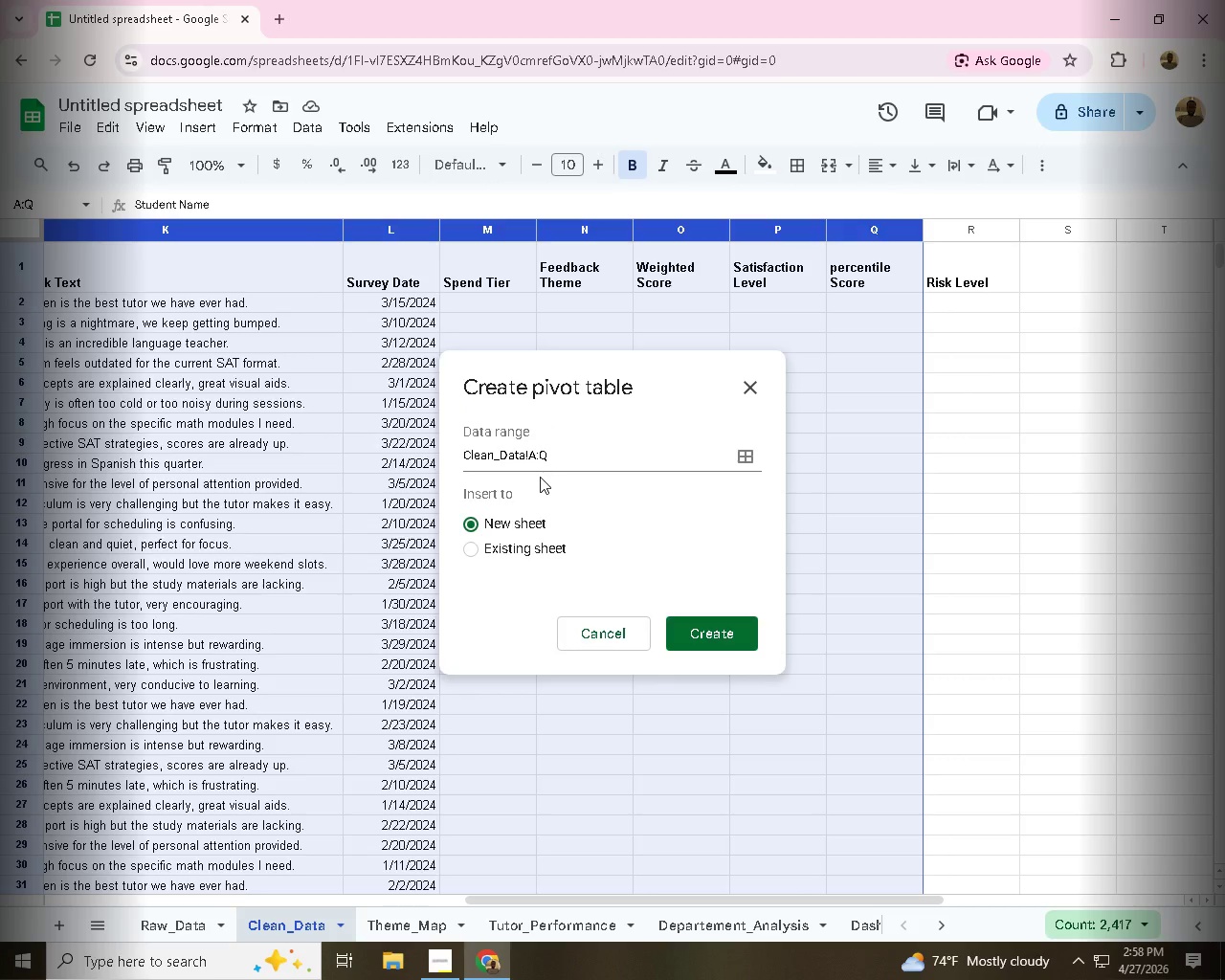 
wait(12.19)
 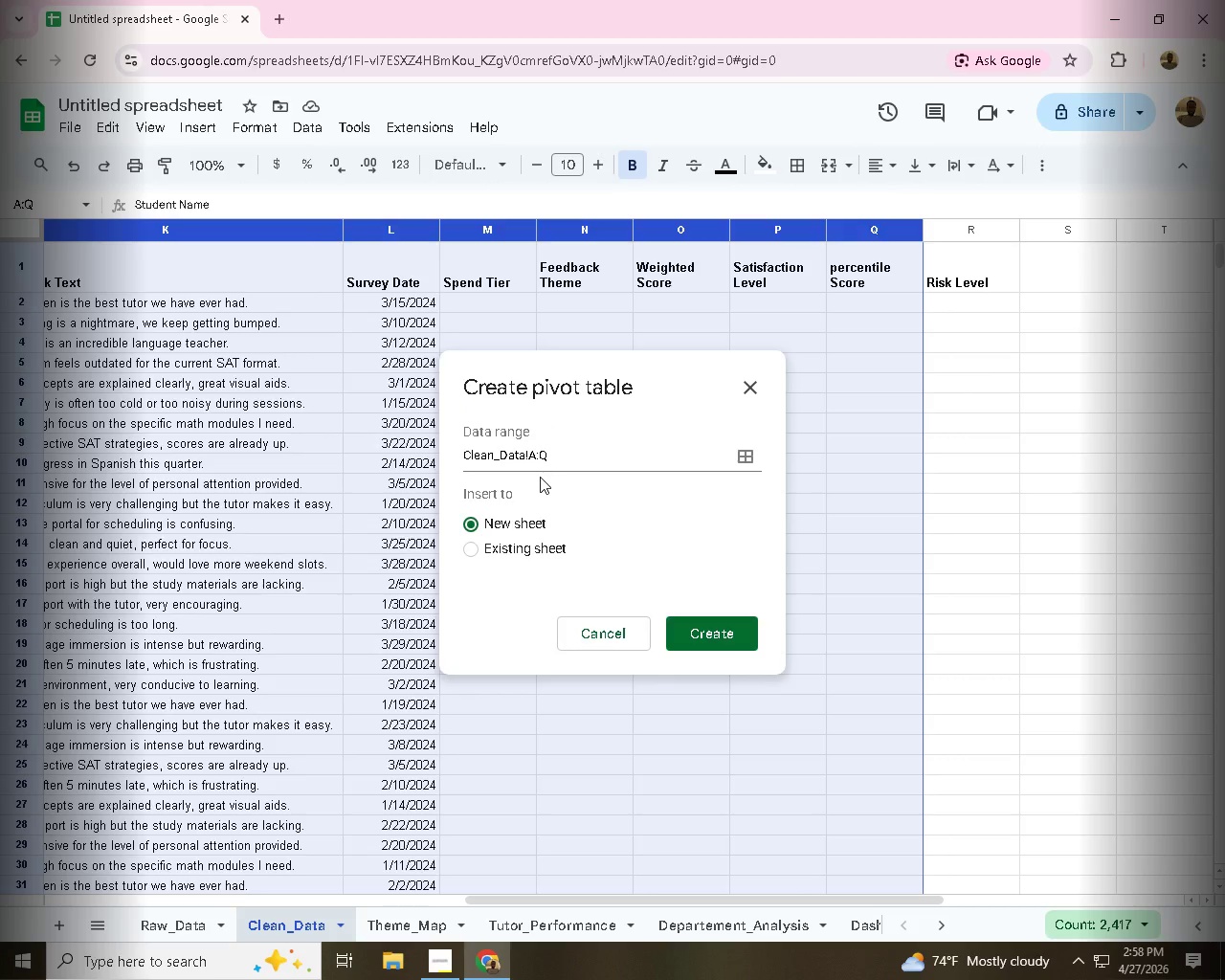 
left_click([543, 552])
 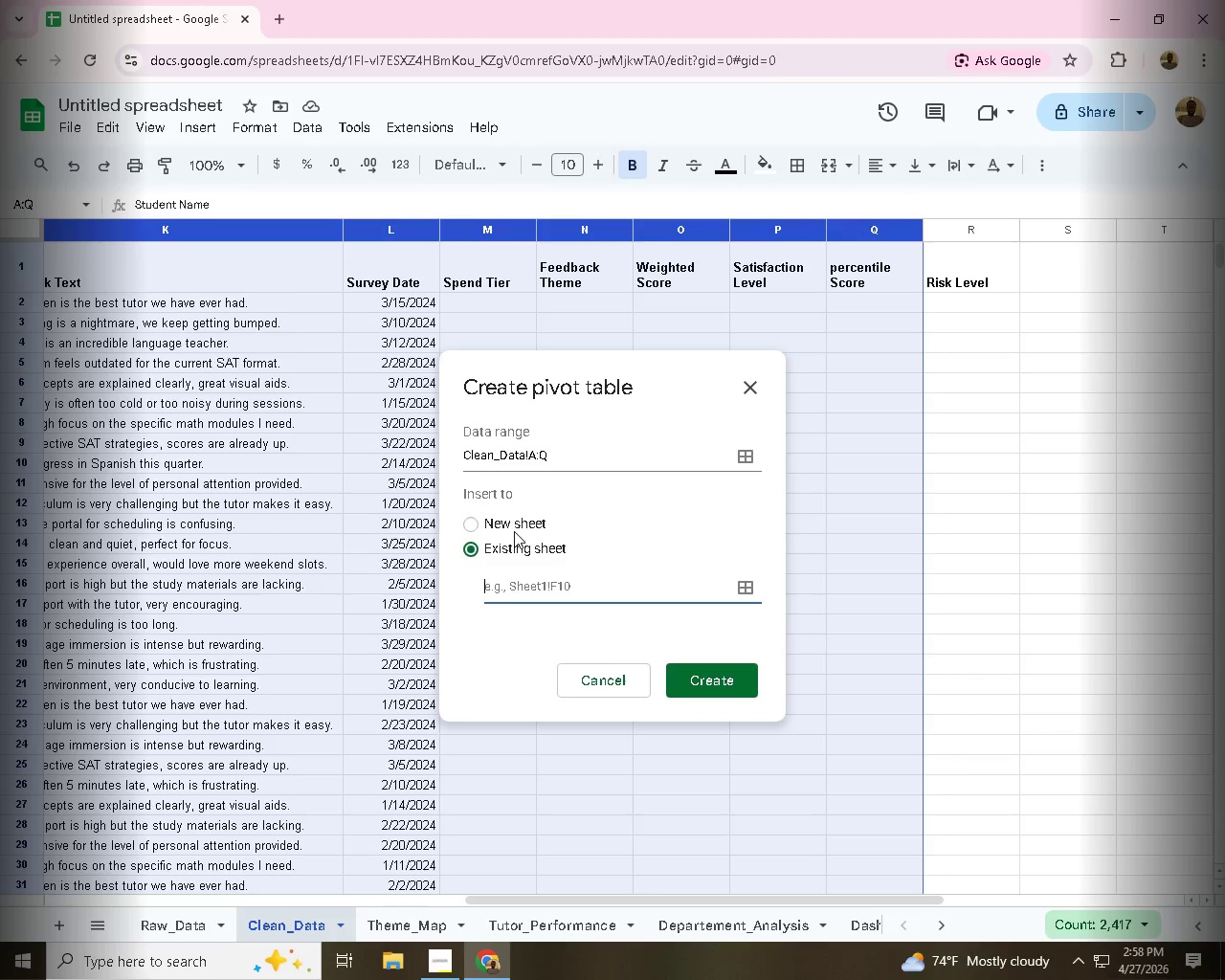 
left_click([510, 525])
 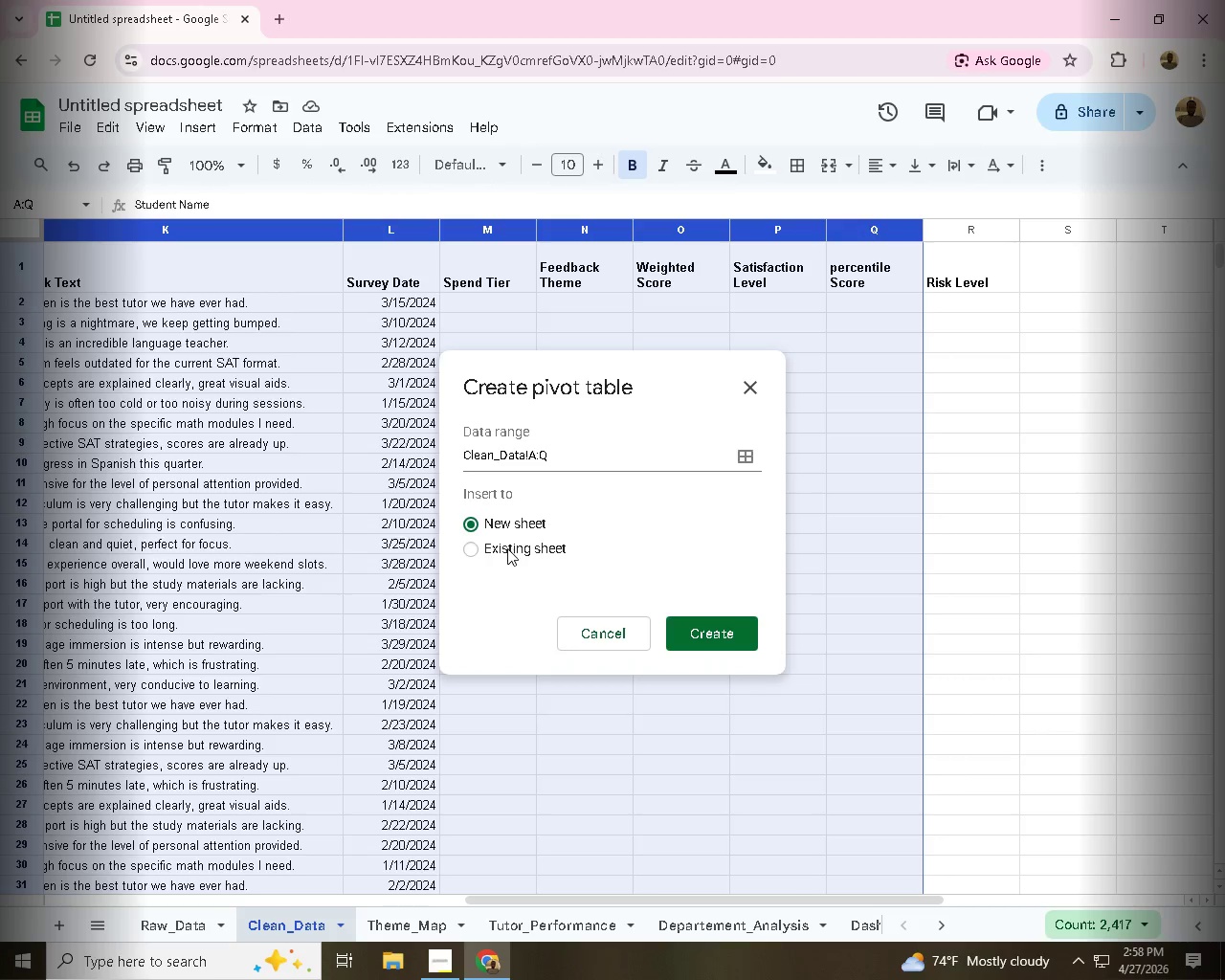 
left_click([507, 549])
 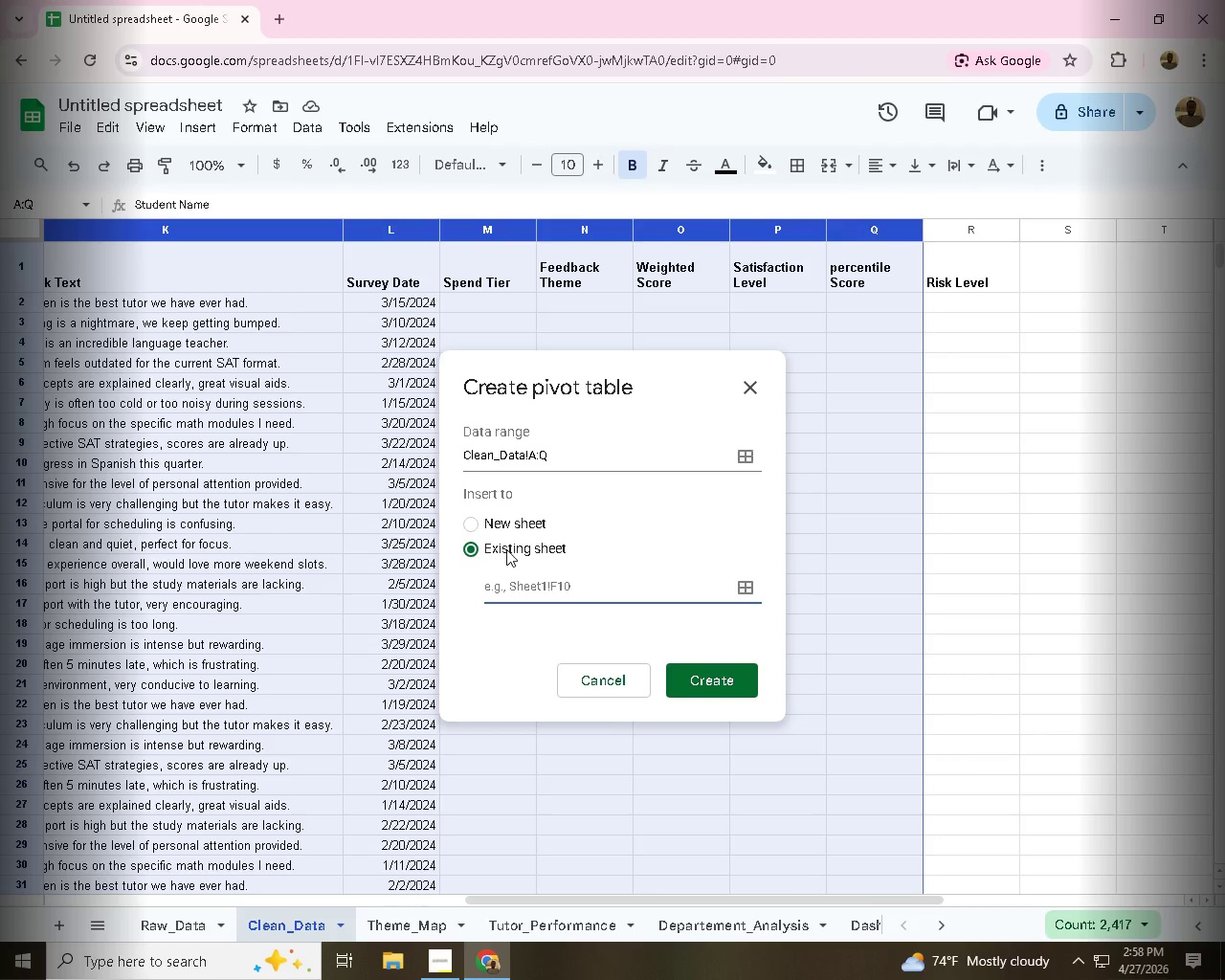 
left_click([523, 529])
 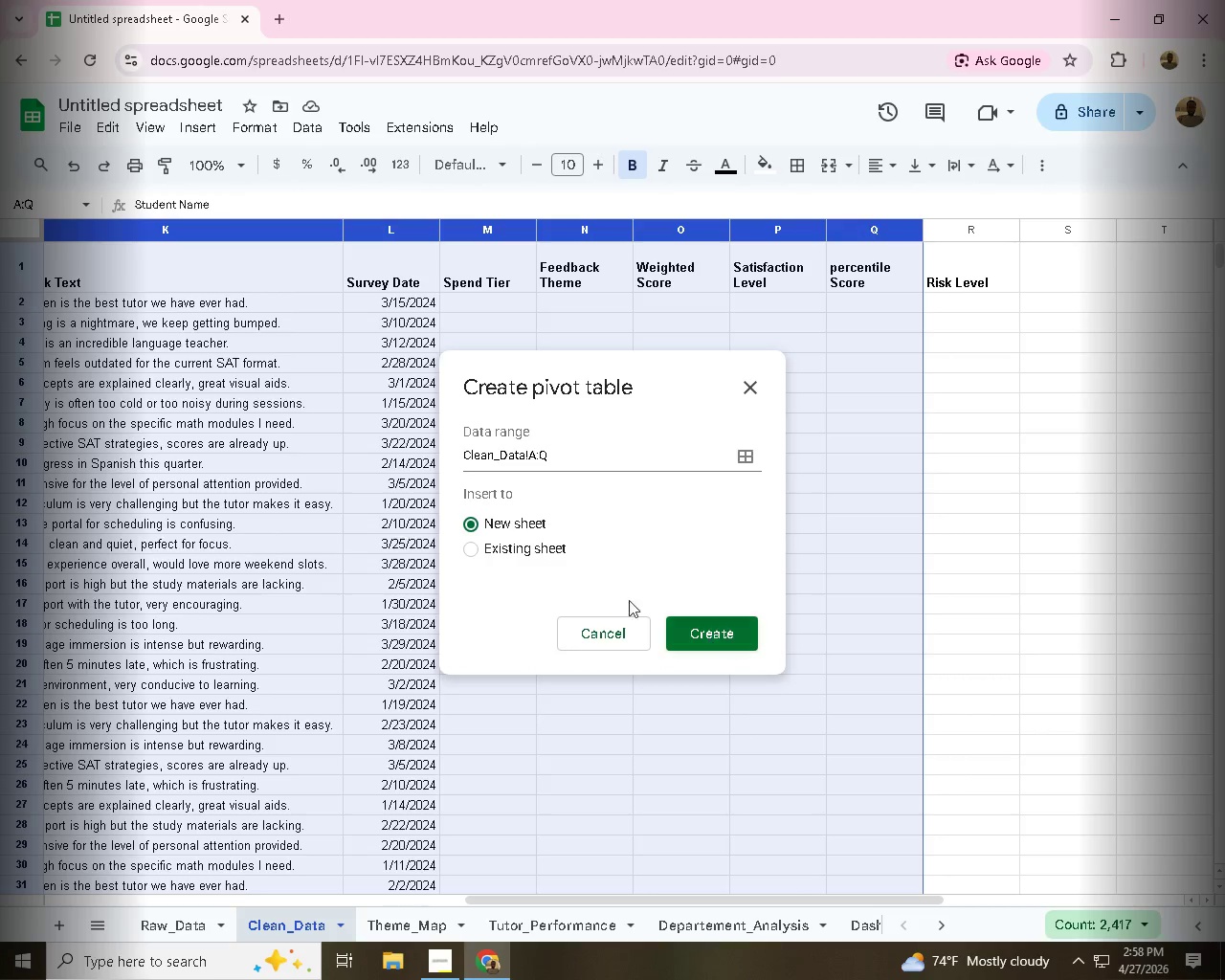 
wait(5.2)
 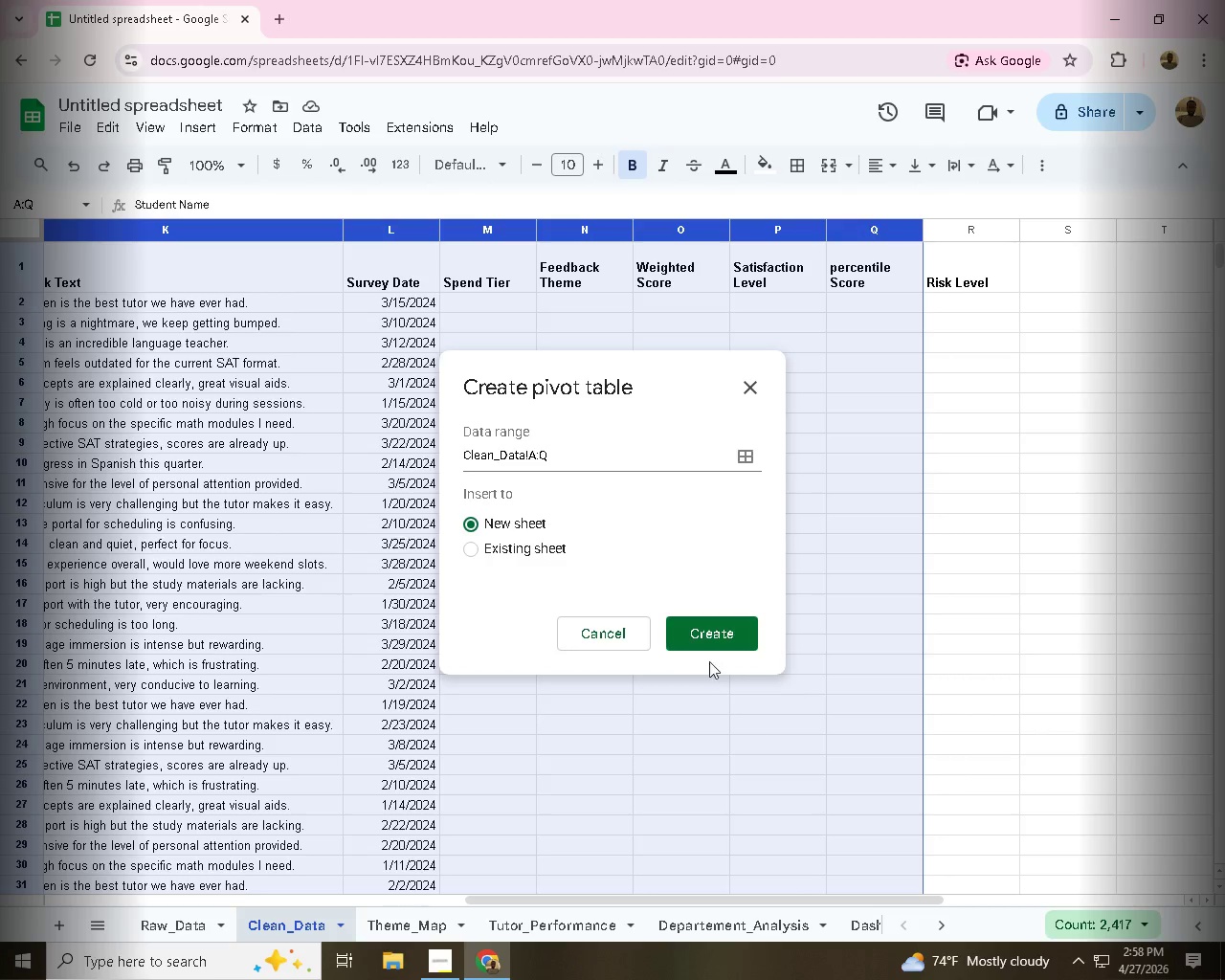 
left_click([517, 551])
 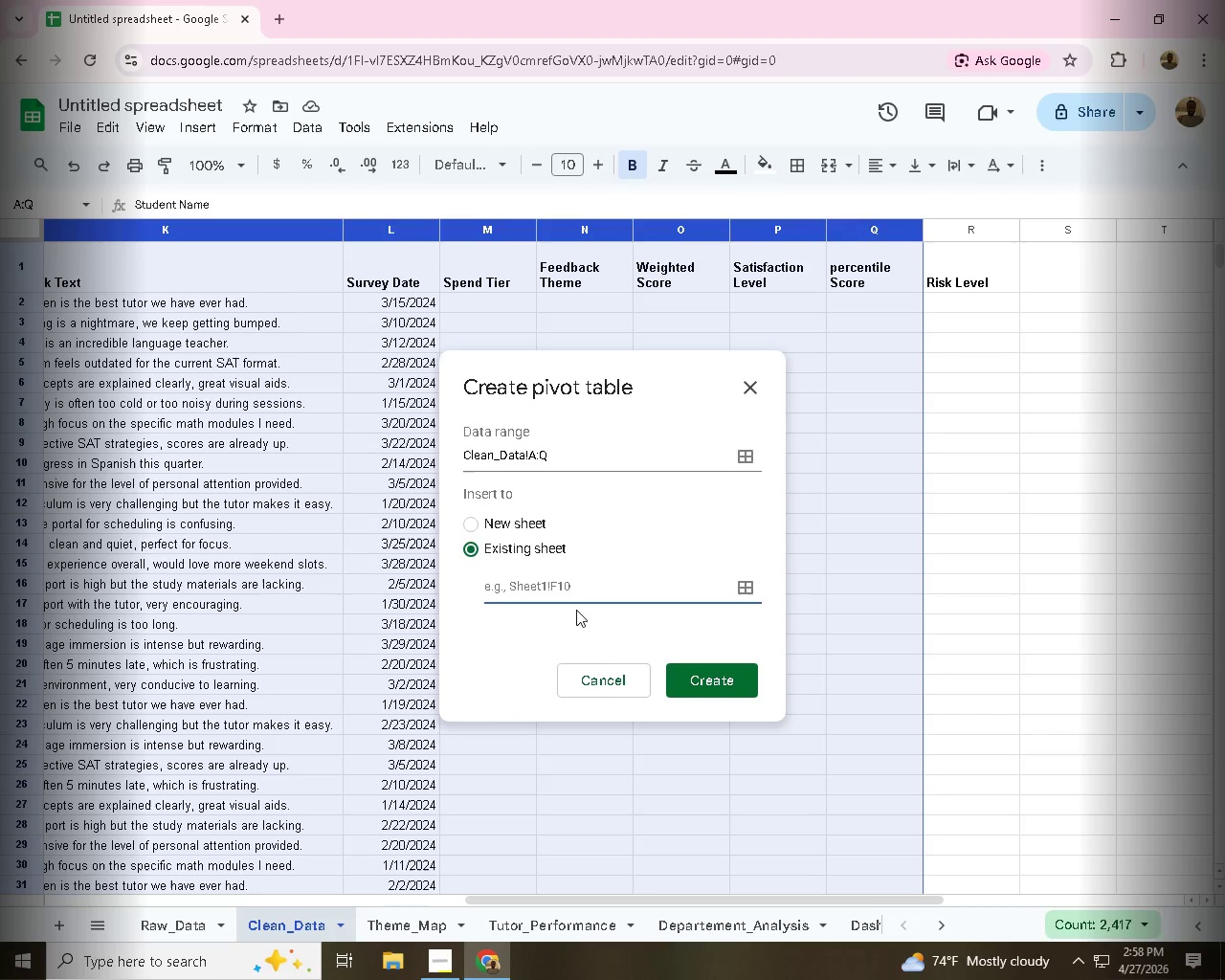 
left_click([550, 588])
 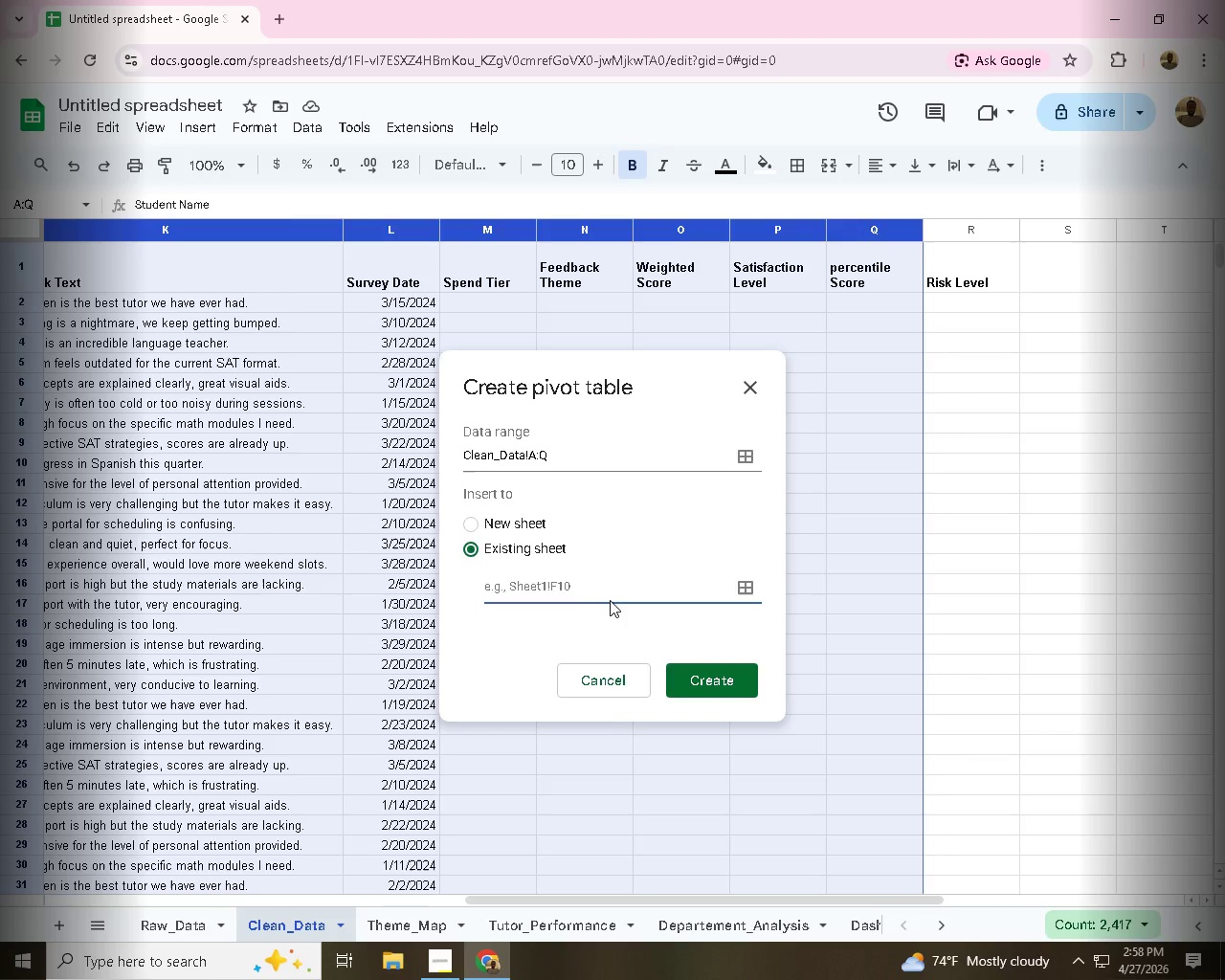 
type(Tutor_Performance)
 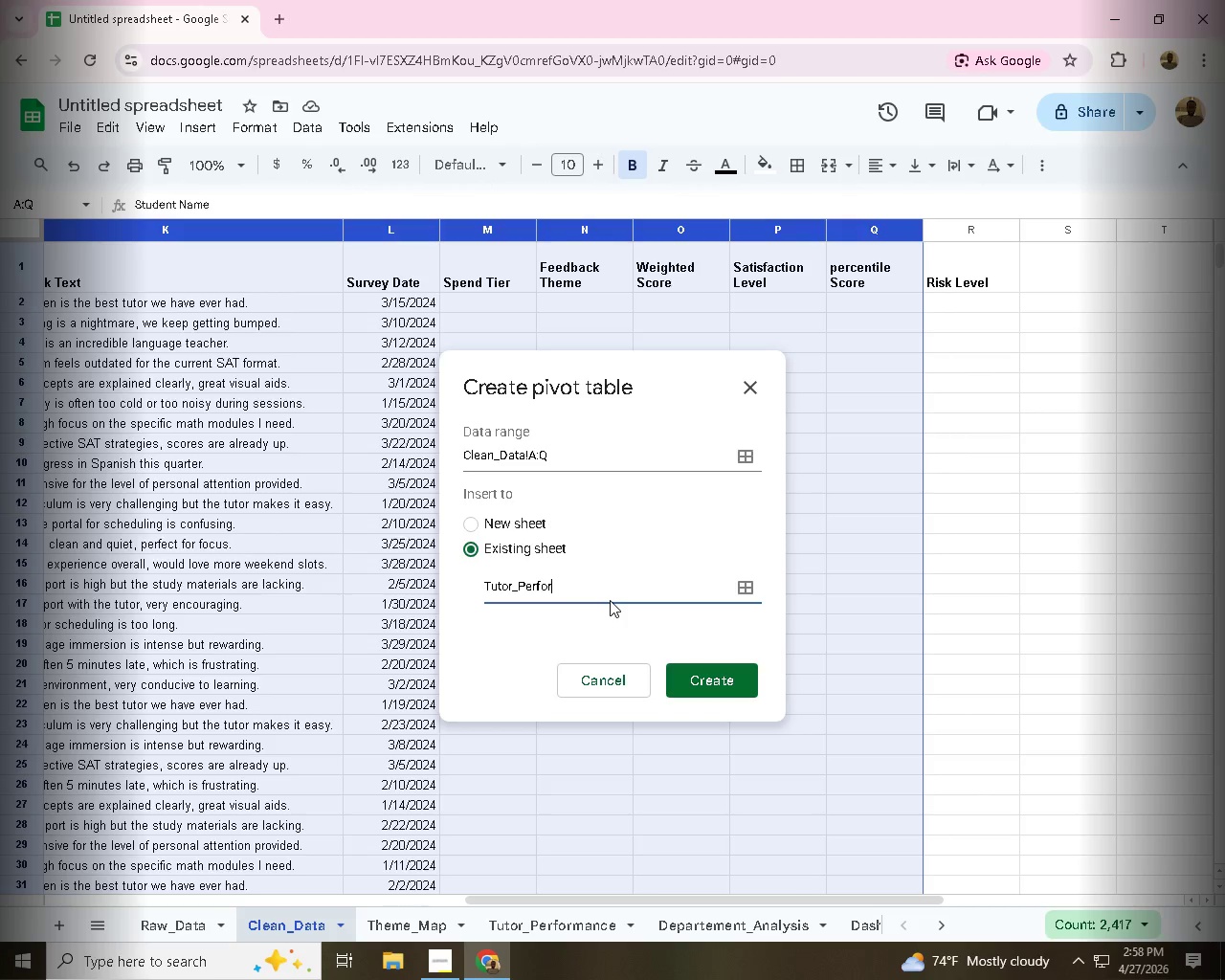 
wait(9.89)
 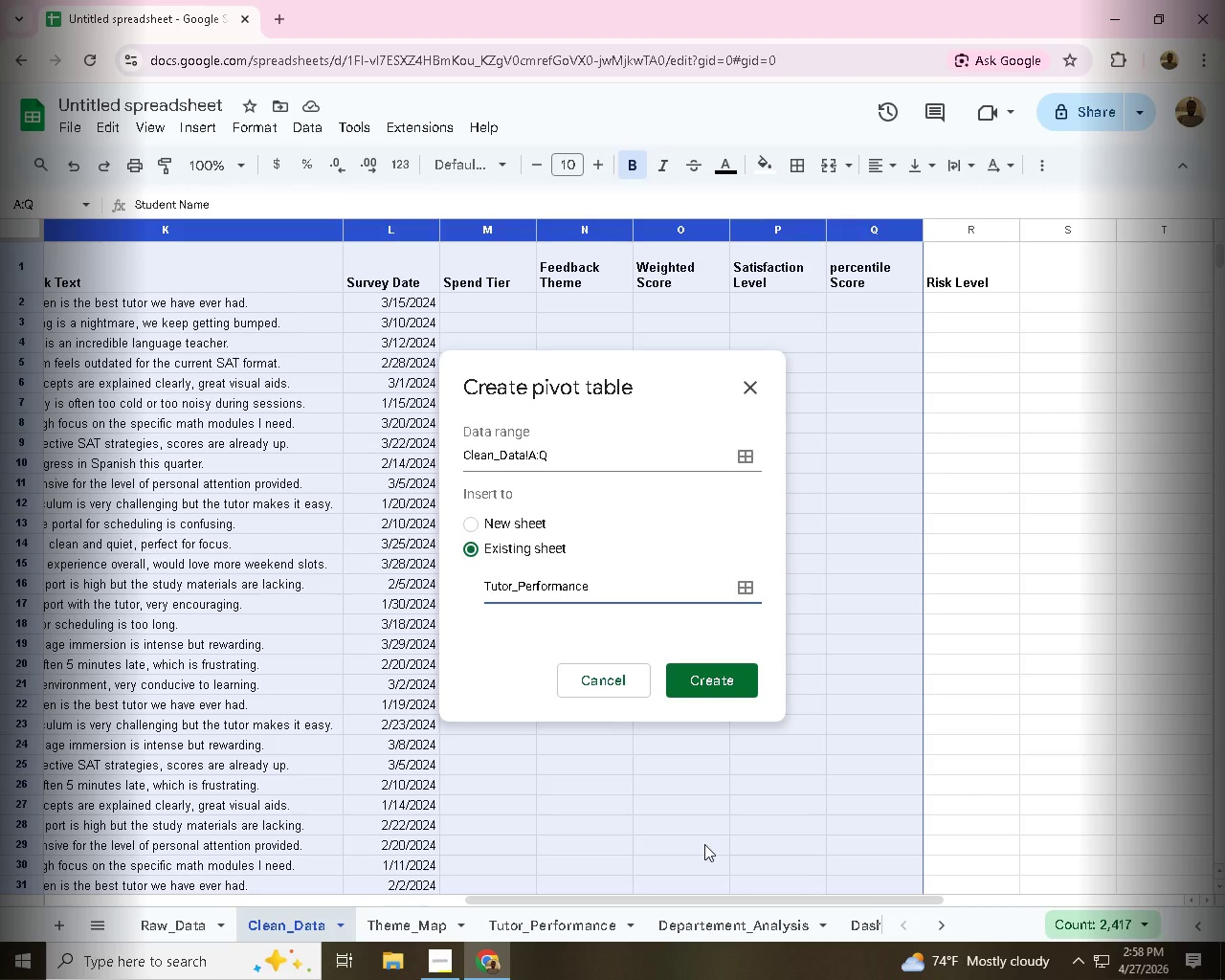 
left_click([571, 590])
 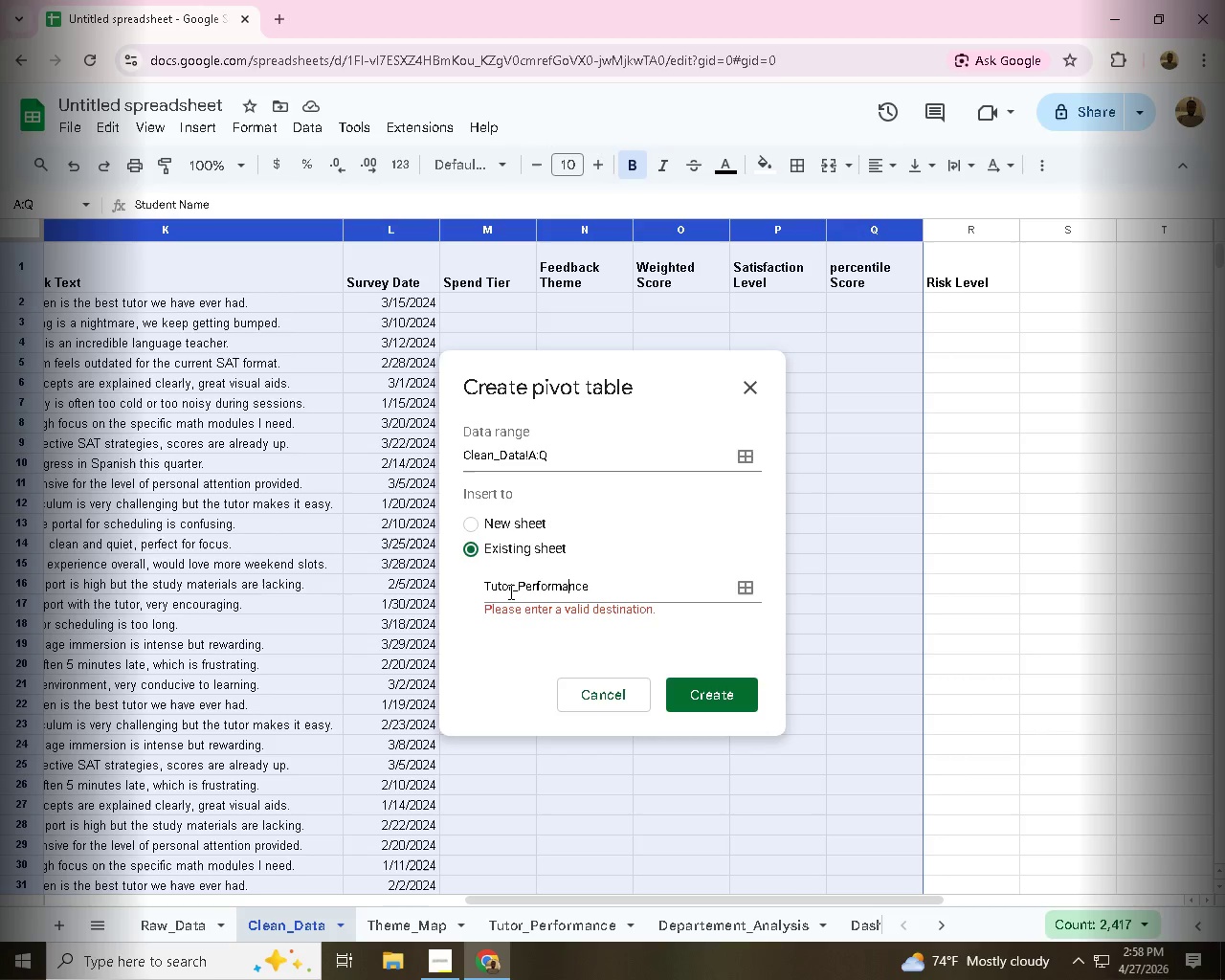 
left_click([508, 590])
 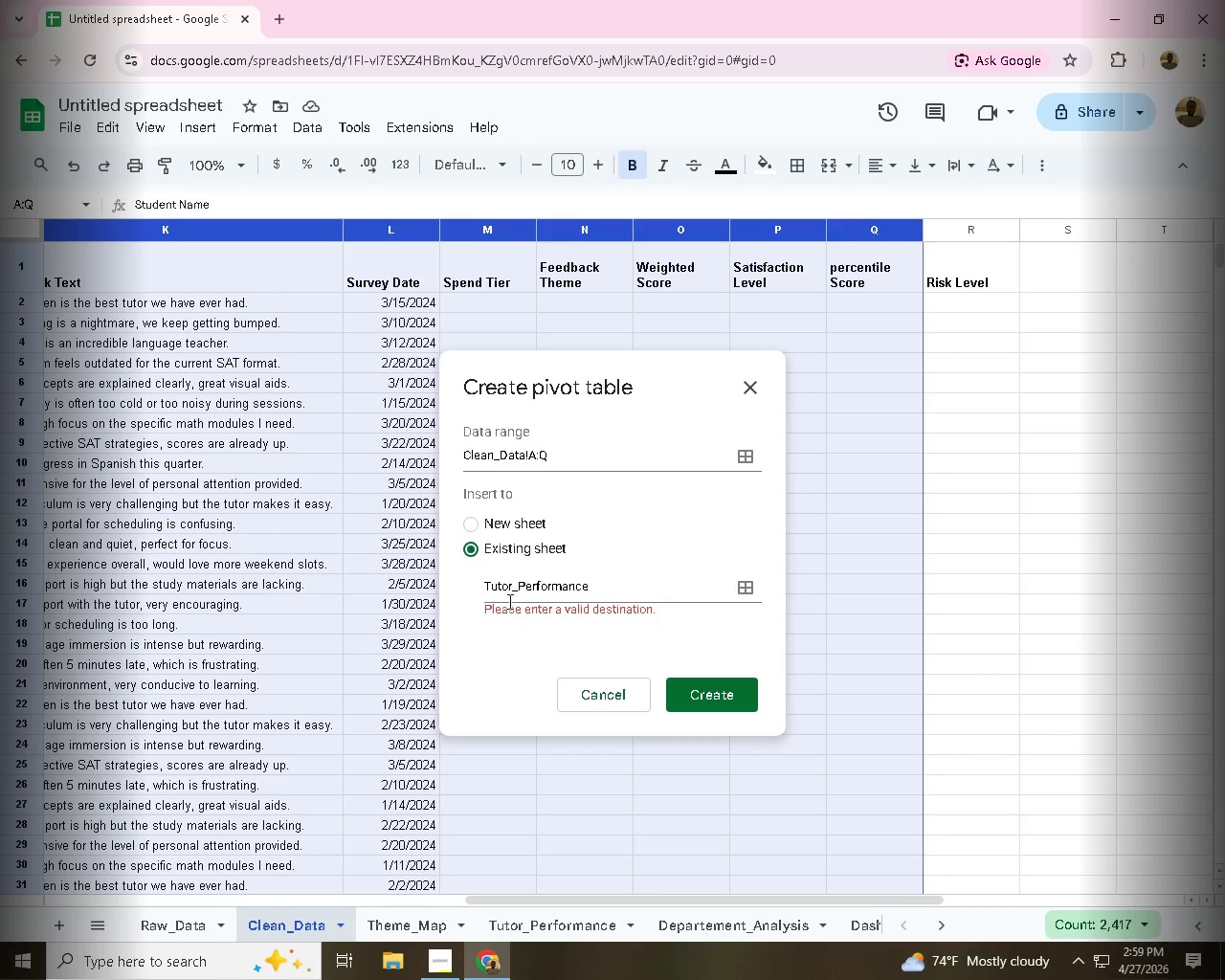 
left_click([506, 590])
 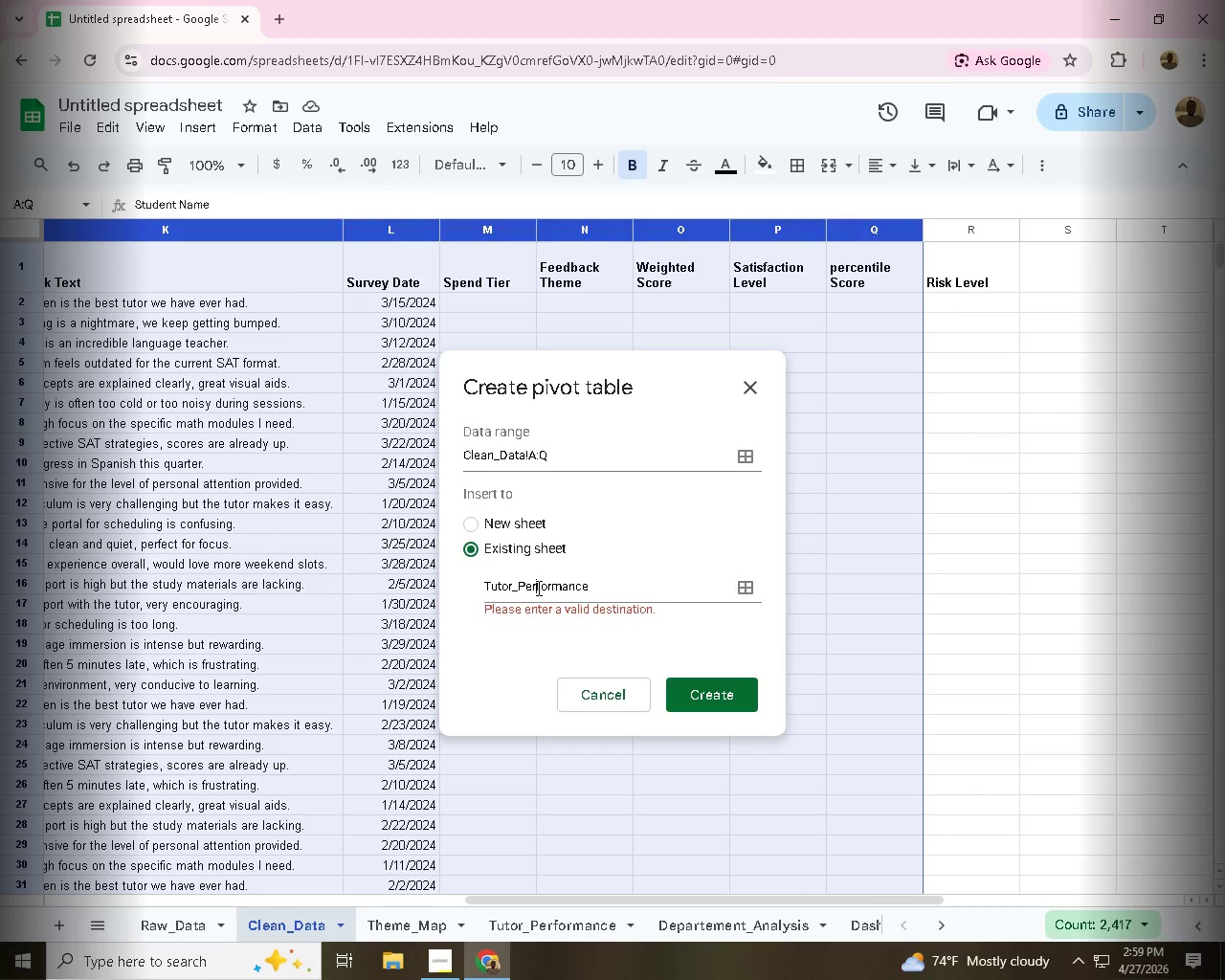 
left_click([537, 588])
 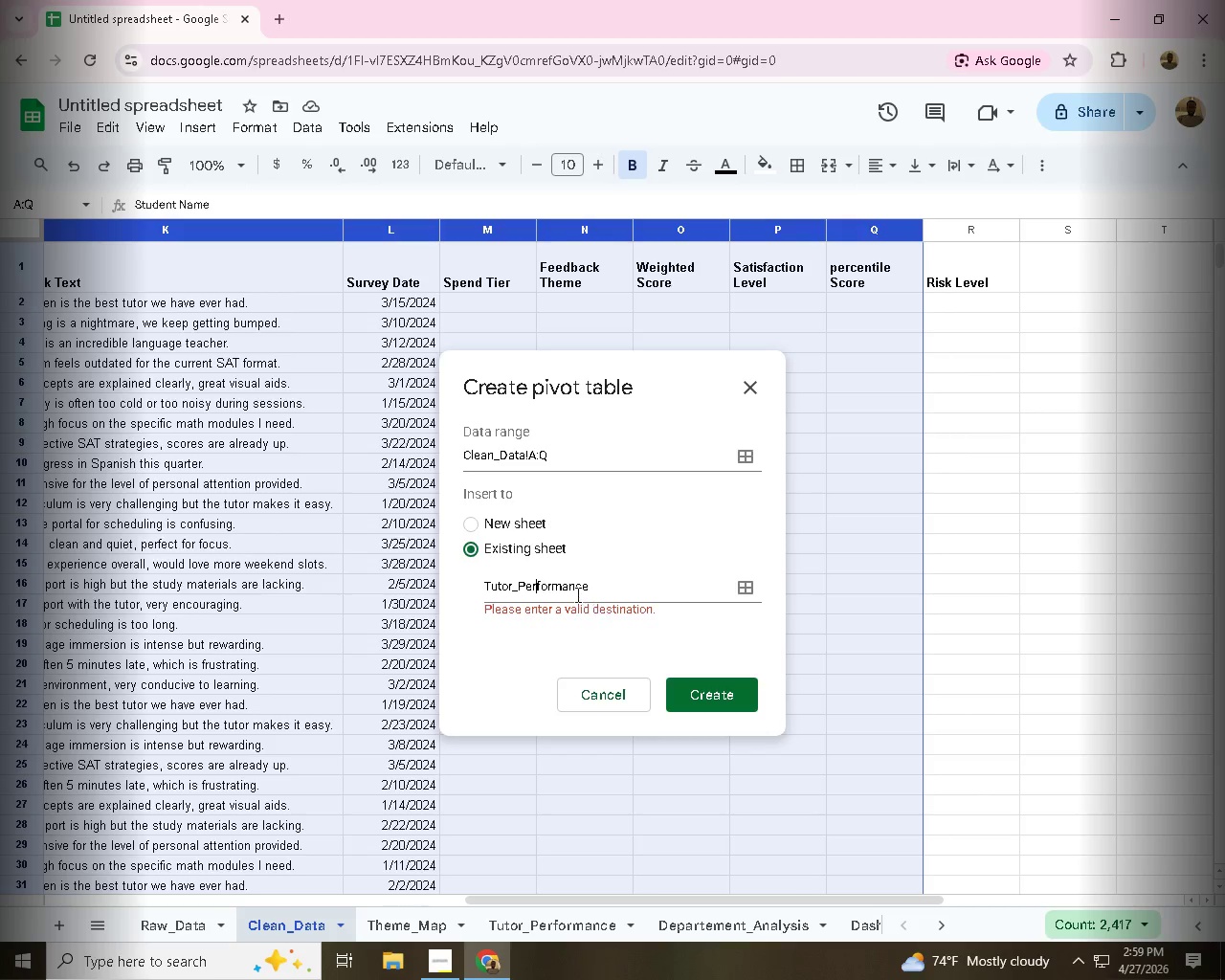 
left_click([573, 588])
 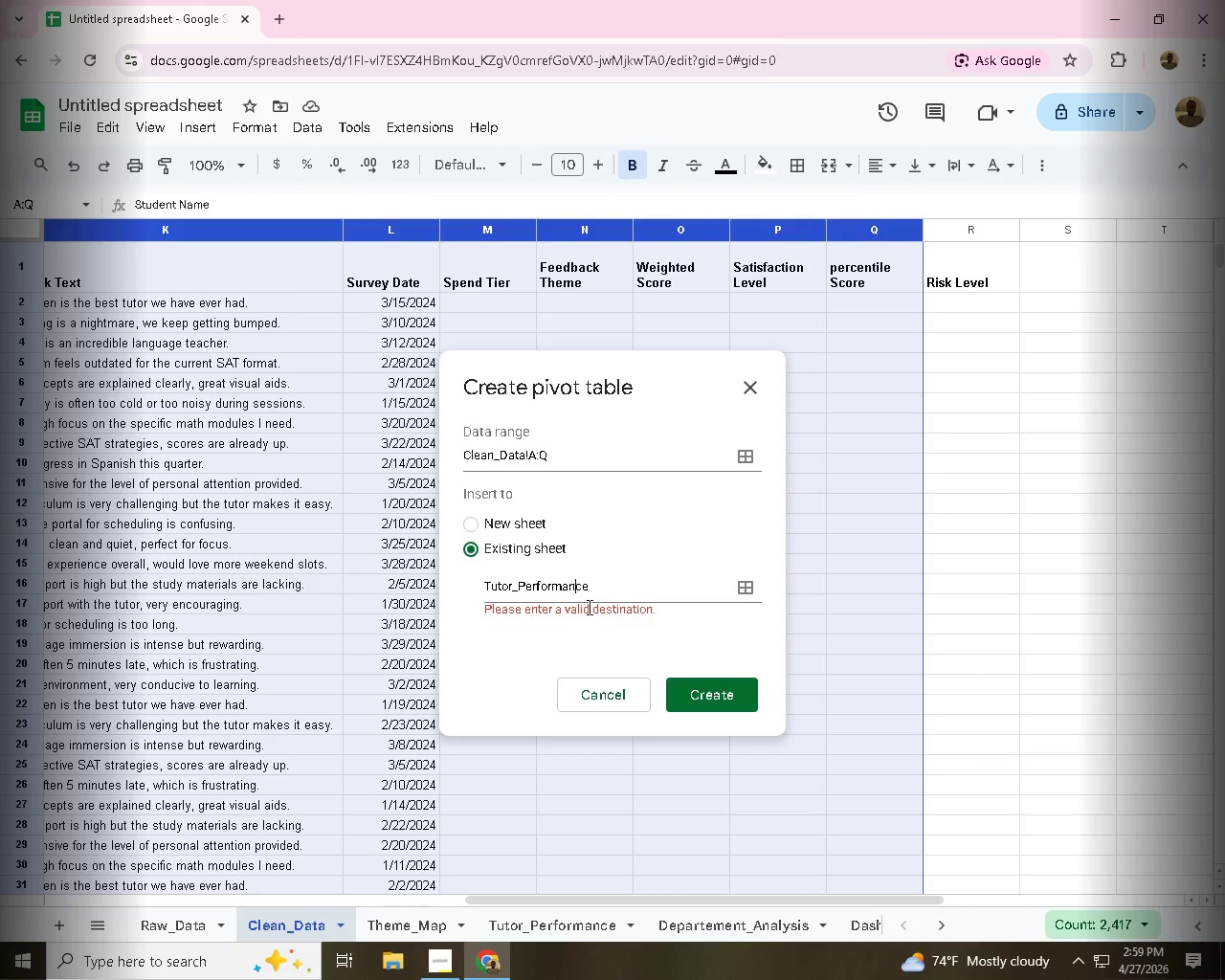 
left_click([521, 527])
 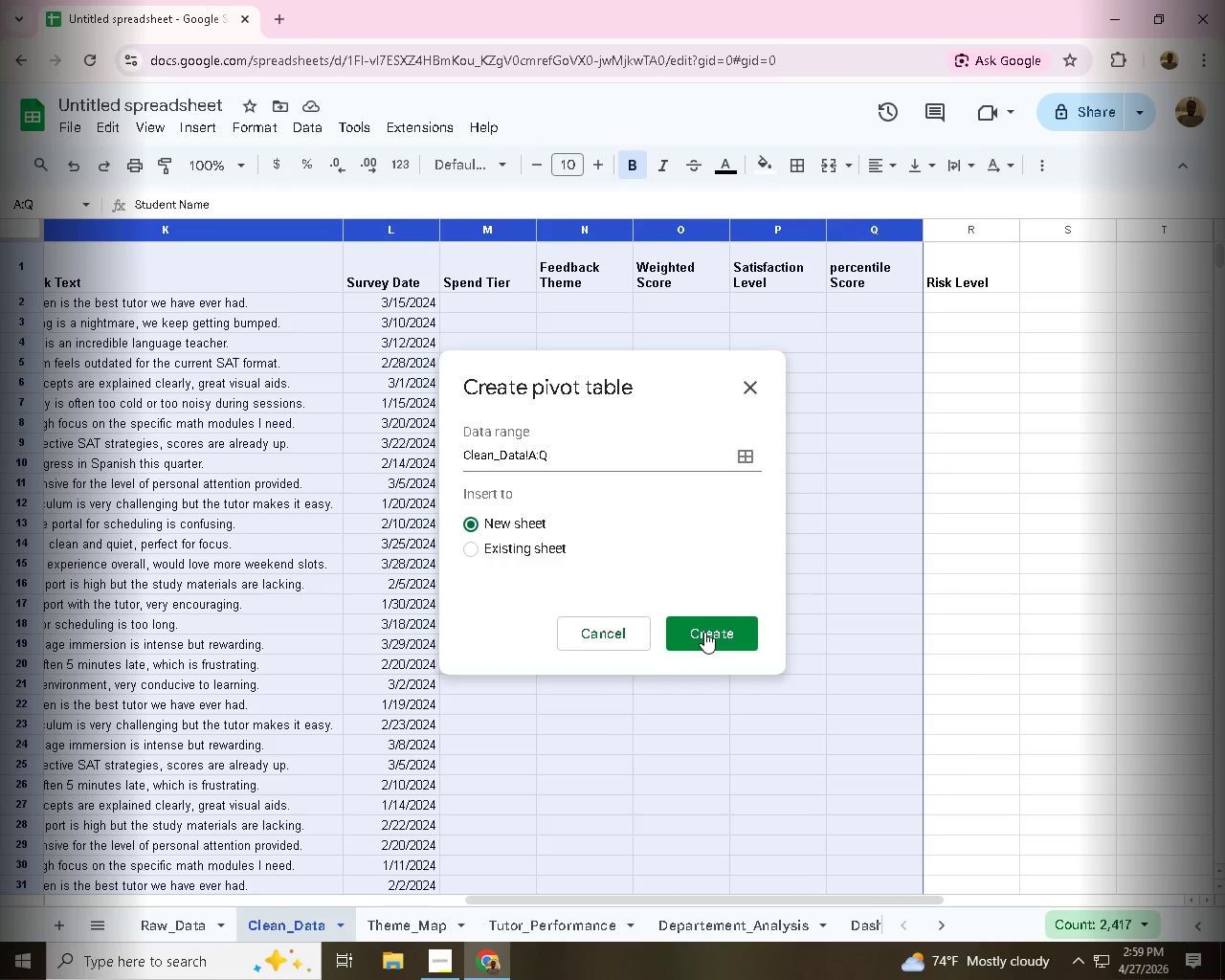 
left_click([704, 632])
 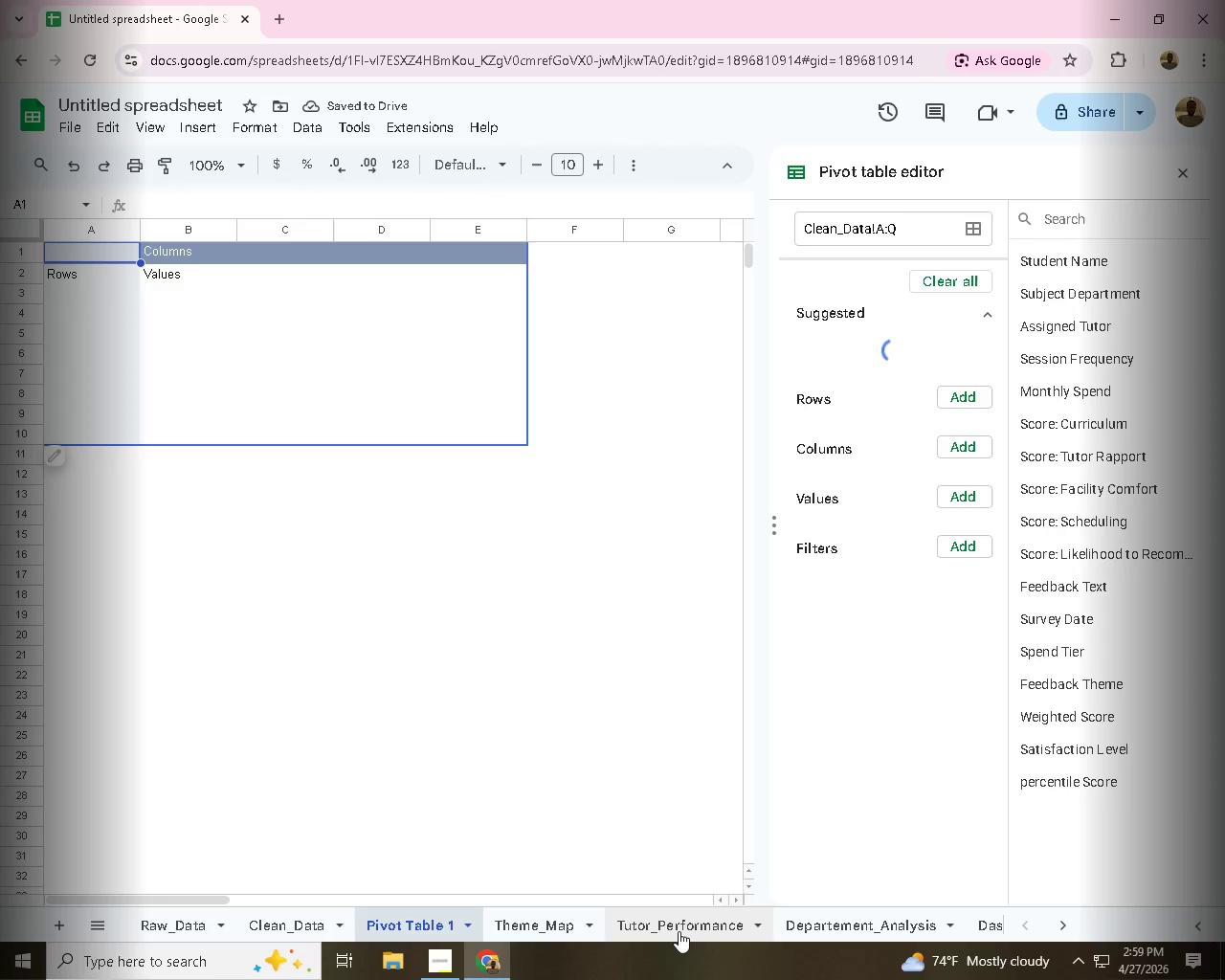 
right_click([419, 927])
 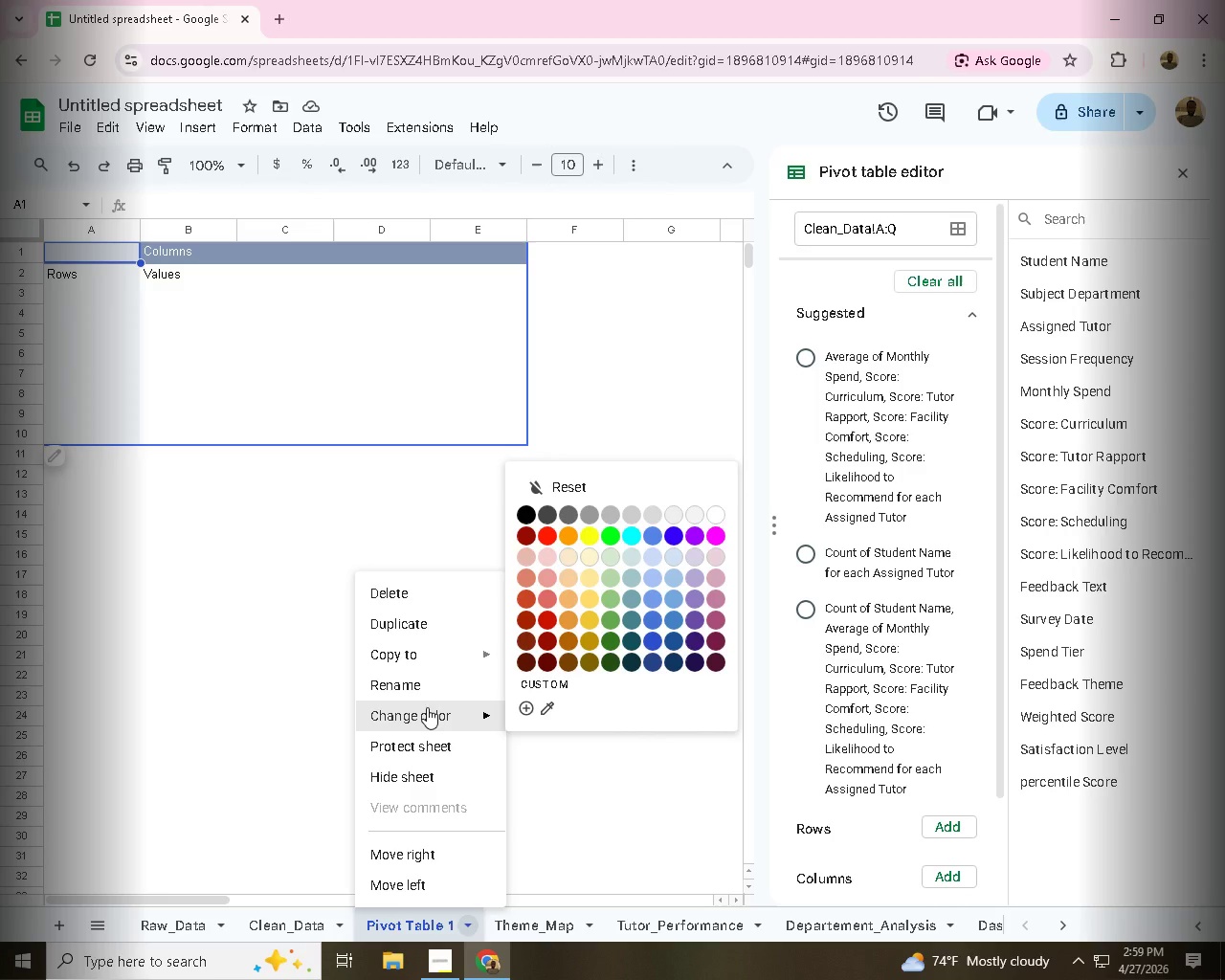 
wait(28.48)
 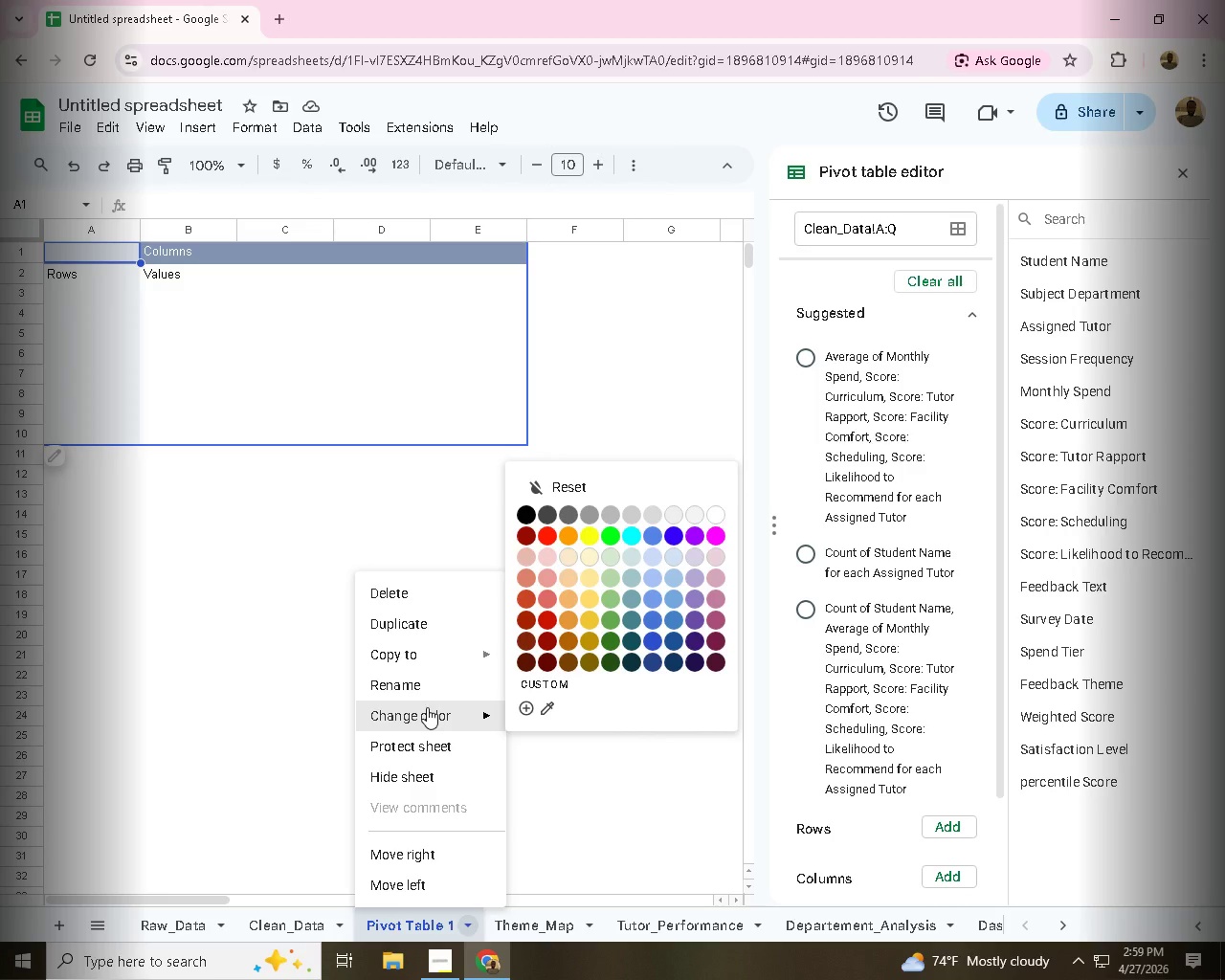 
left_click([415, 687])
 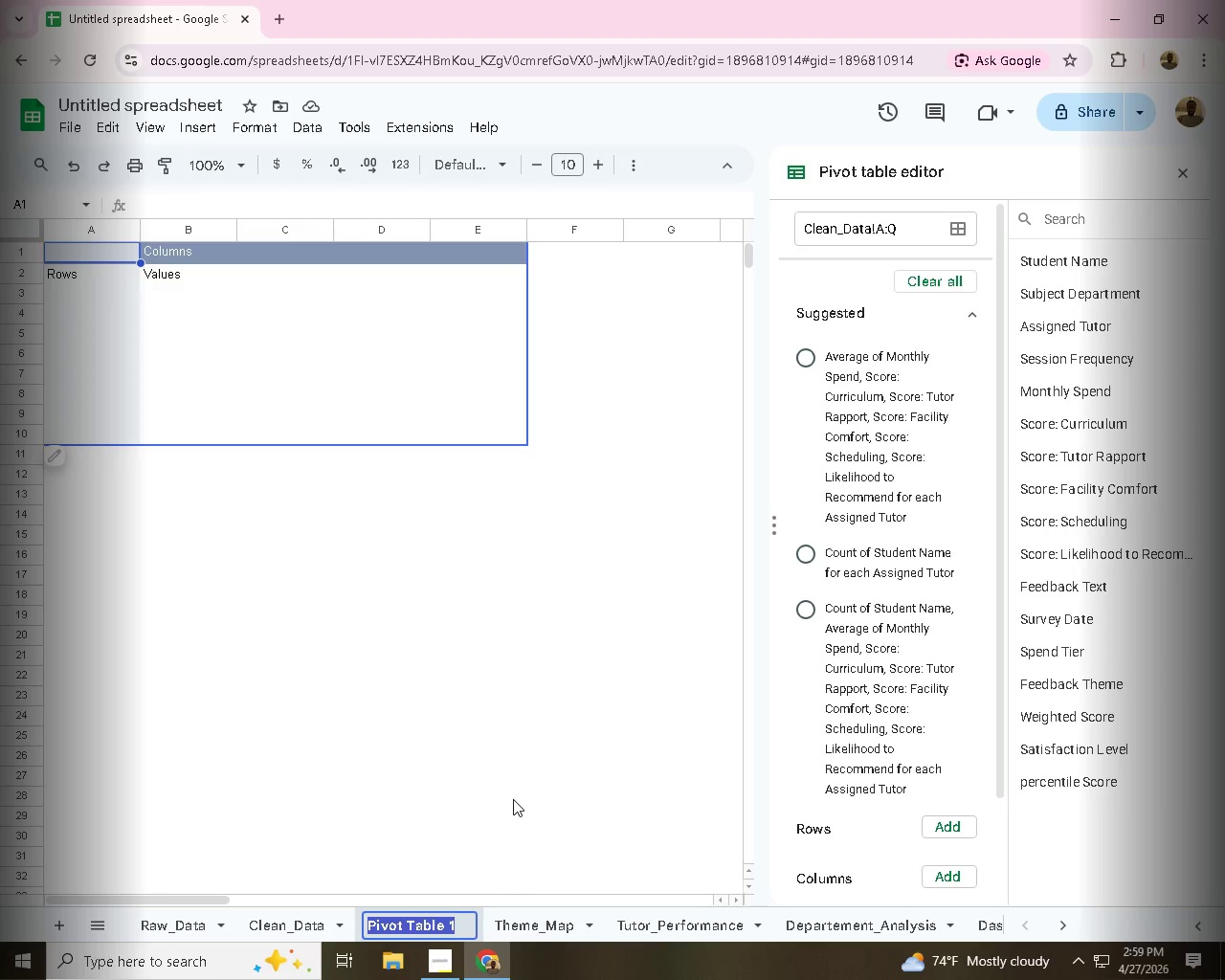 
type(Tutle)
 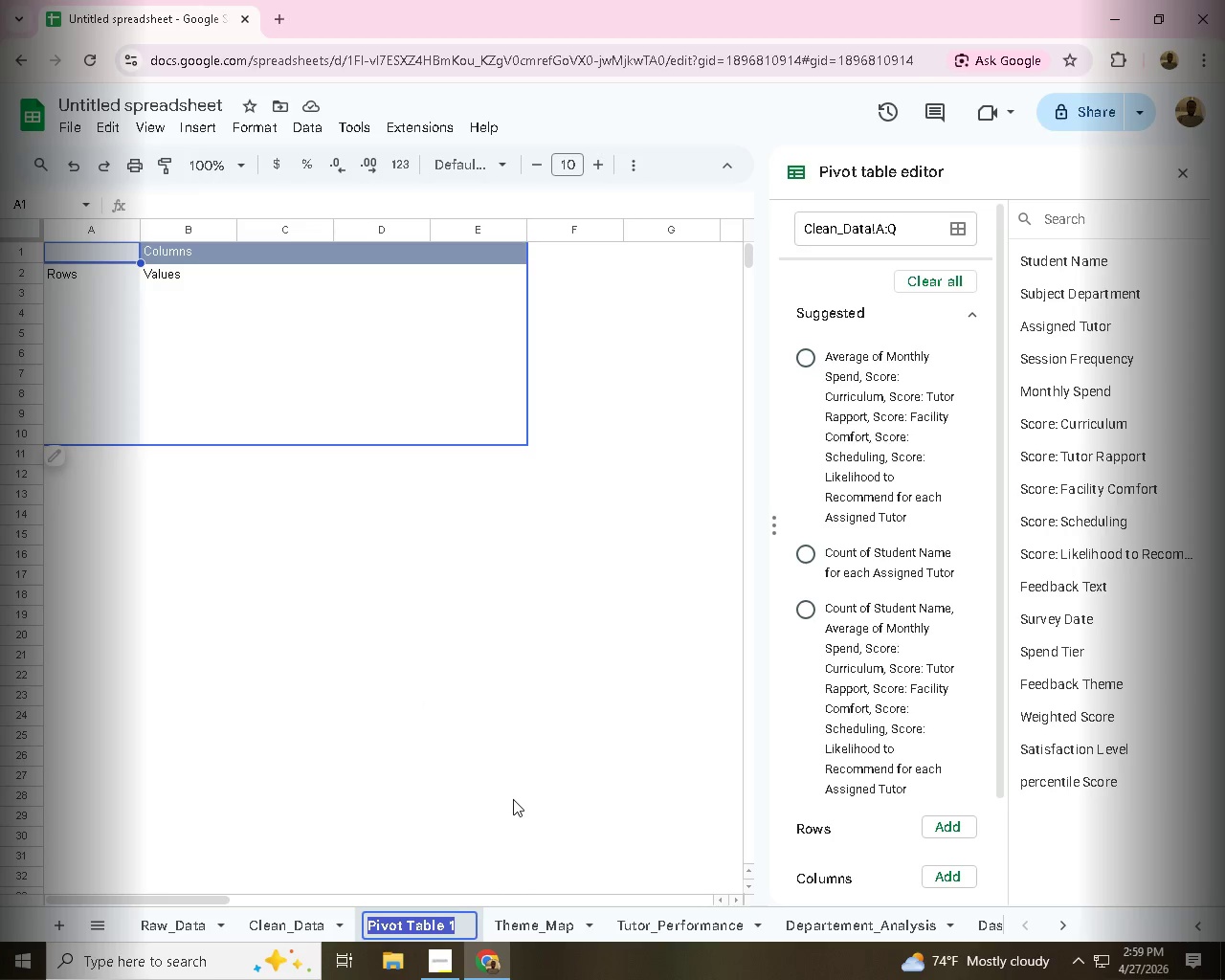 
key(Unknown)
 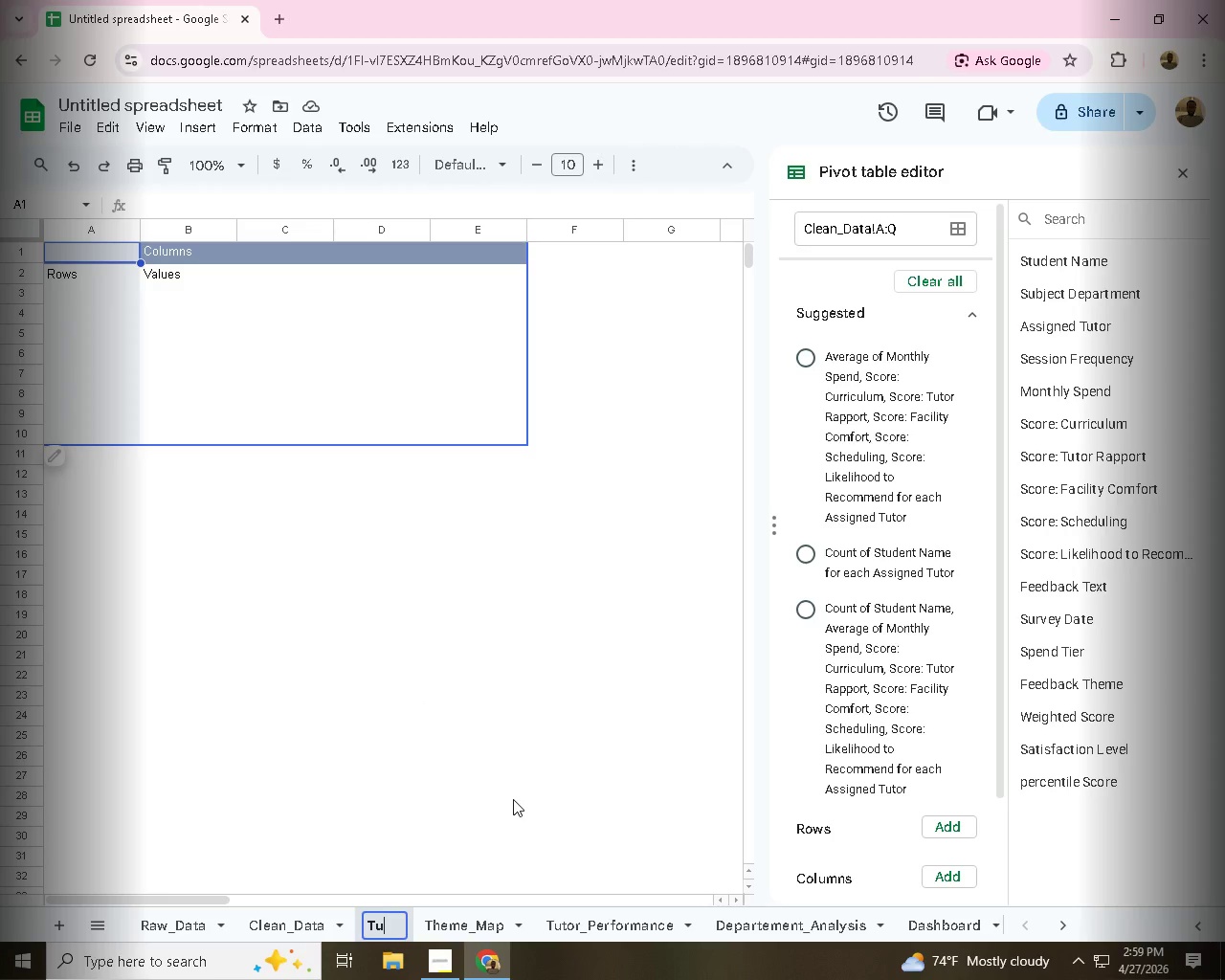 
key(Backspace)
key(Backspace)
key(Backspace)
type(tor_Perforn)
key(Backspace)
type(mance)
 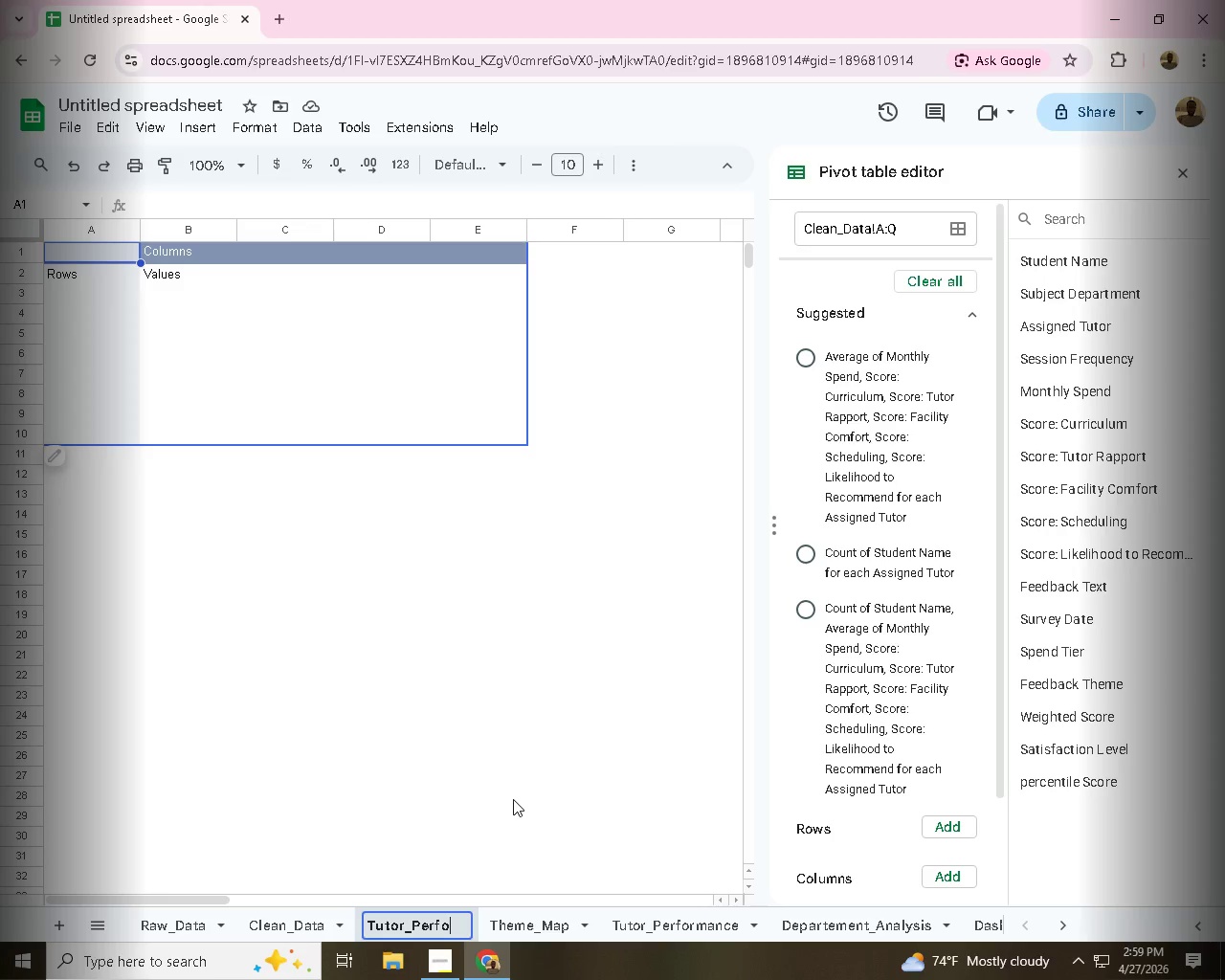 
left_click([702, 922])
 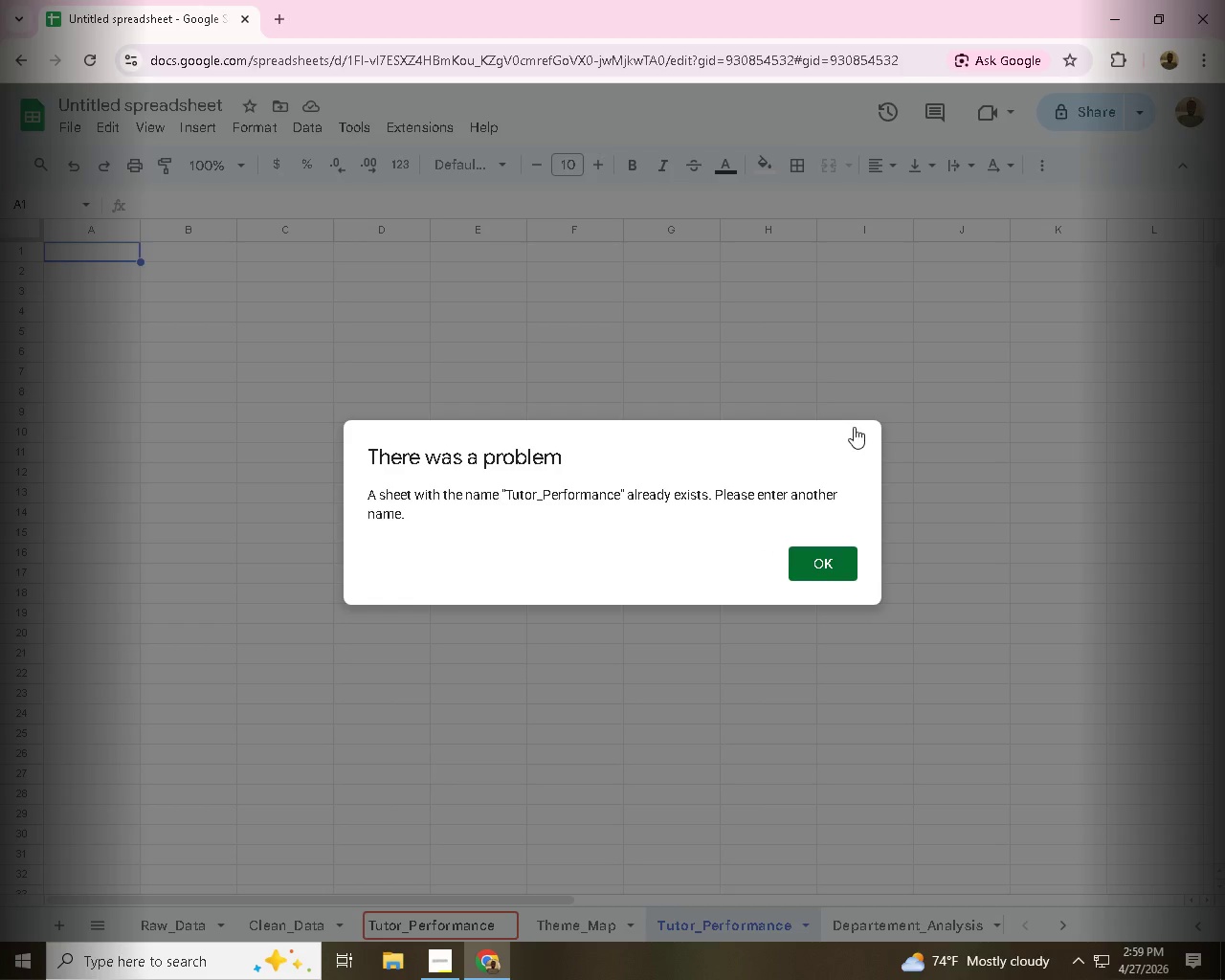 
left_click([858, 437])
 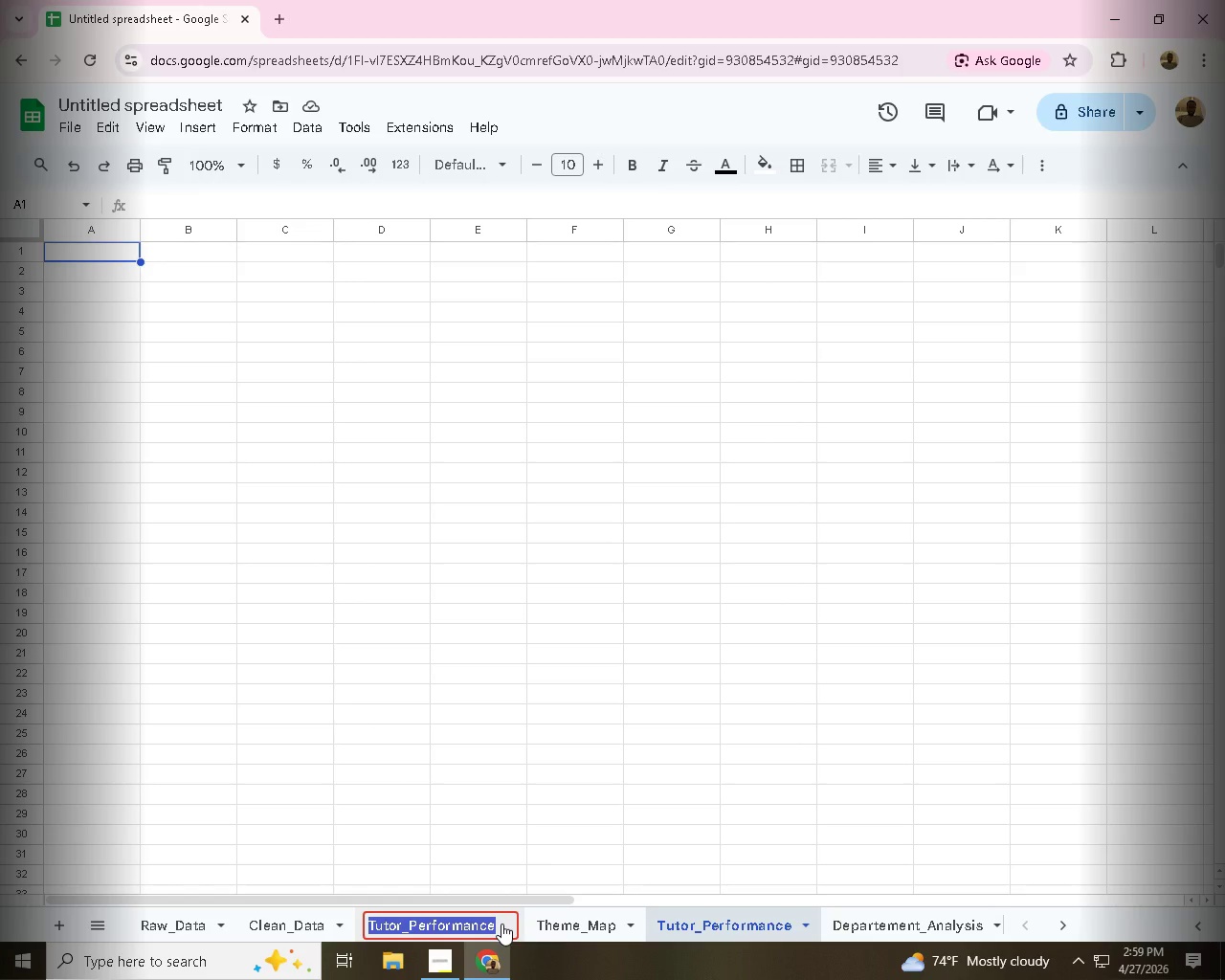 
left_click([501, 924])
 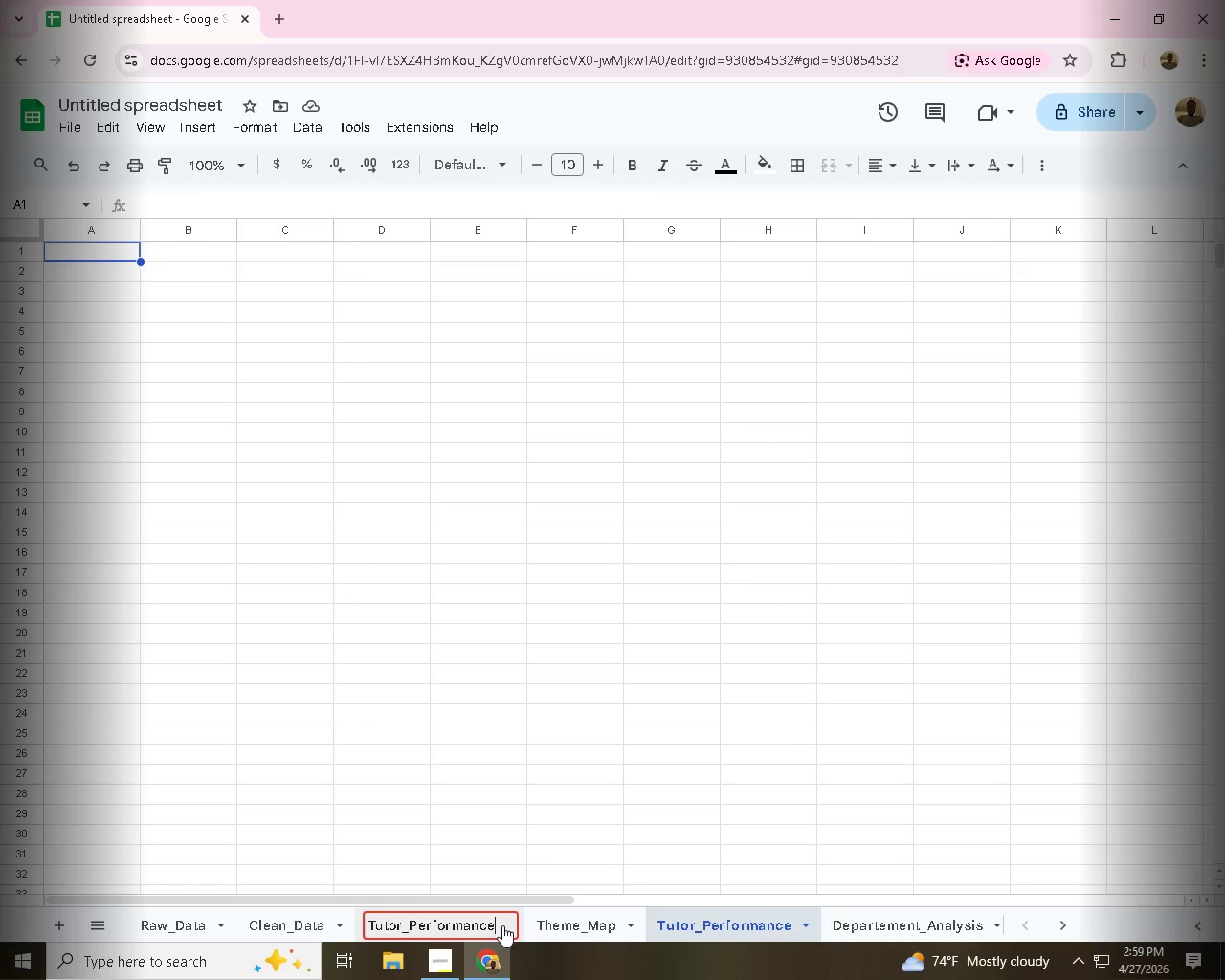 
key(1)
 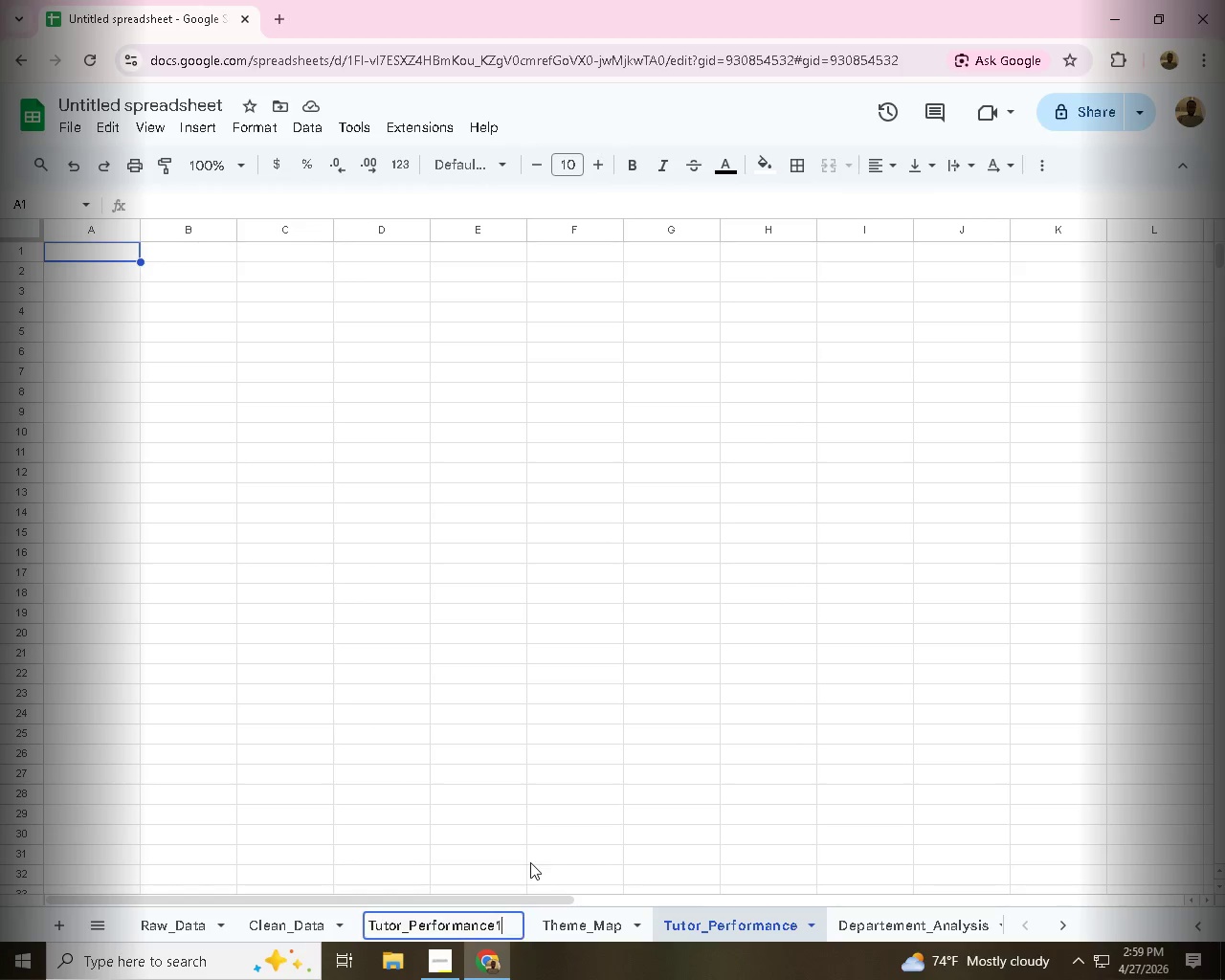 
left_click([457, 802])
 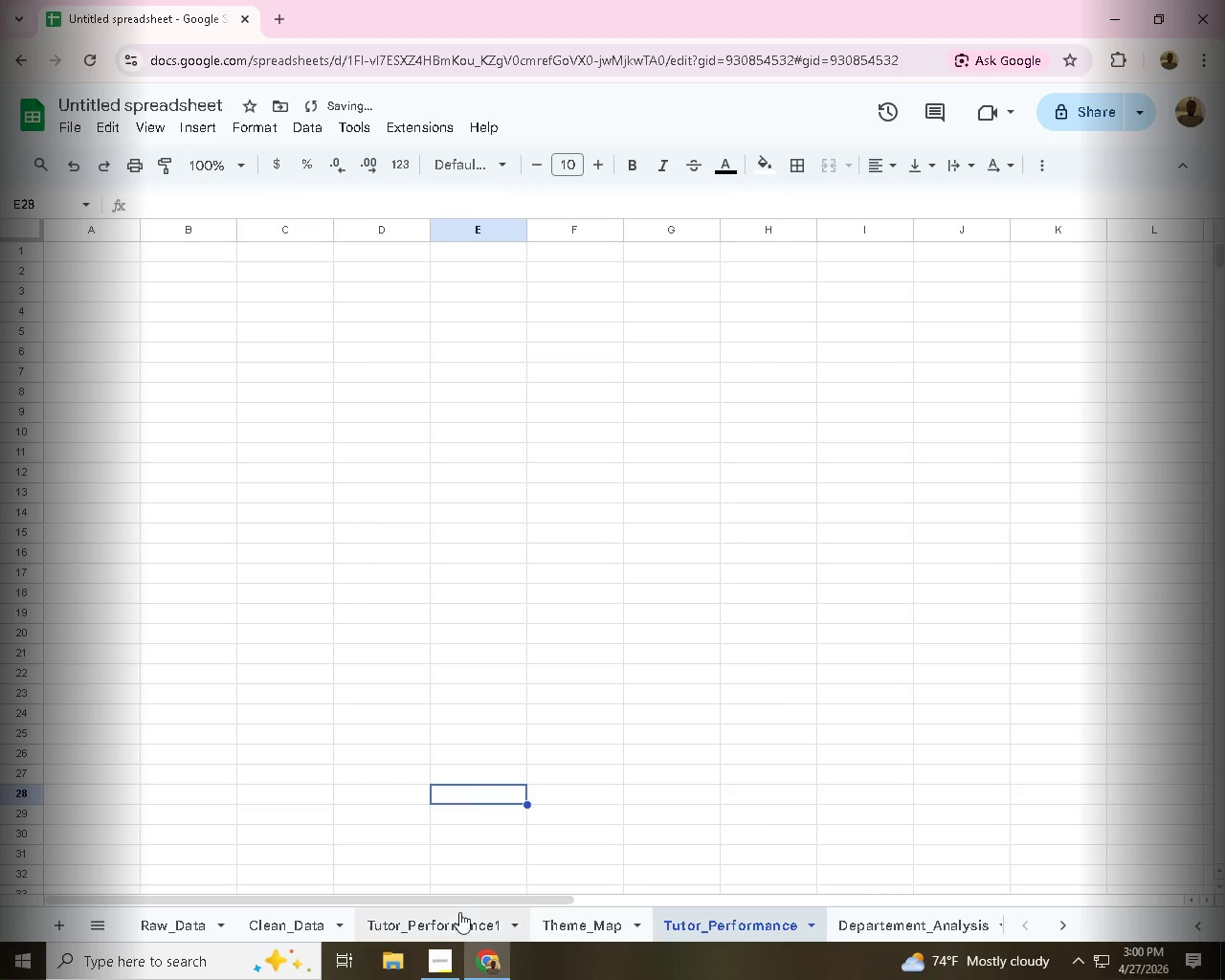 
scroll: coordinate [457, 801], scroll_direction: up, amount: 27.0
 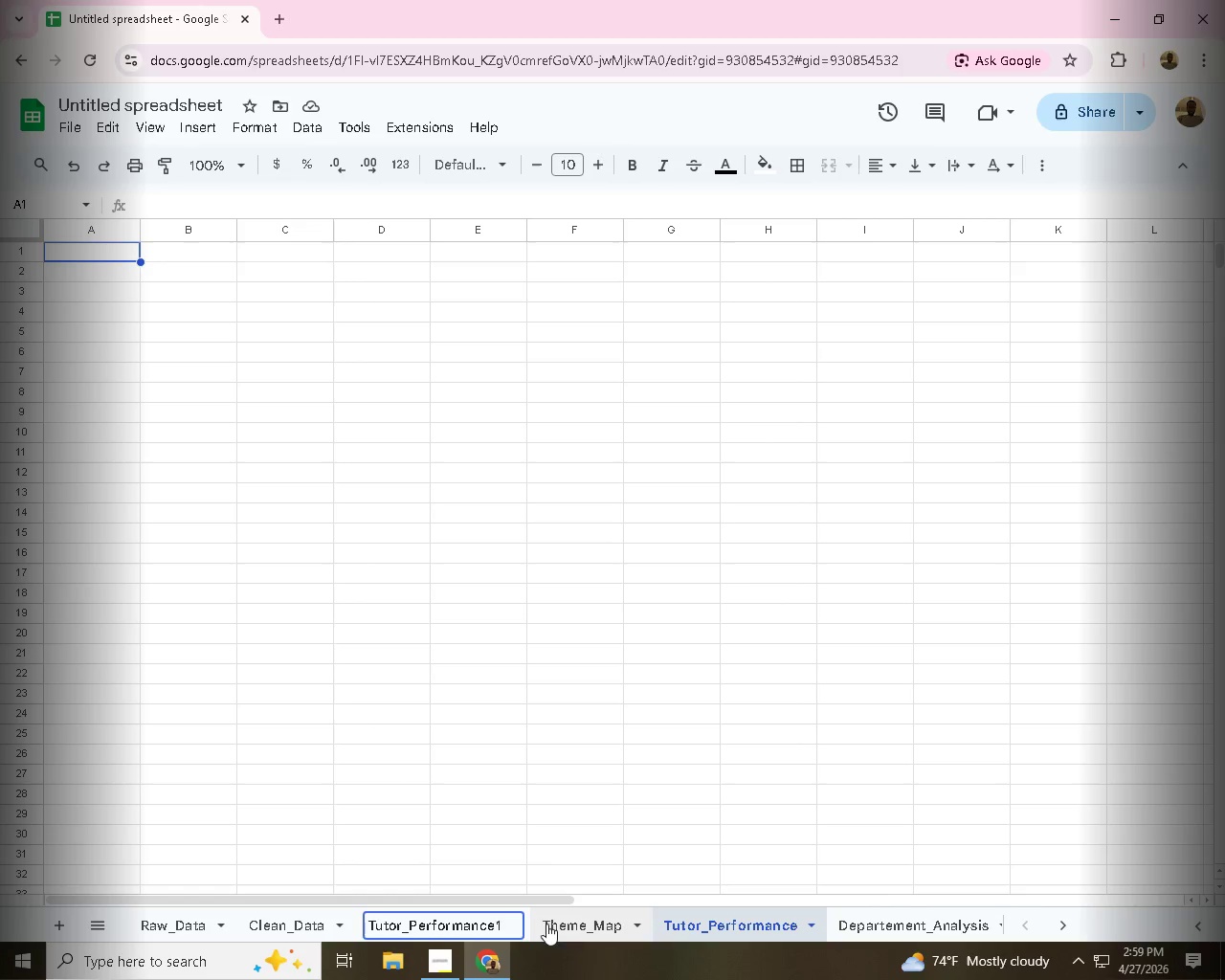 
left_click([445, 921])
 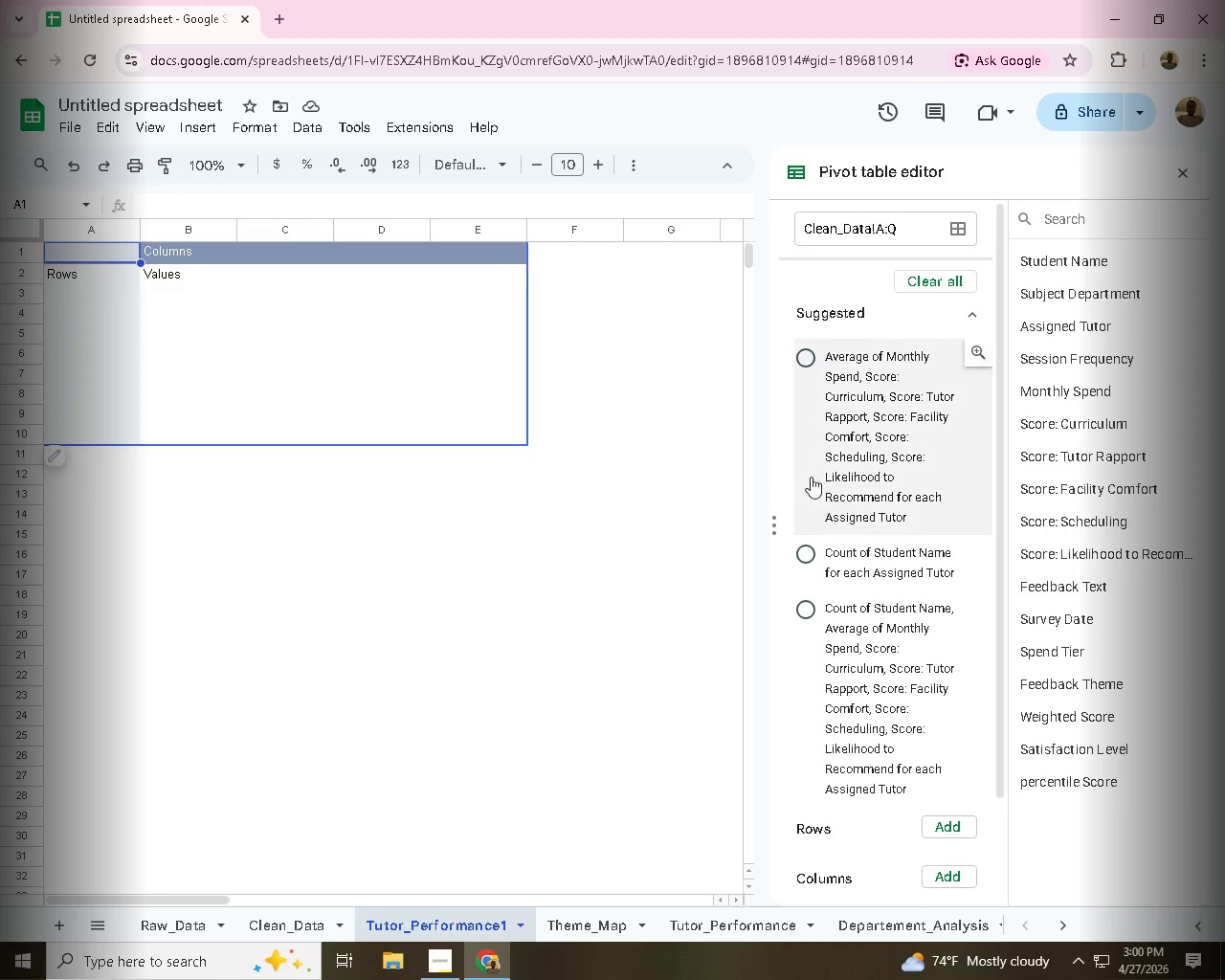 
scroll: coordinate [376, 707], scroll_direction: up, amount: 17.0
 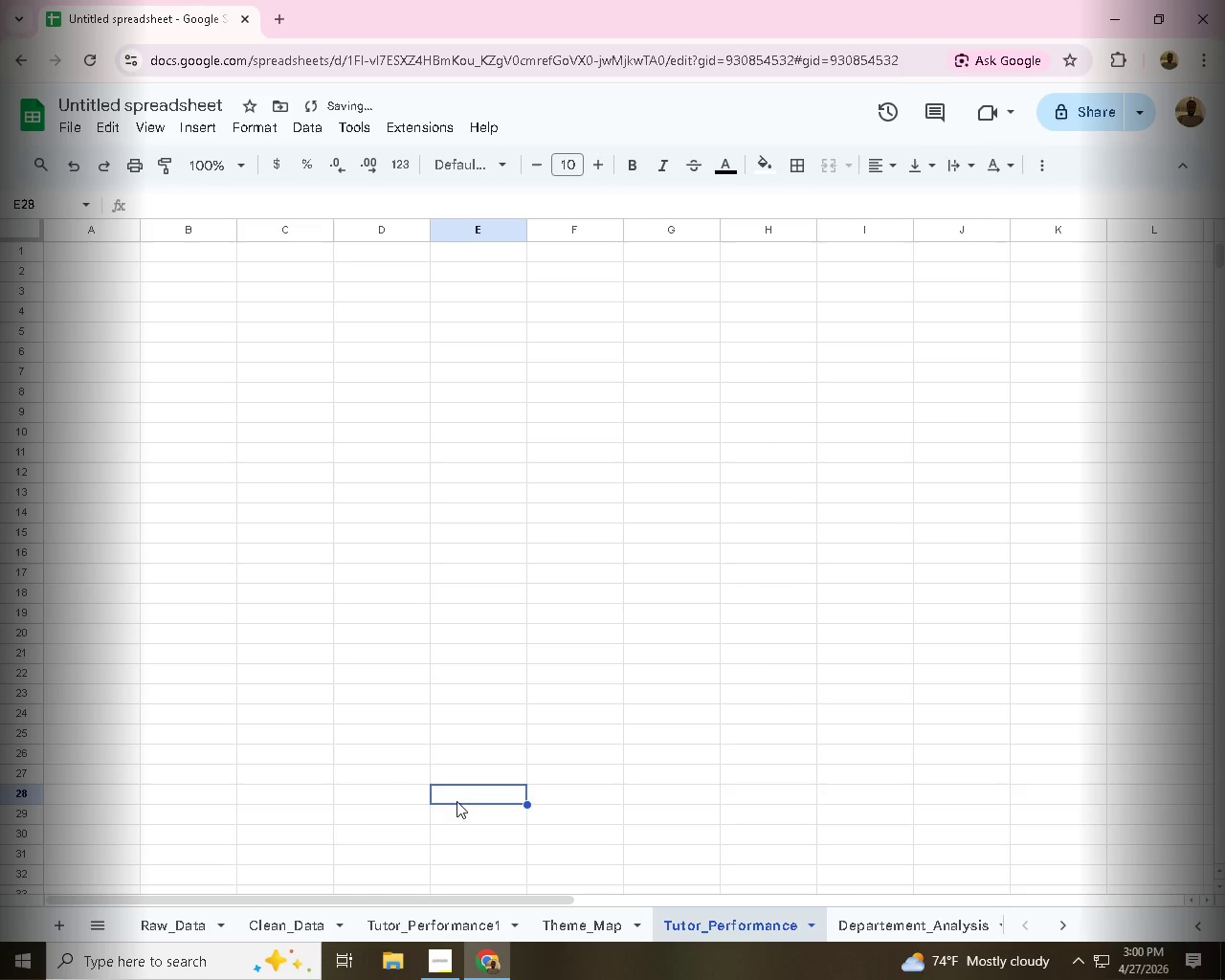 
wait(11.26)
 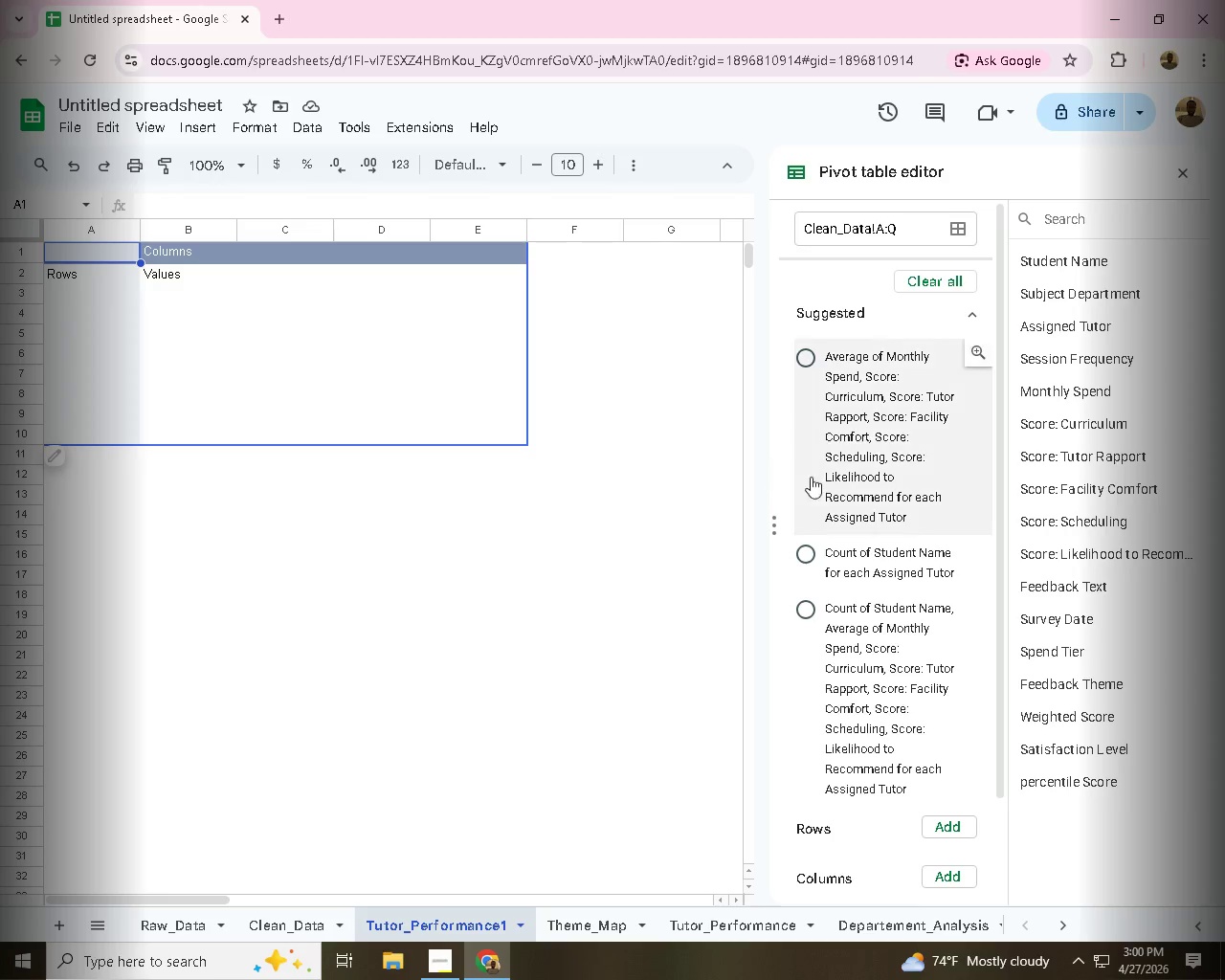 
left_click([952, 825])
 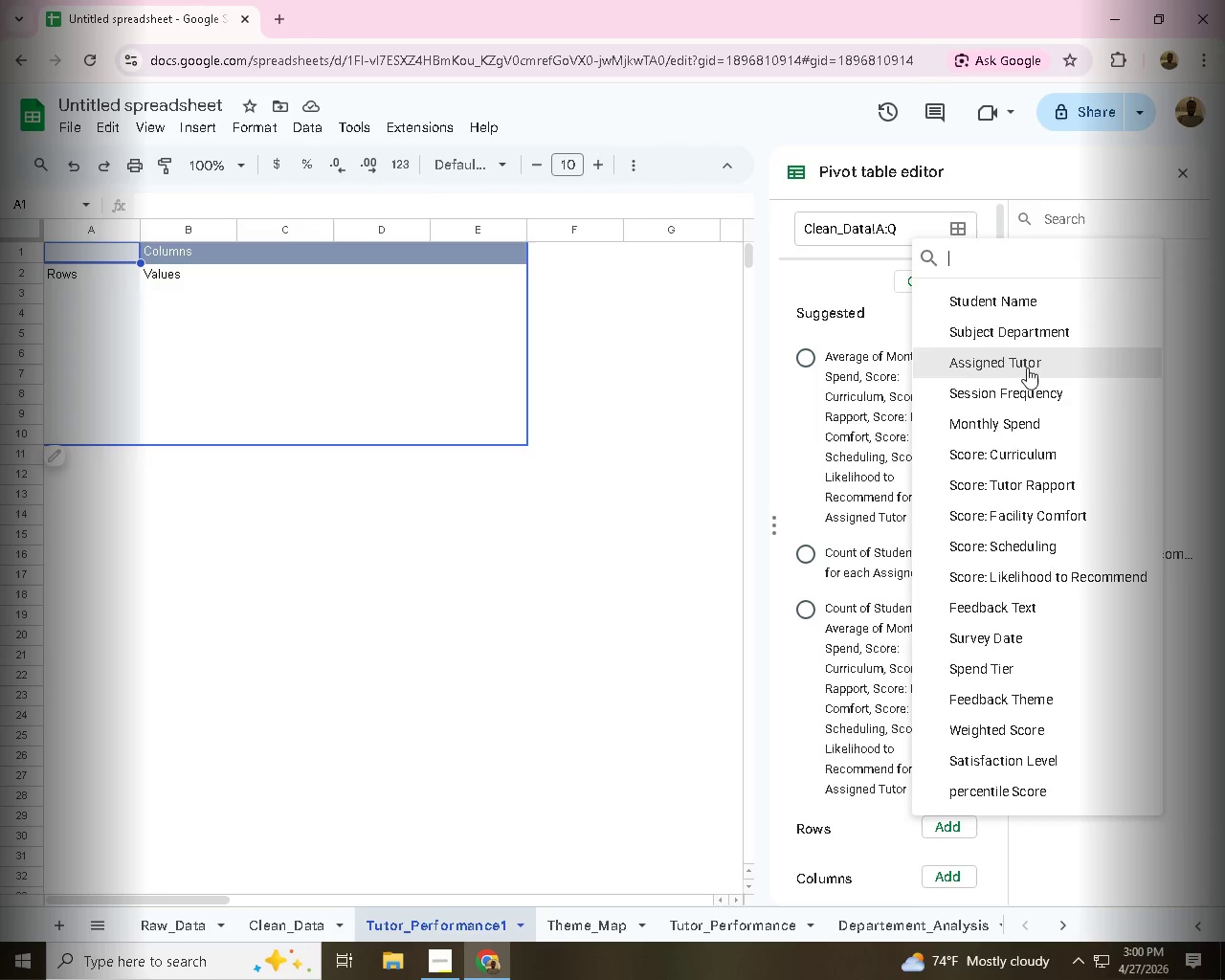 
left_click([1031, 363])
 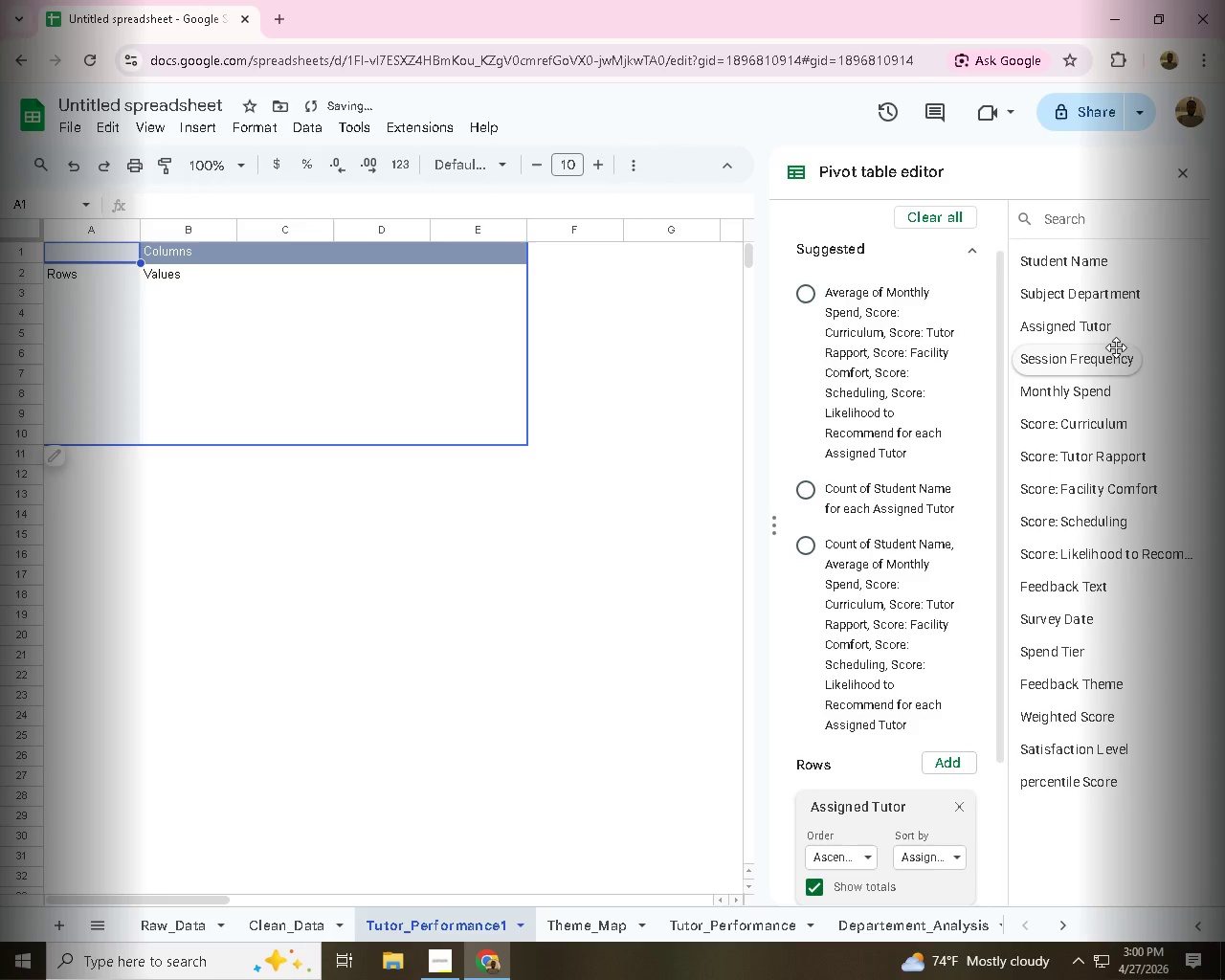 
mouse_move([1123, 357])
 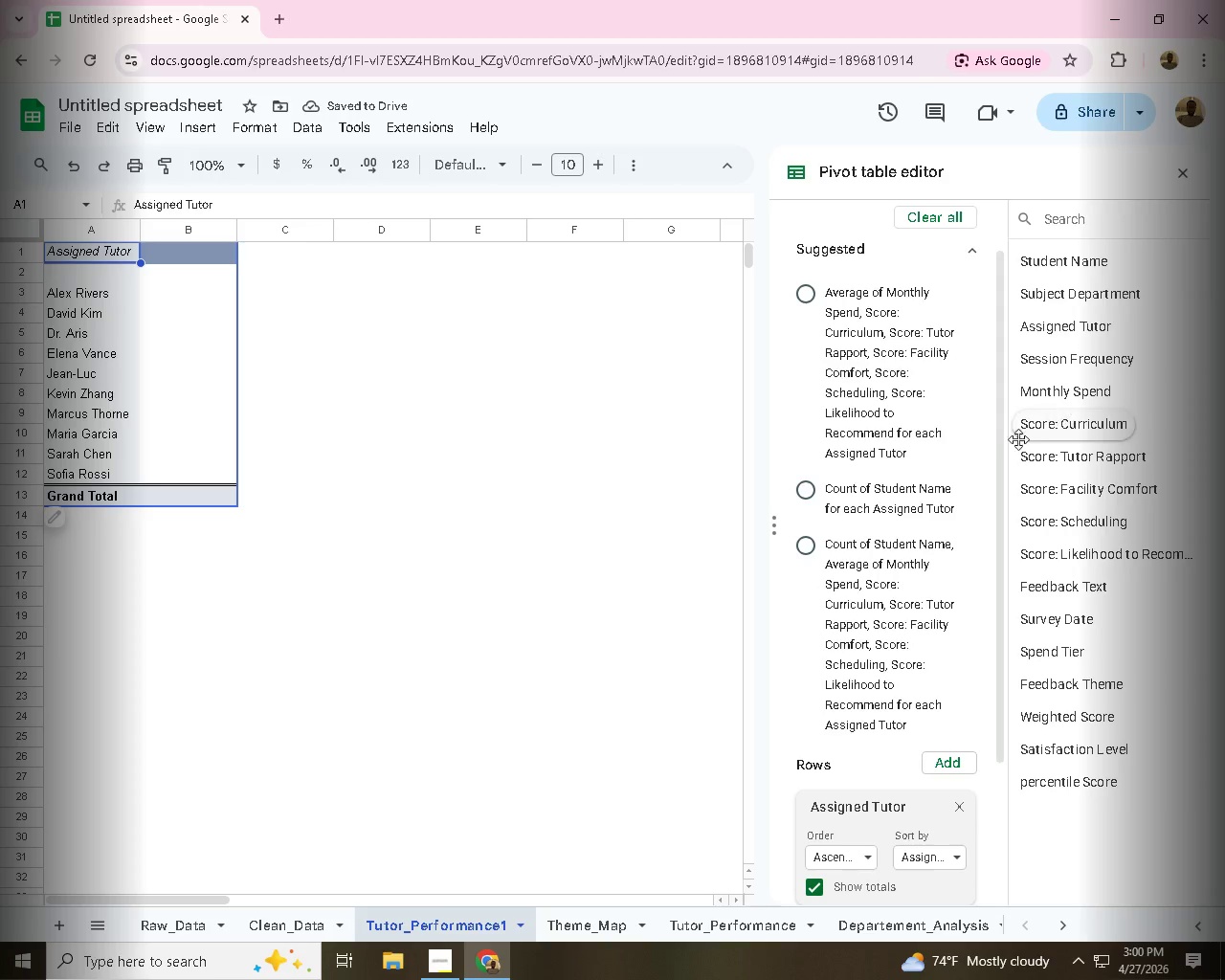 
scroll: coordinate [951, 550], scroll_direction: down, amount: 2.0
 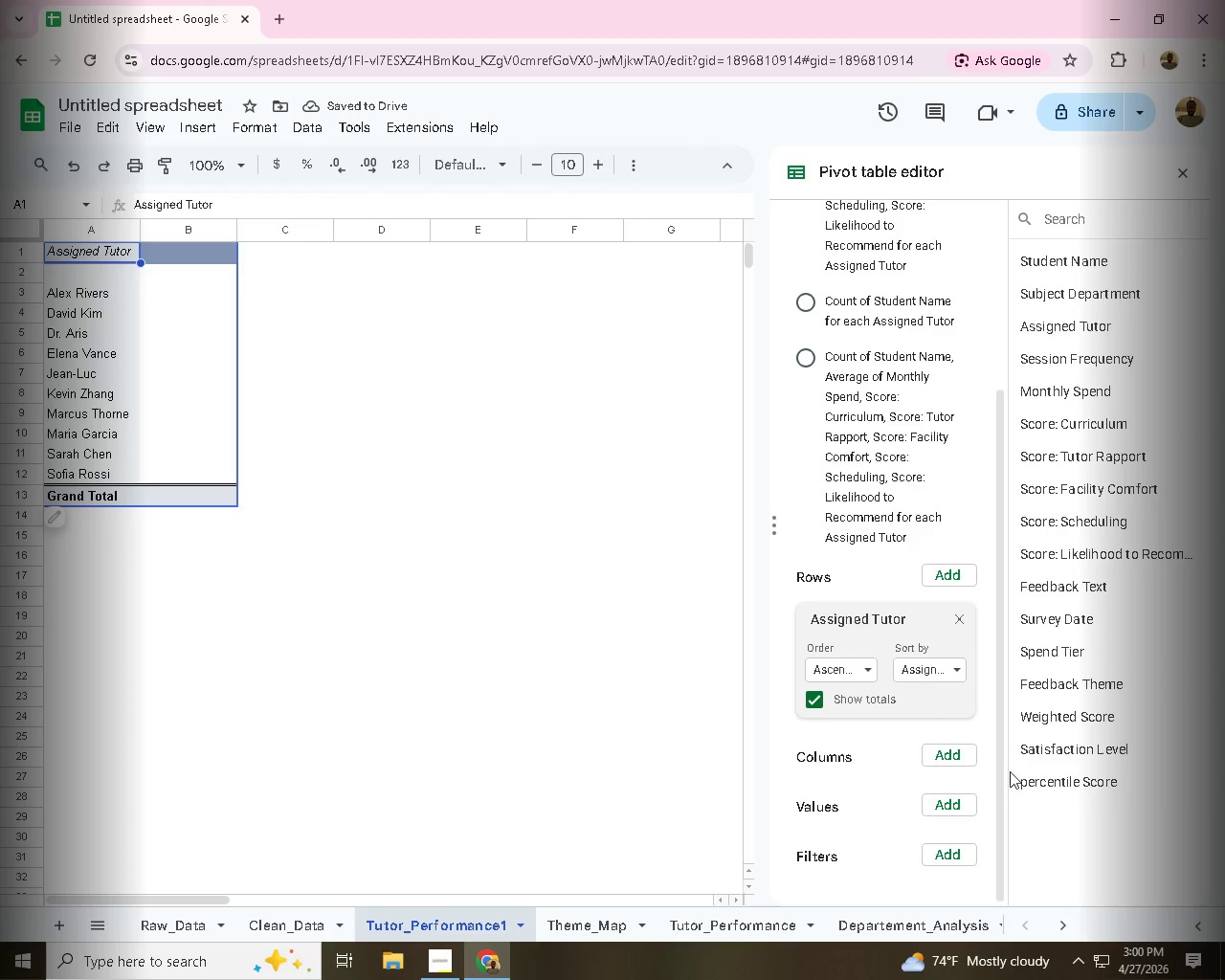 
left_click([947, 807])
 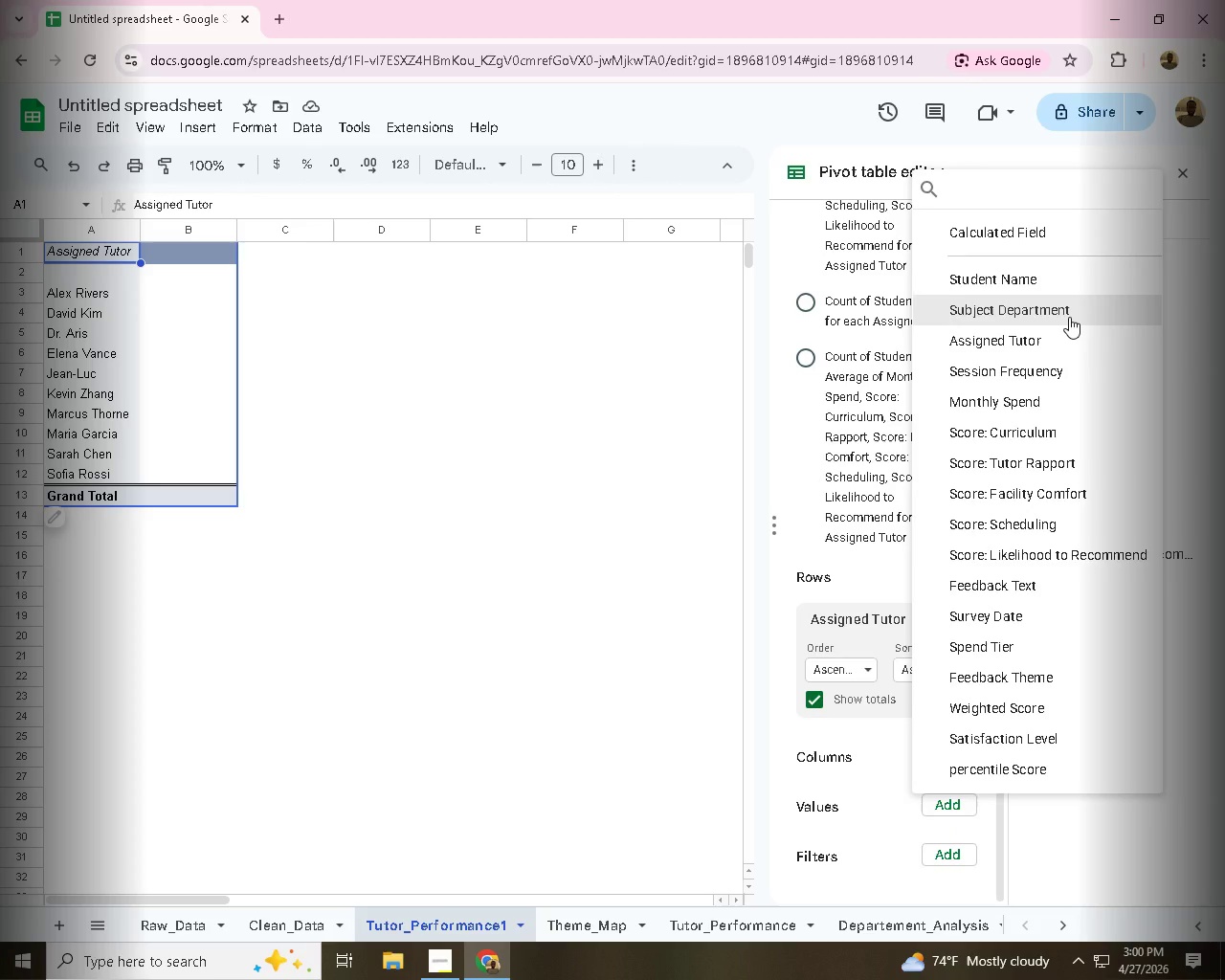 
wait(6.25)
 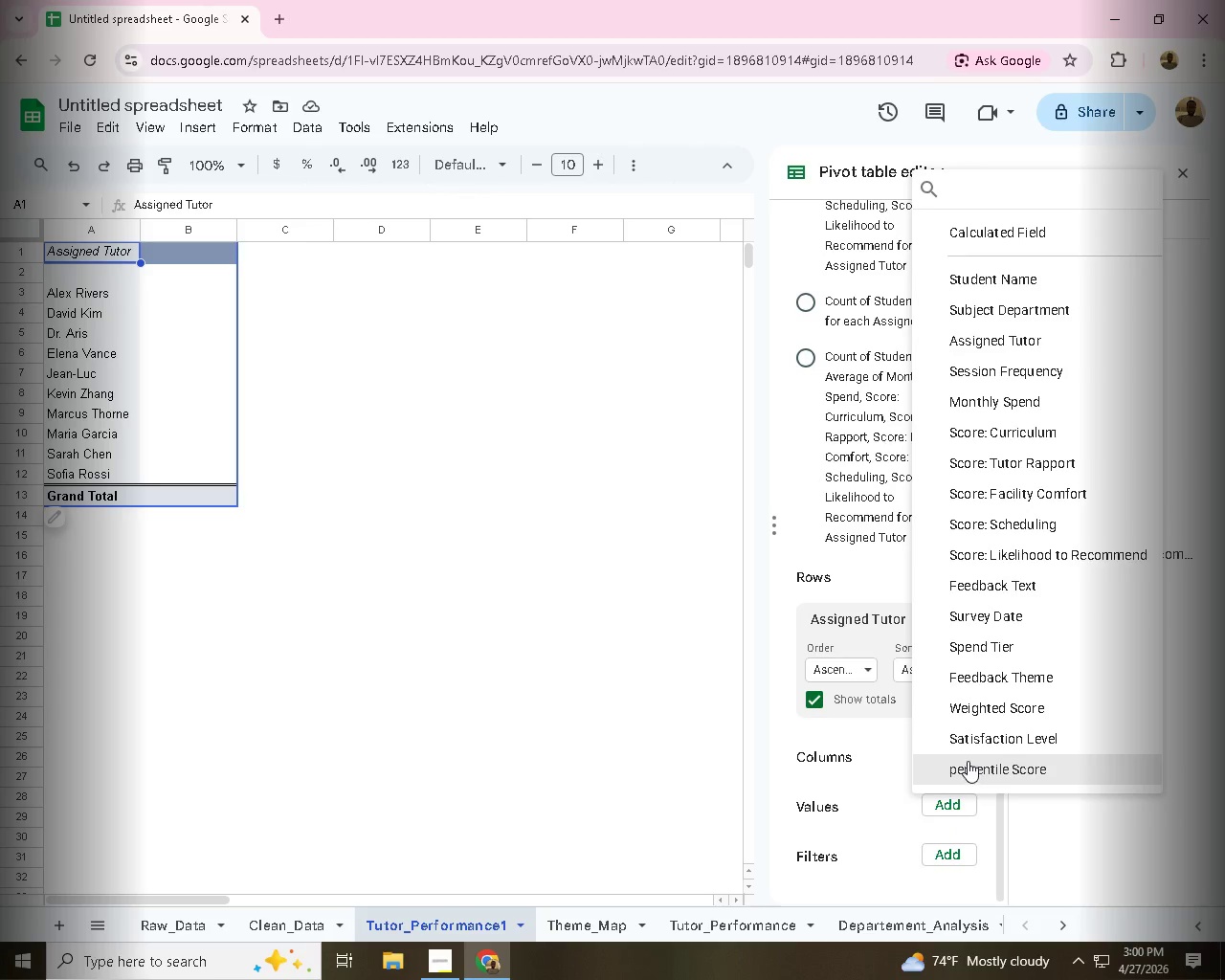 
key(W)
 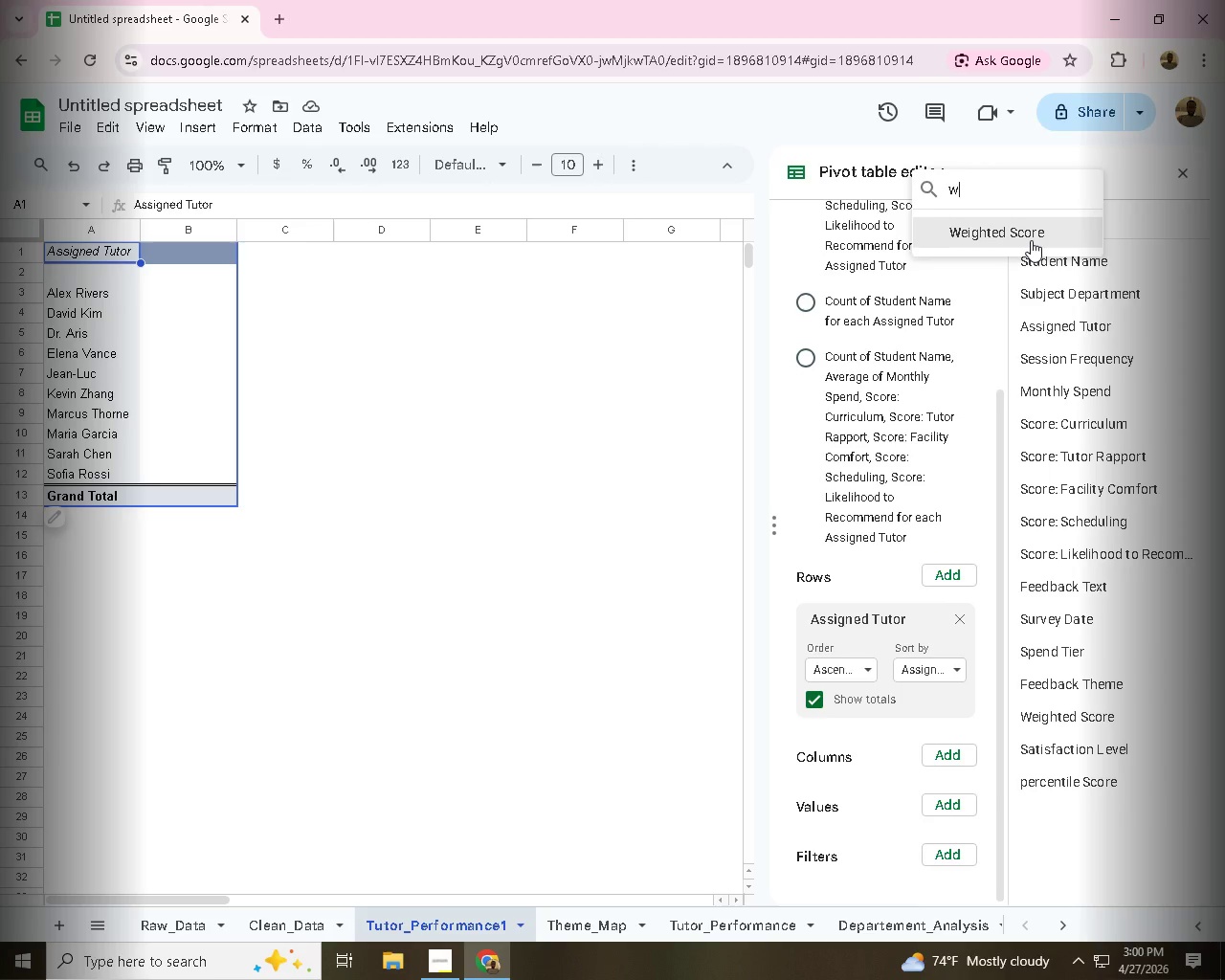 
left_click([1027, 234])
 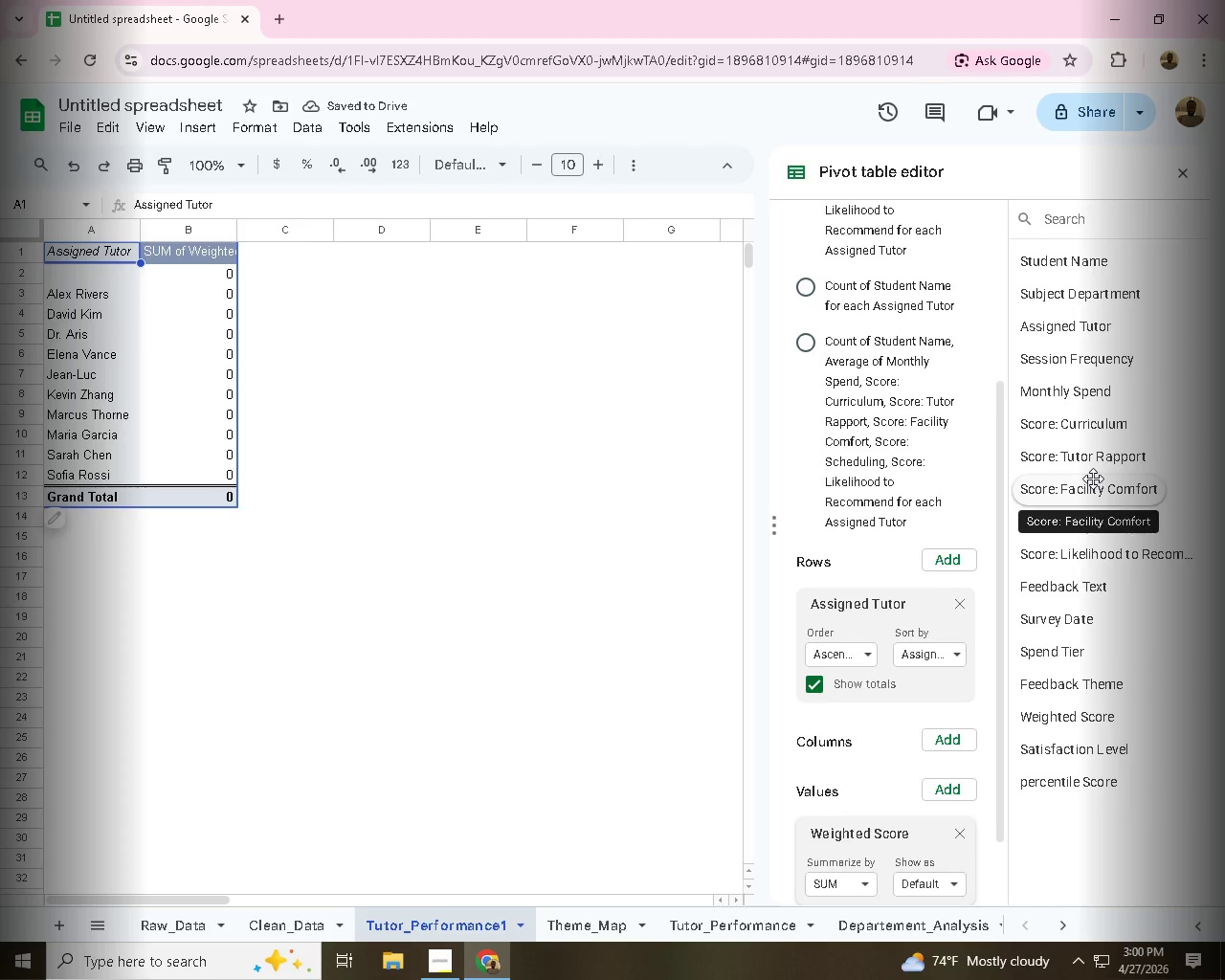 
wait(8.45)
 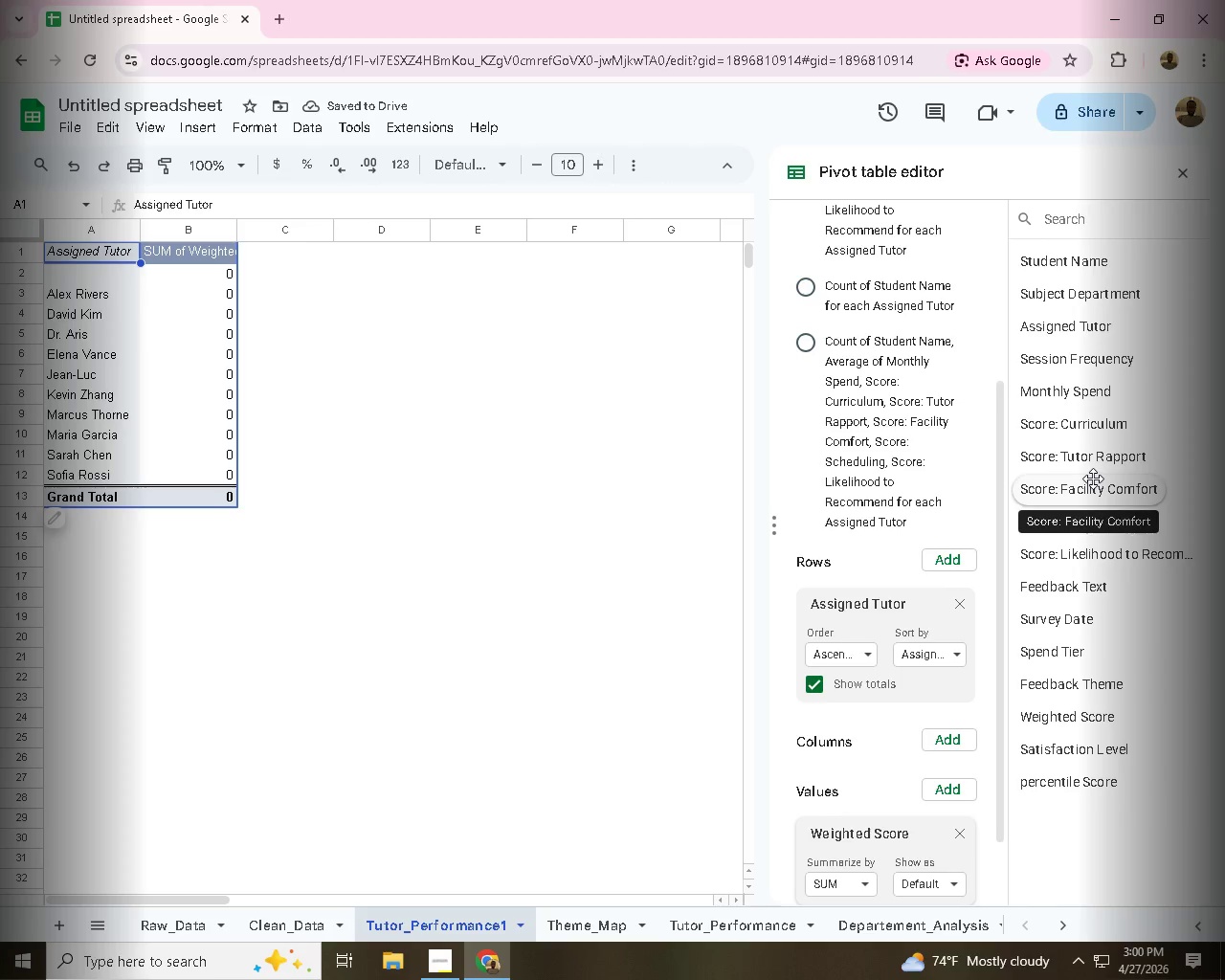 
left_click([1088, 259])
 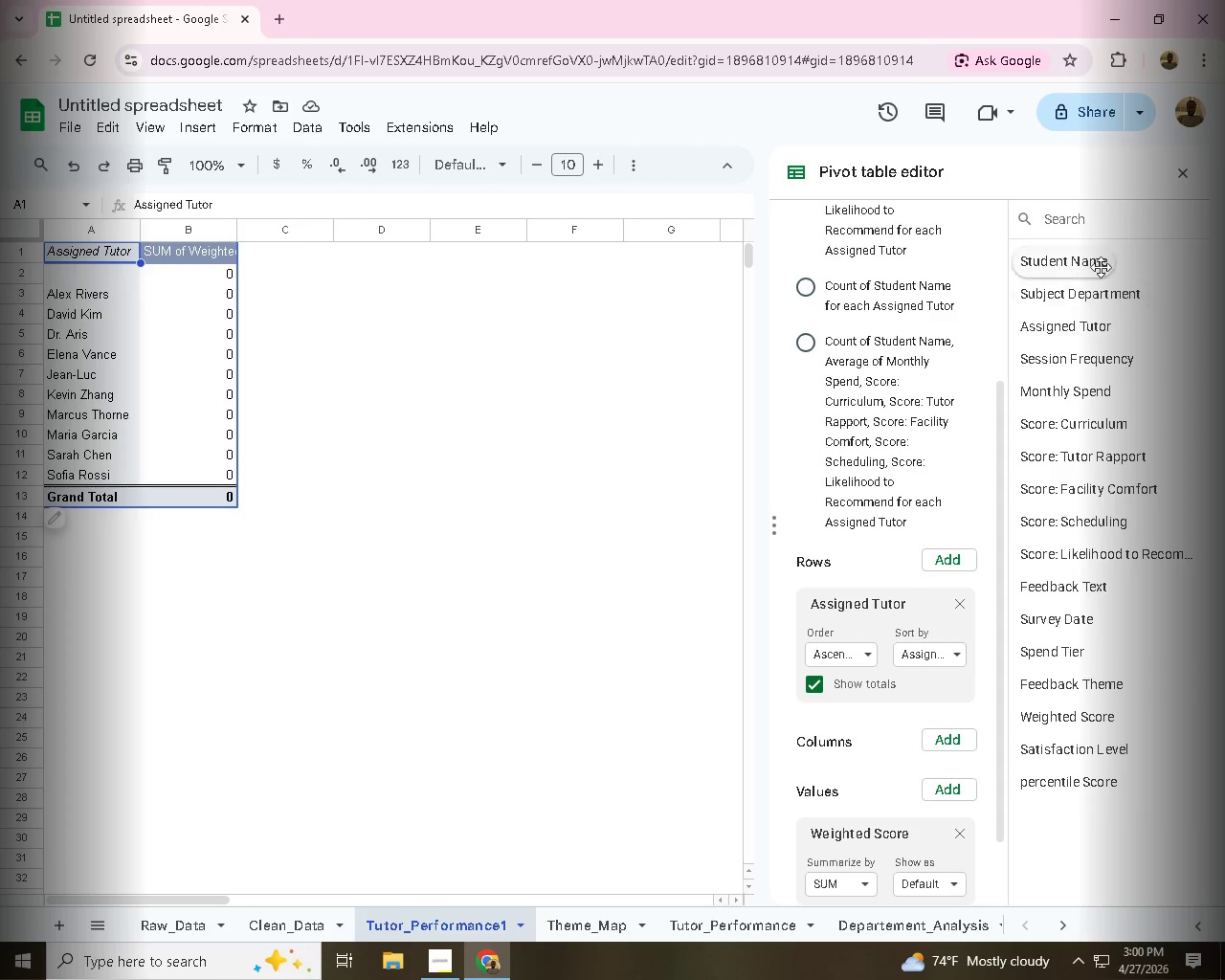 
left_click([1096, 266])
 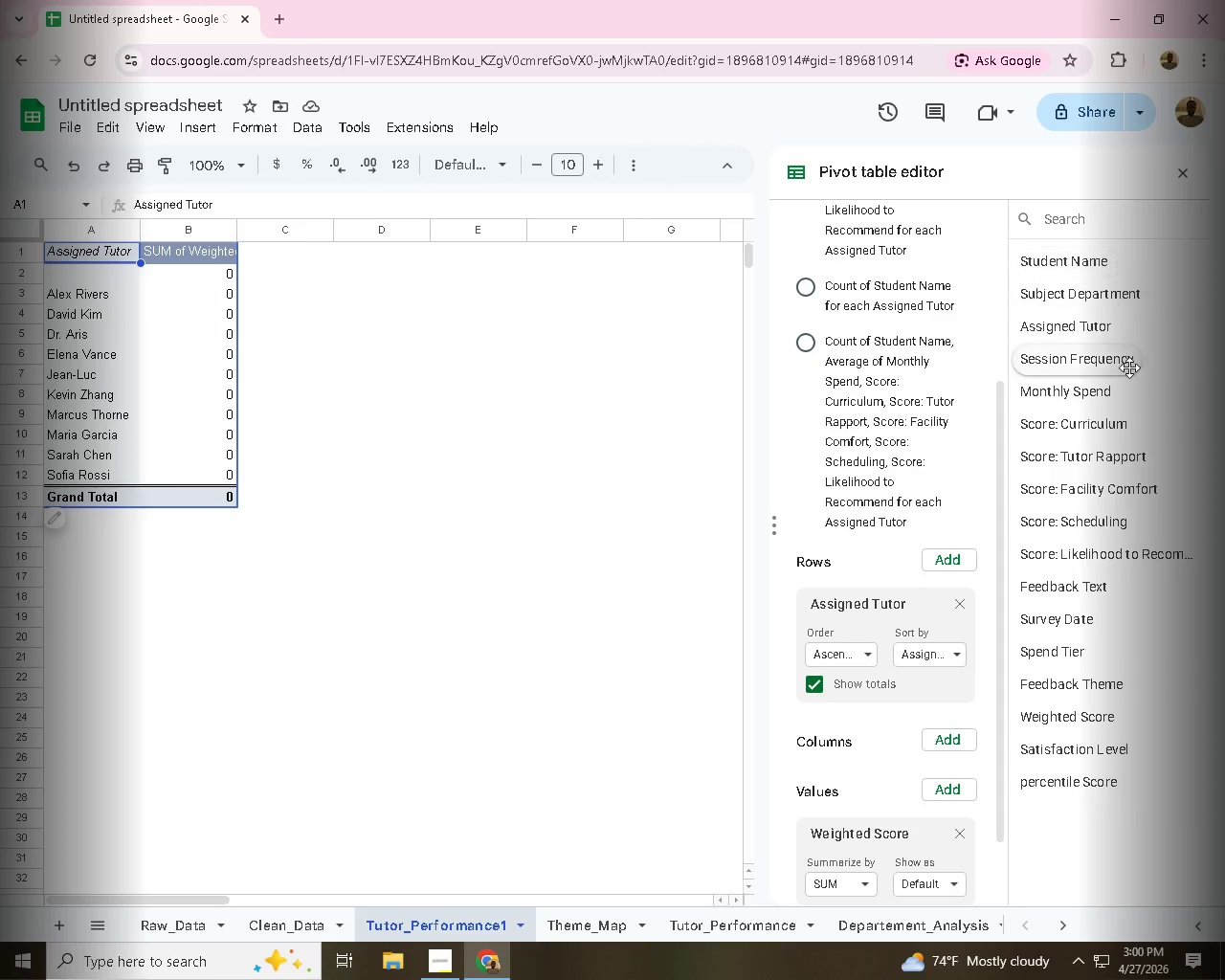 
mouse_move([1073, 612])
 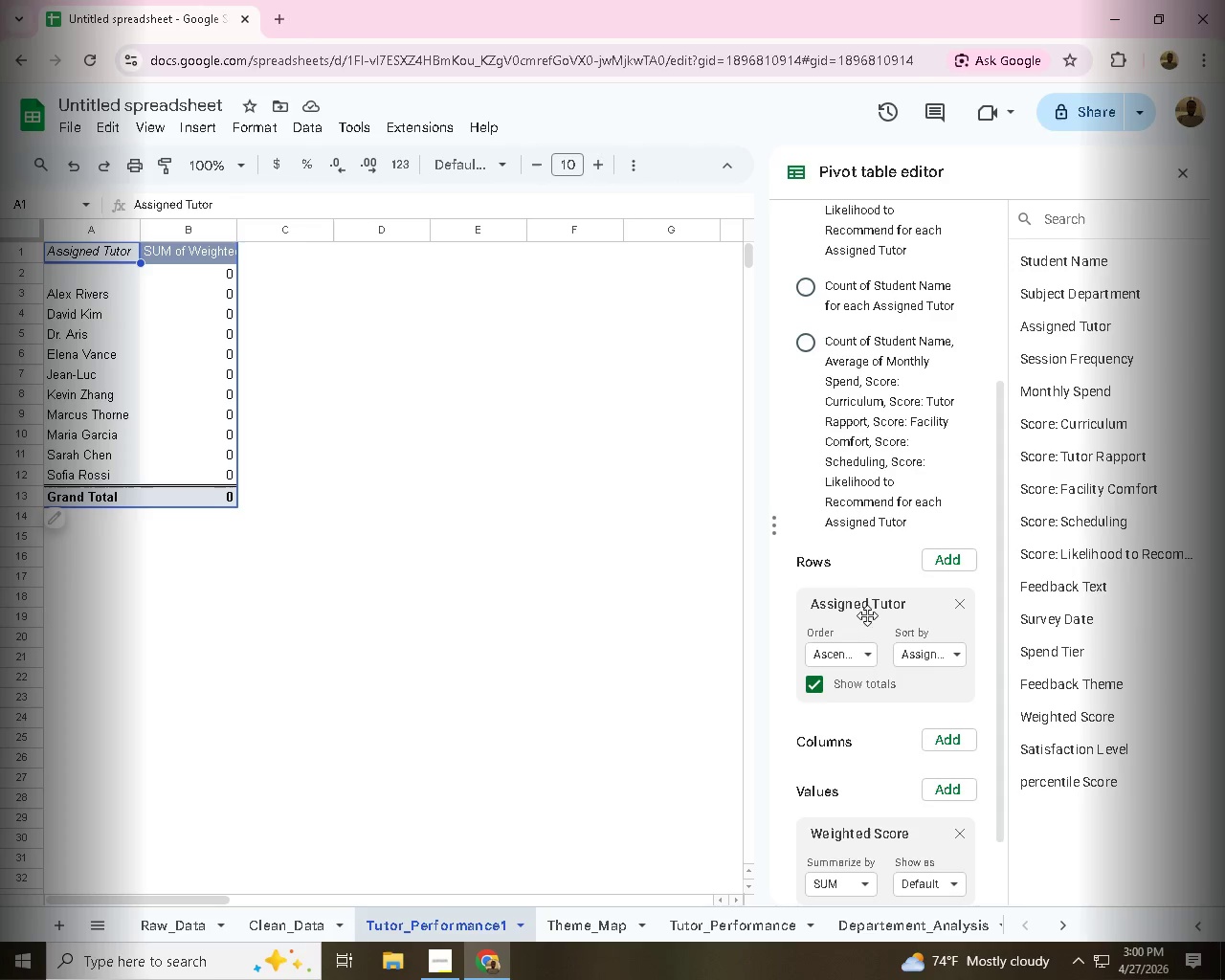 
scroll: coordinate [909, 806], scroll_direction: down, amount: 5.0
 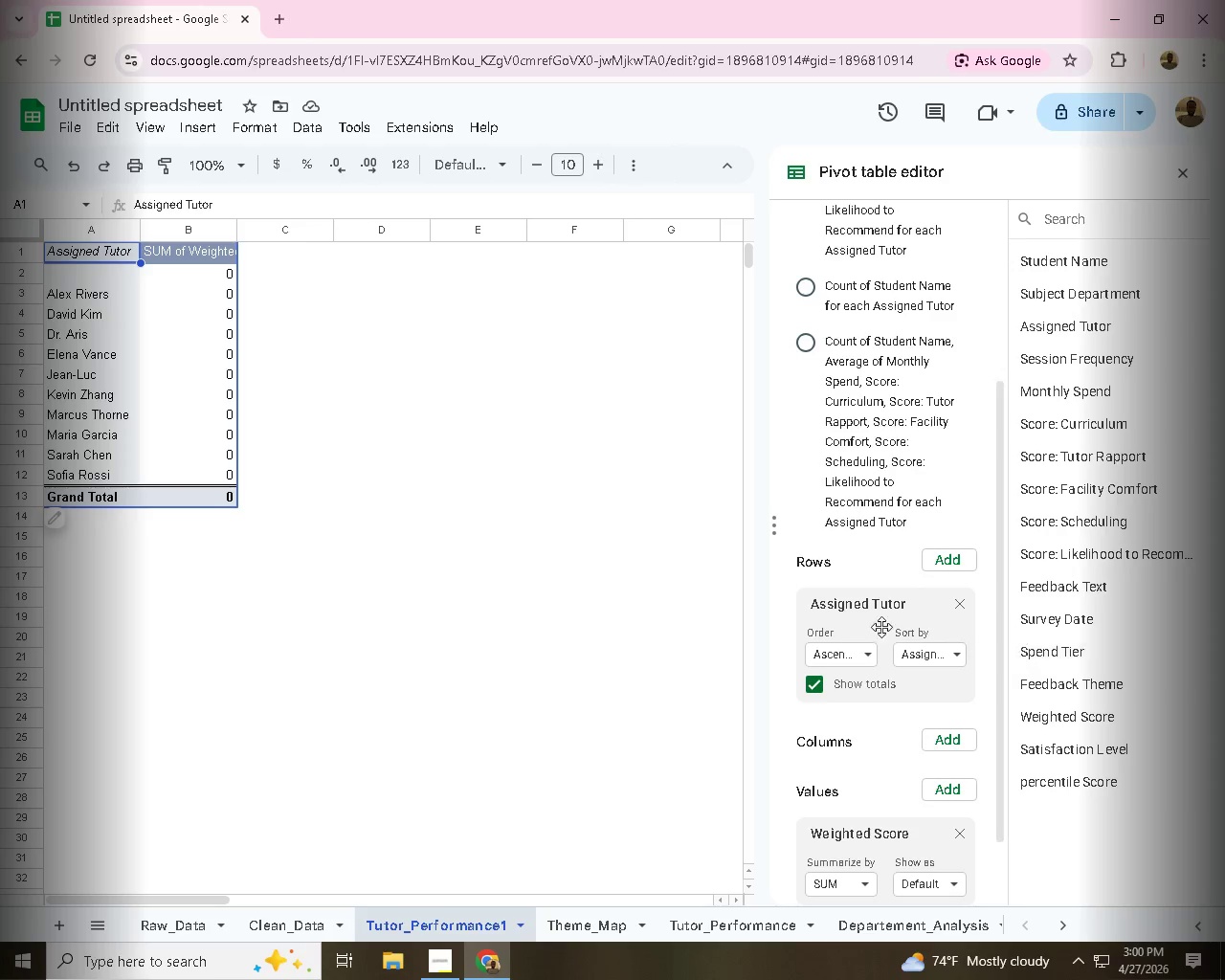 
scroll: coordinate [887, 546], scroll_direction: up, amount: 5.0
 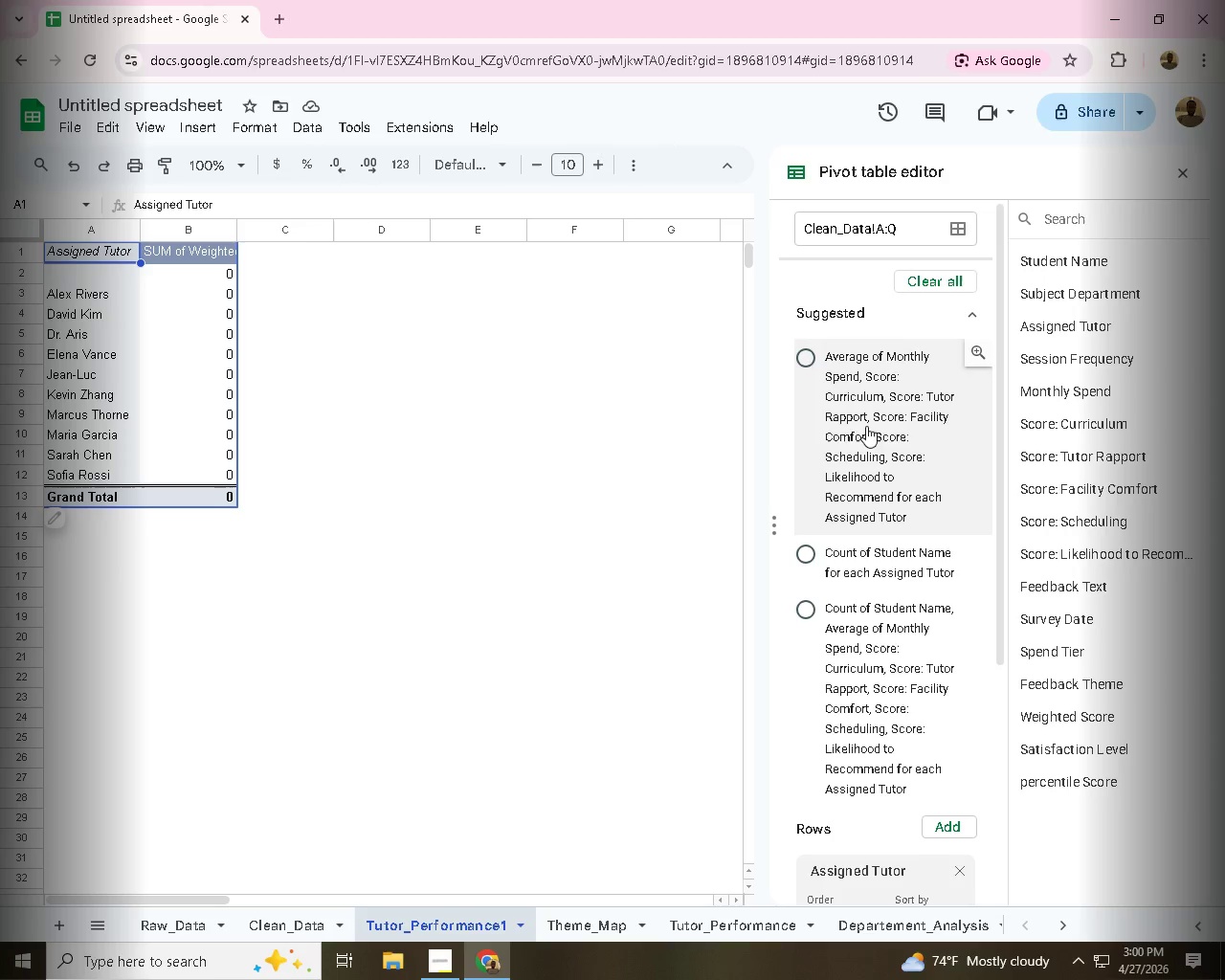 
wait(10.49)
 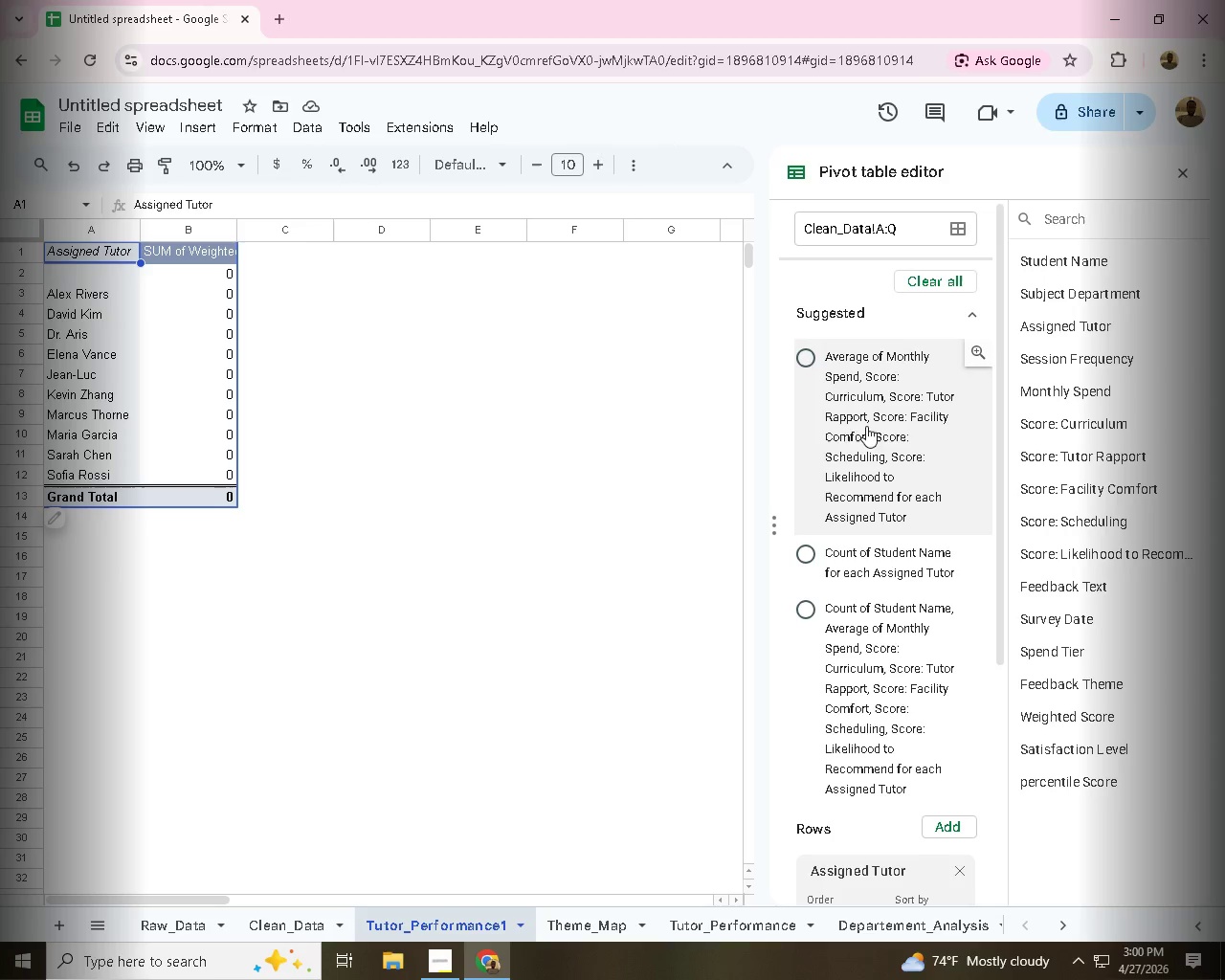 
scroll: coordinate [924, 598], scroll_direction: up, amount: 2.0
 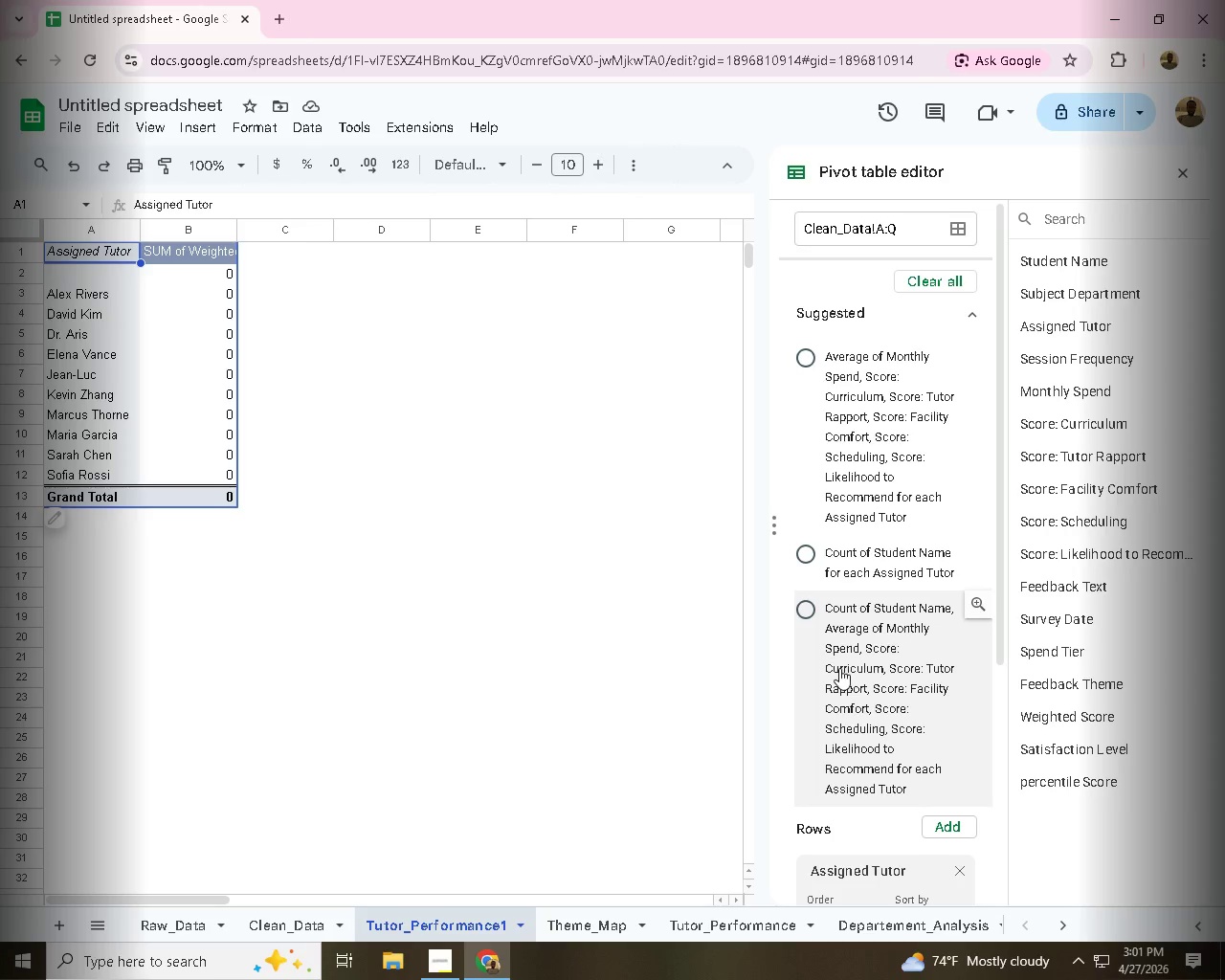 
wait(5.59)
 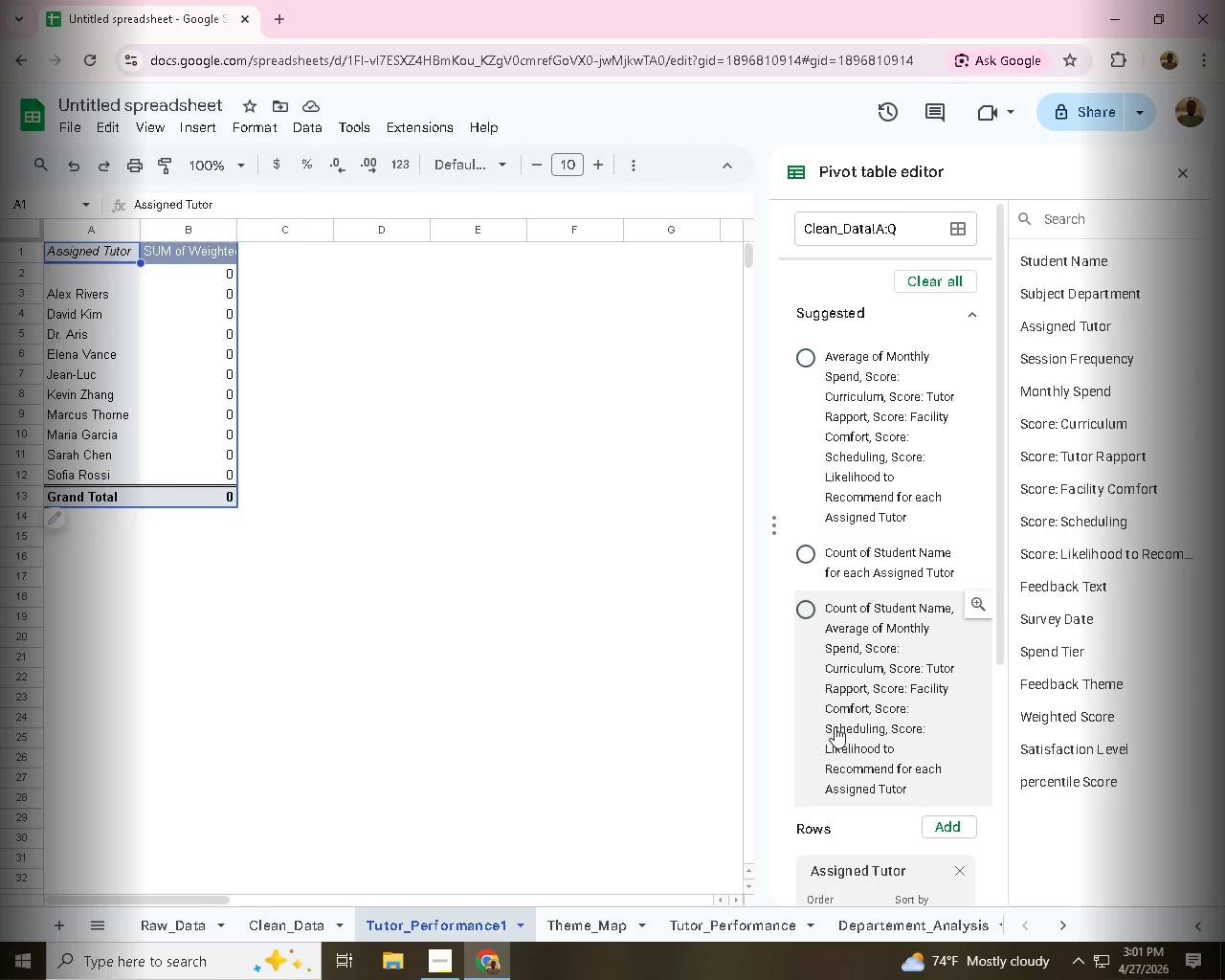 
left_click([805, 609])
 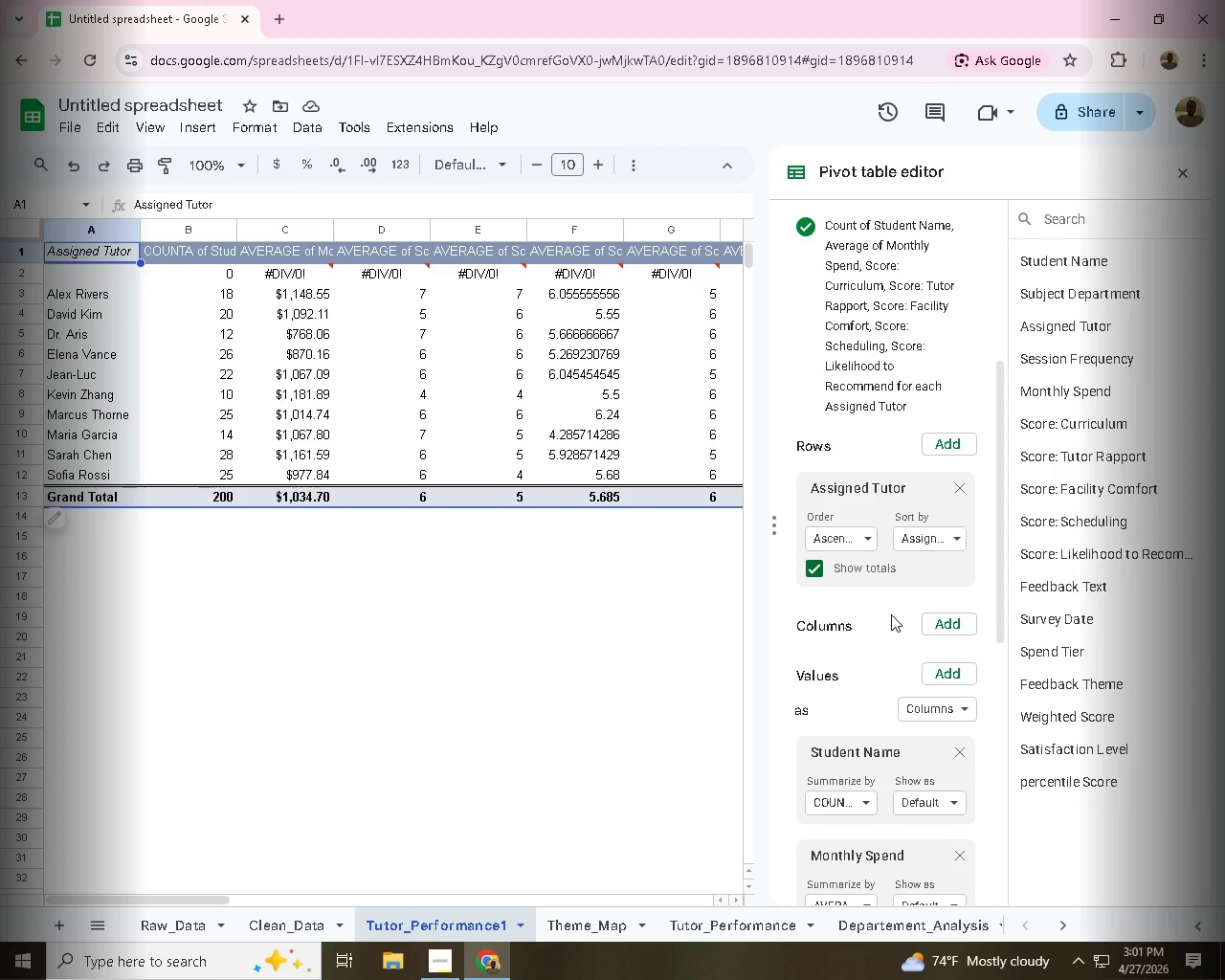 
scroll: coordinate [911, 605], scroll_direction: down, amount: 4.0
 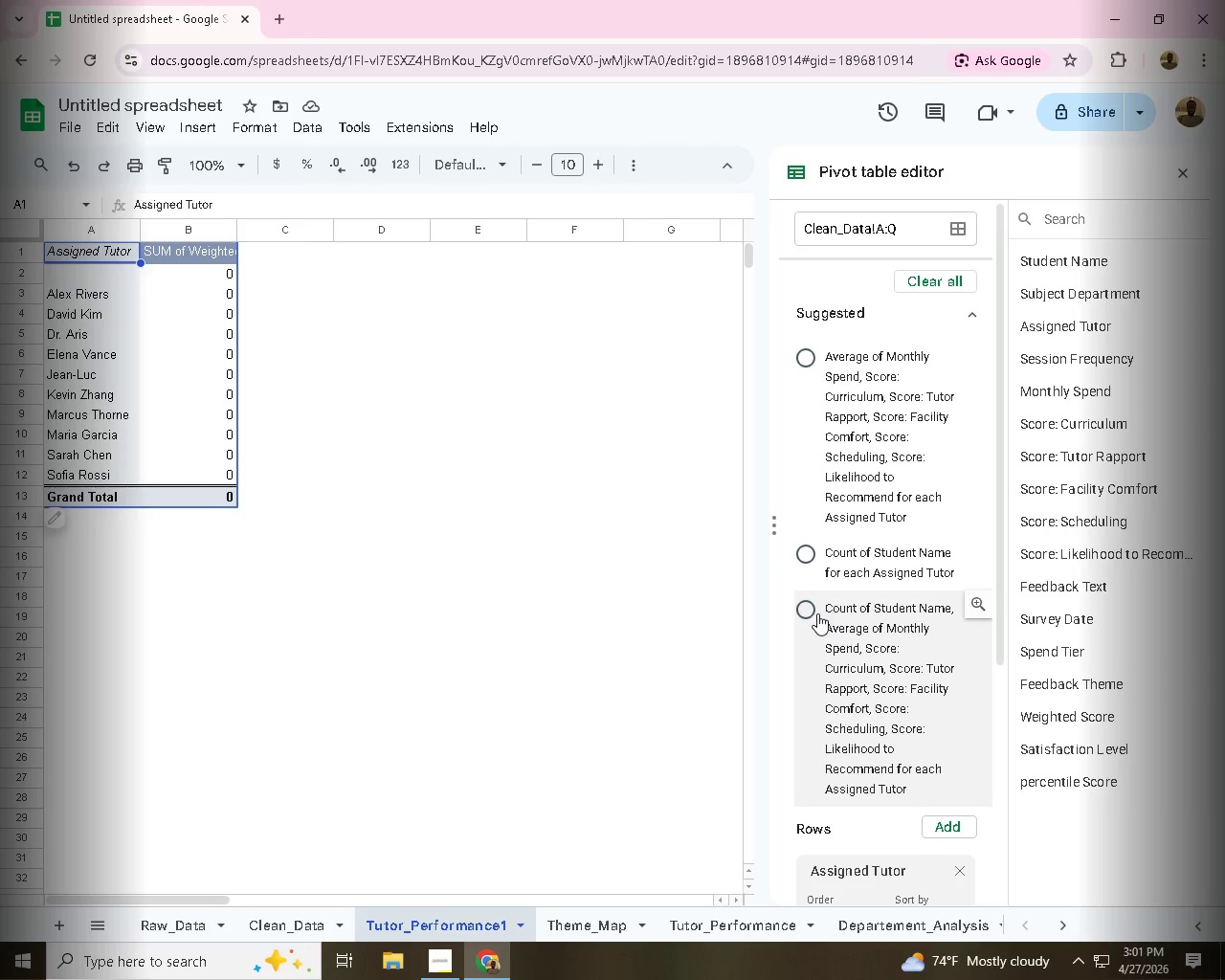 
wait(43.58)
 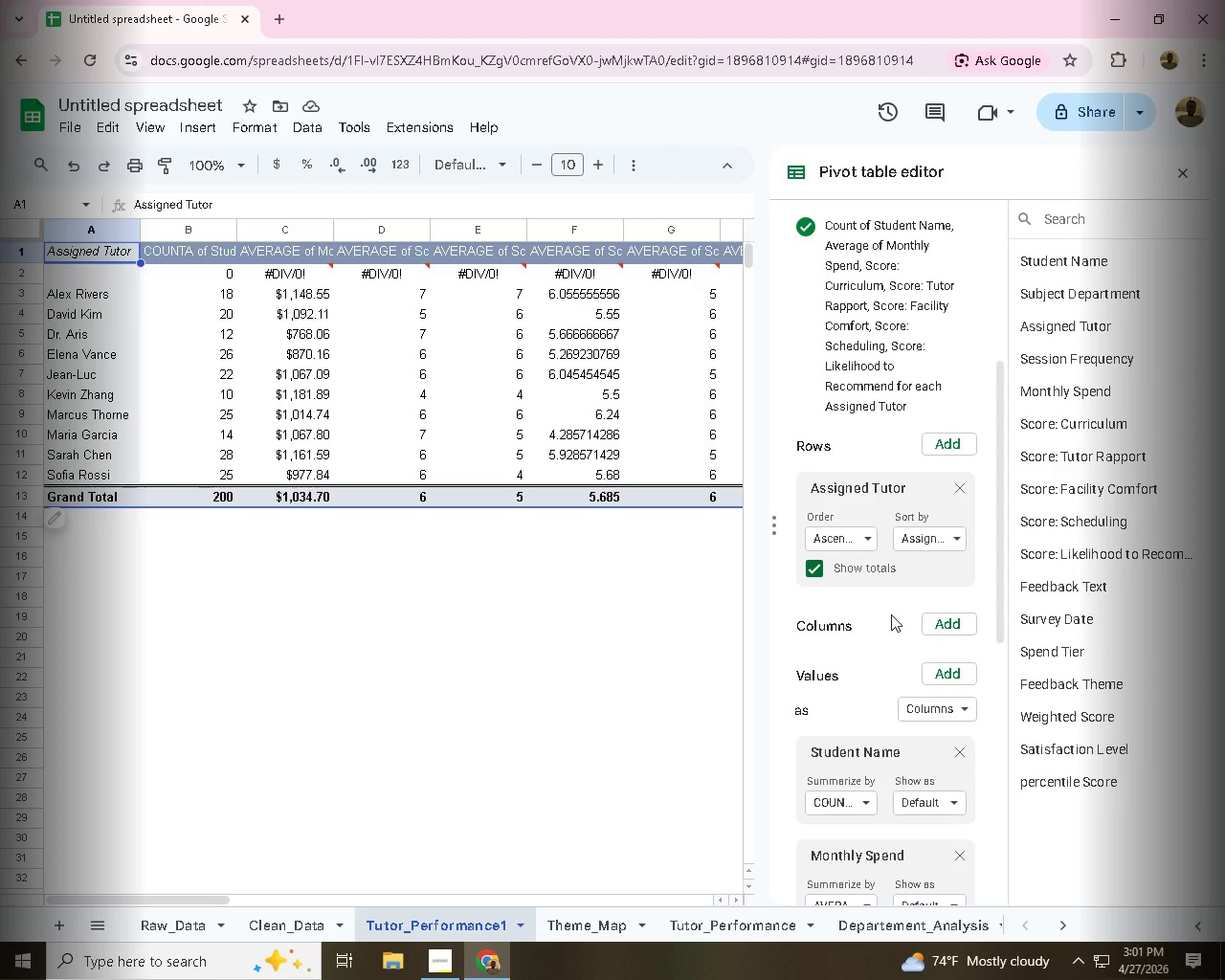 
scroll: coordinate [893, 701], scroll_direction: down, amount: 2.0
 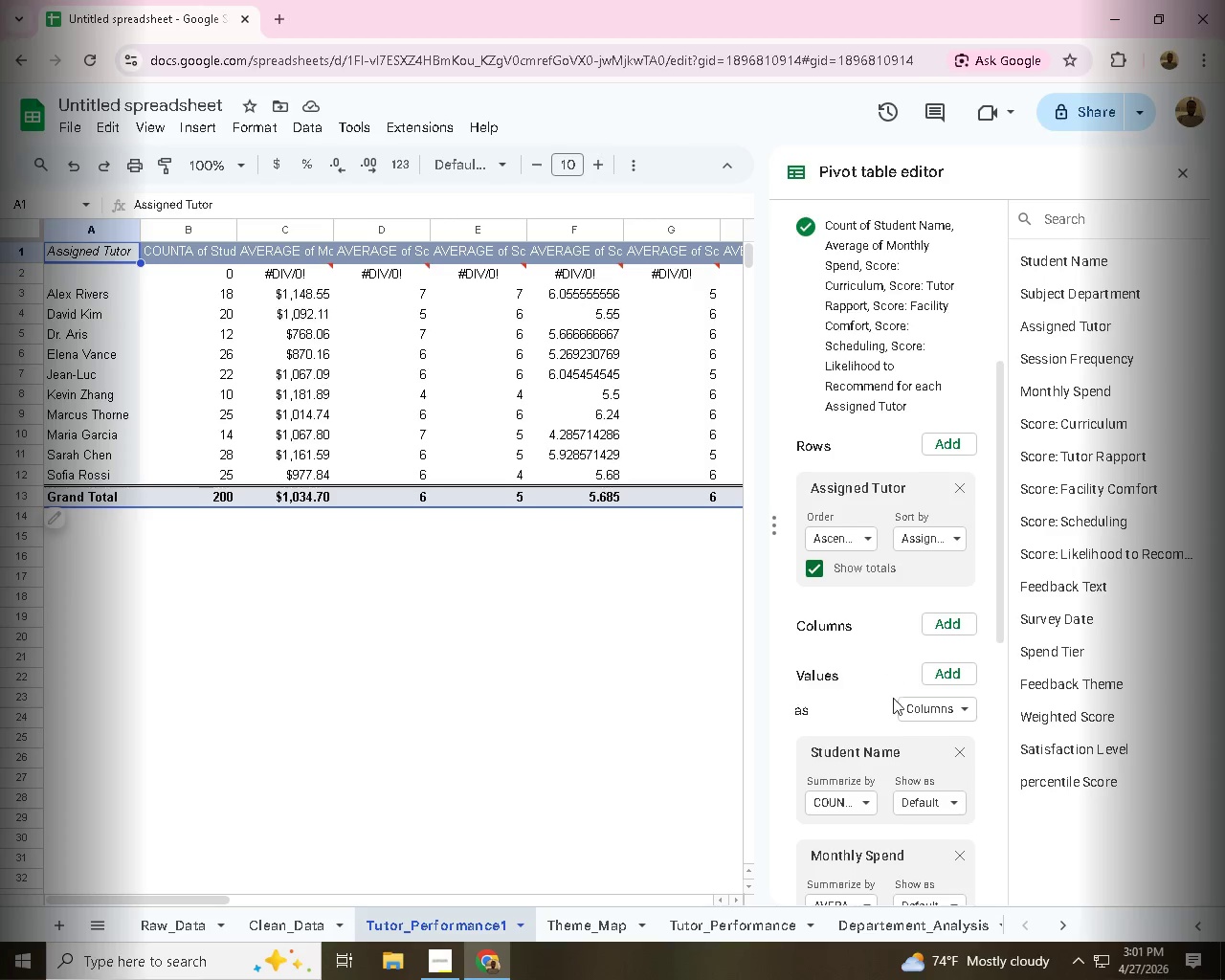 
scroll: coordinate [926, 676], scroll_direction: up, amount: 3.0
 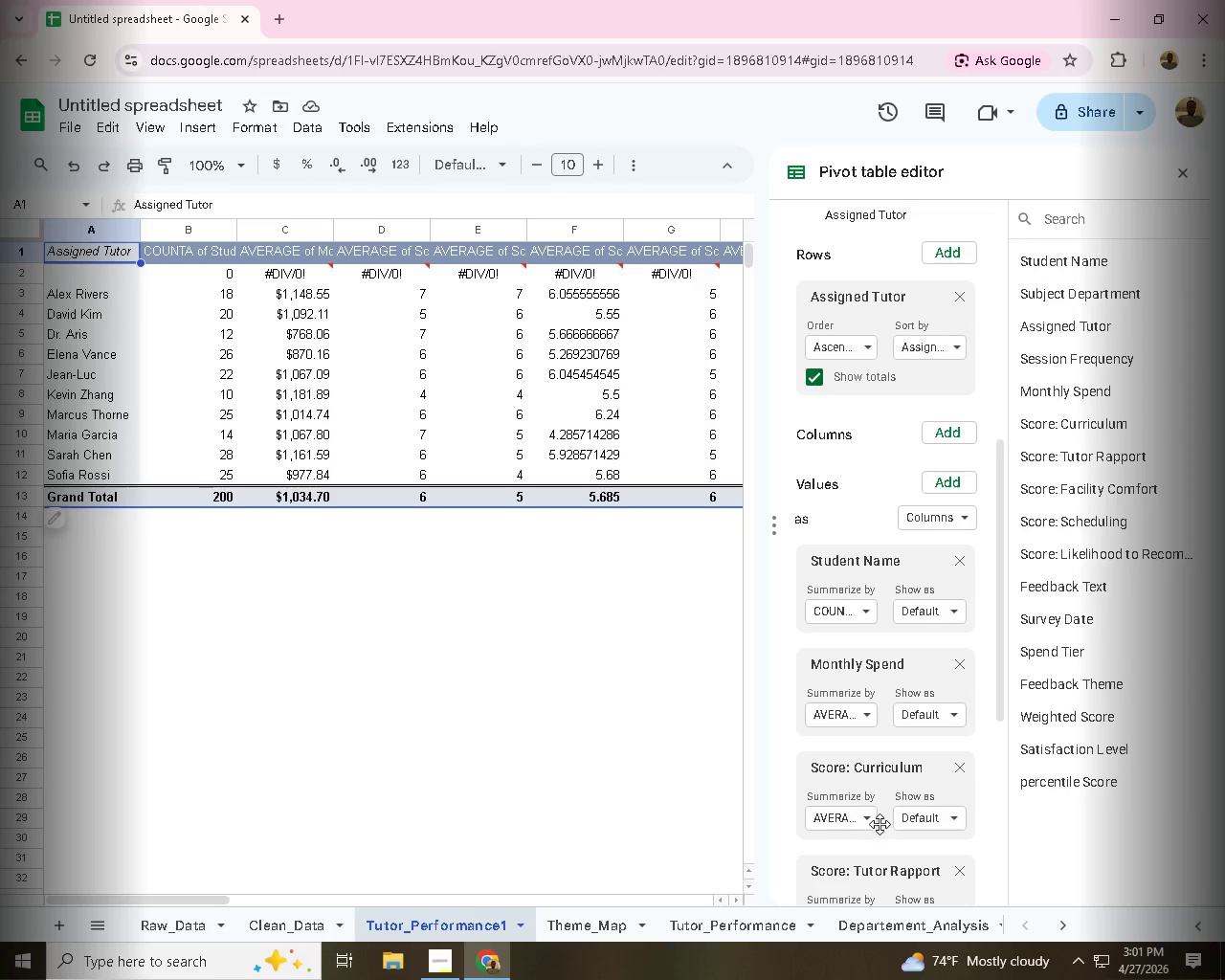 
scroll: coordinate [925, 668], scroll_direction: down, amount: 5.0
 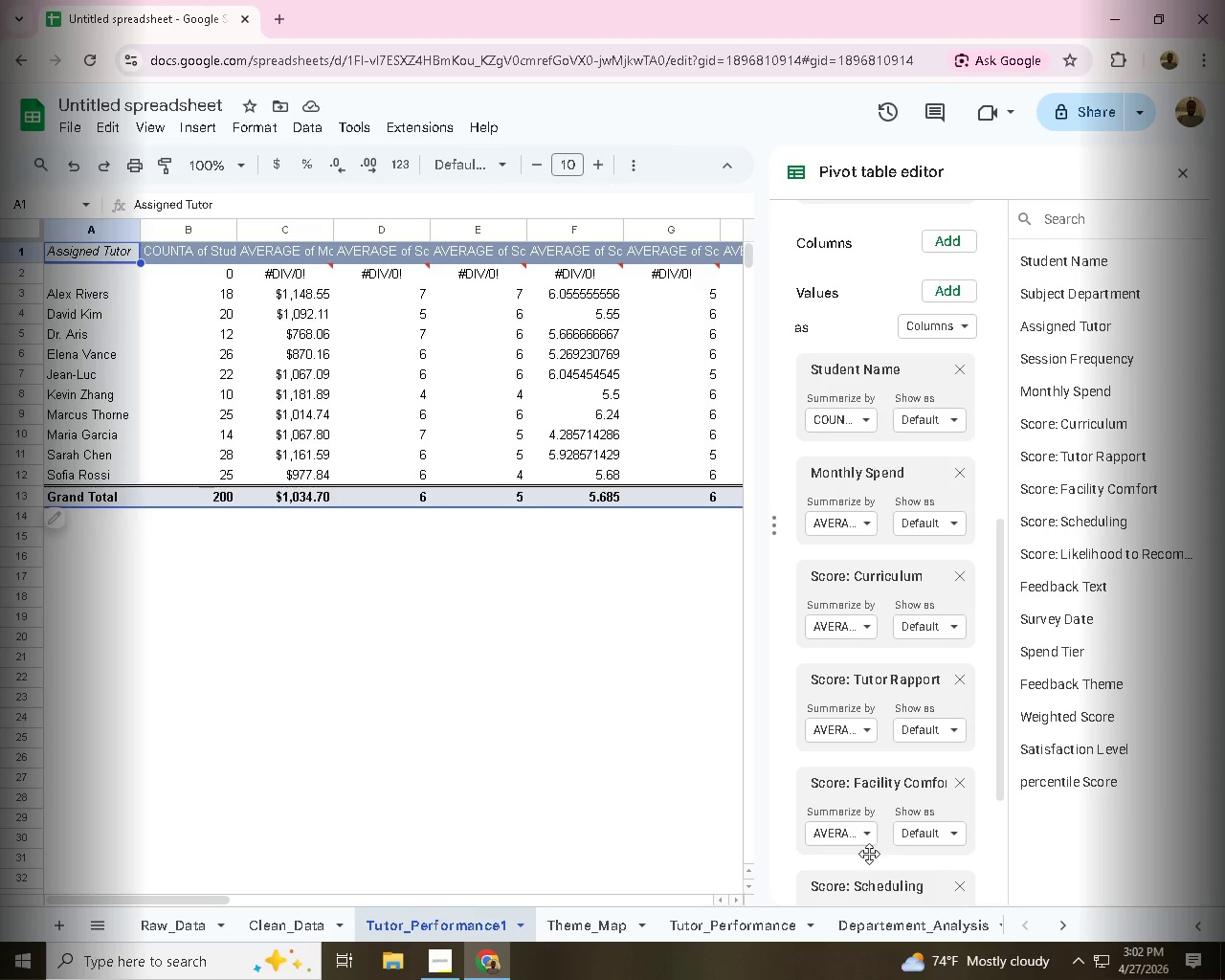 
wait(5.95)
 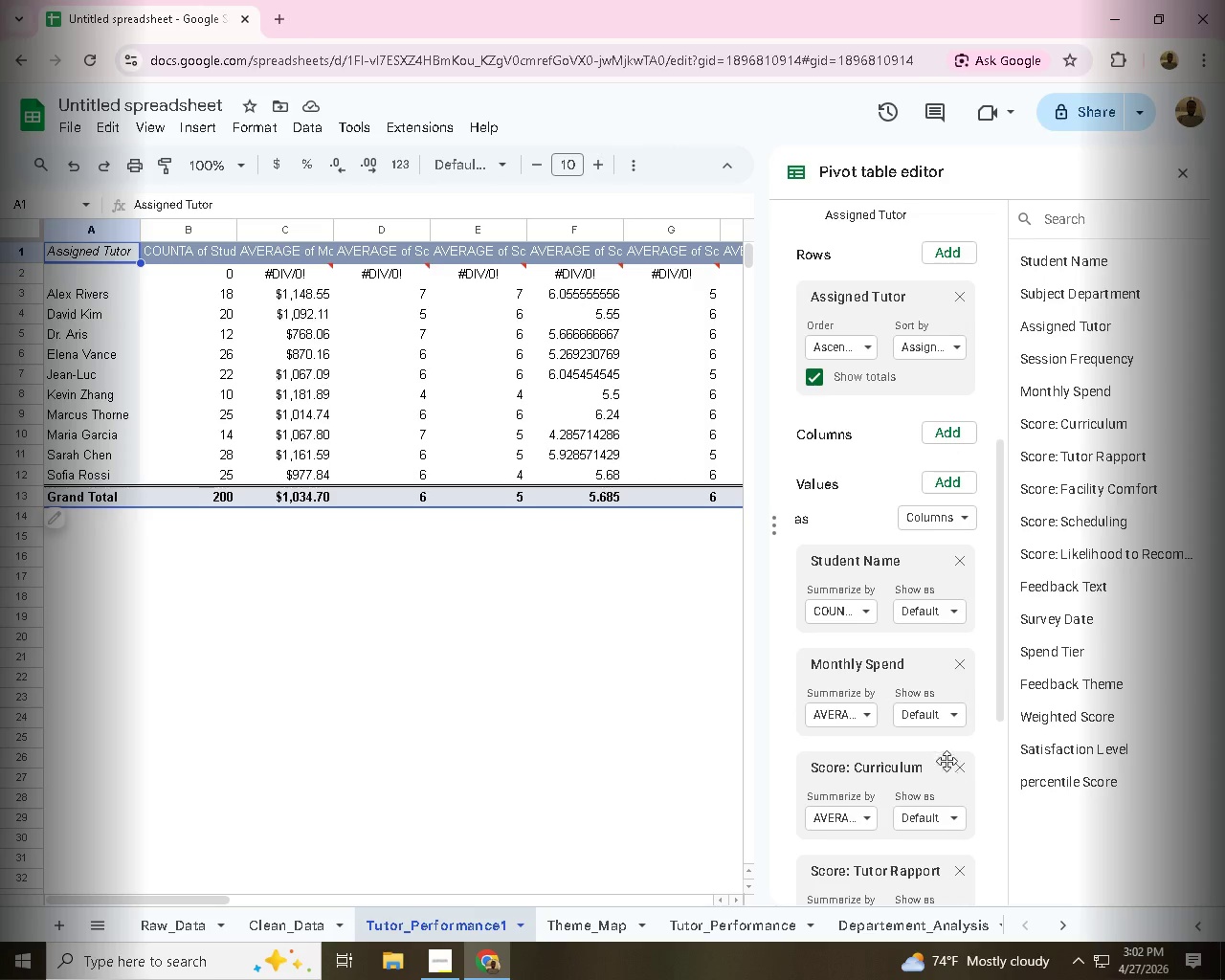 
scroll: coordinate [872, 651], scroll_direction: up, amount: 6.0
 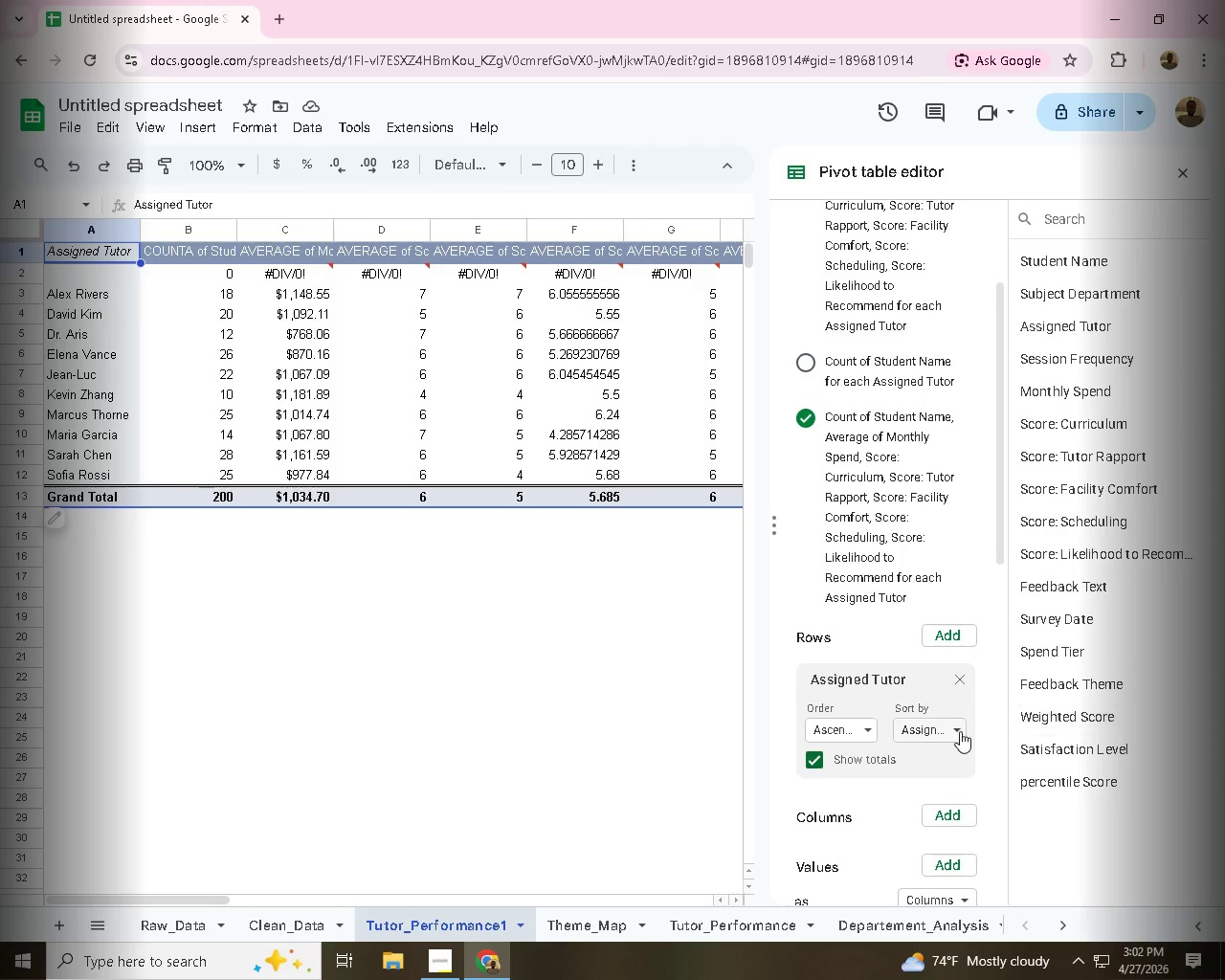 
wait(5.24)
 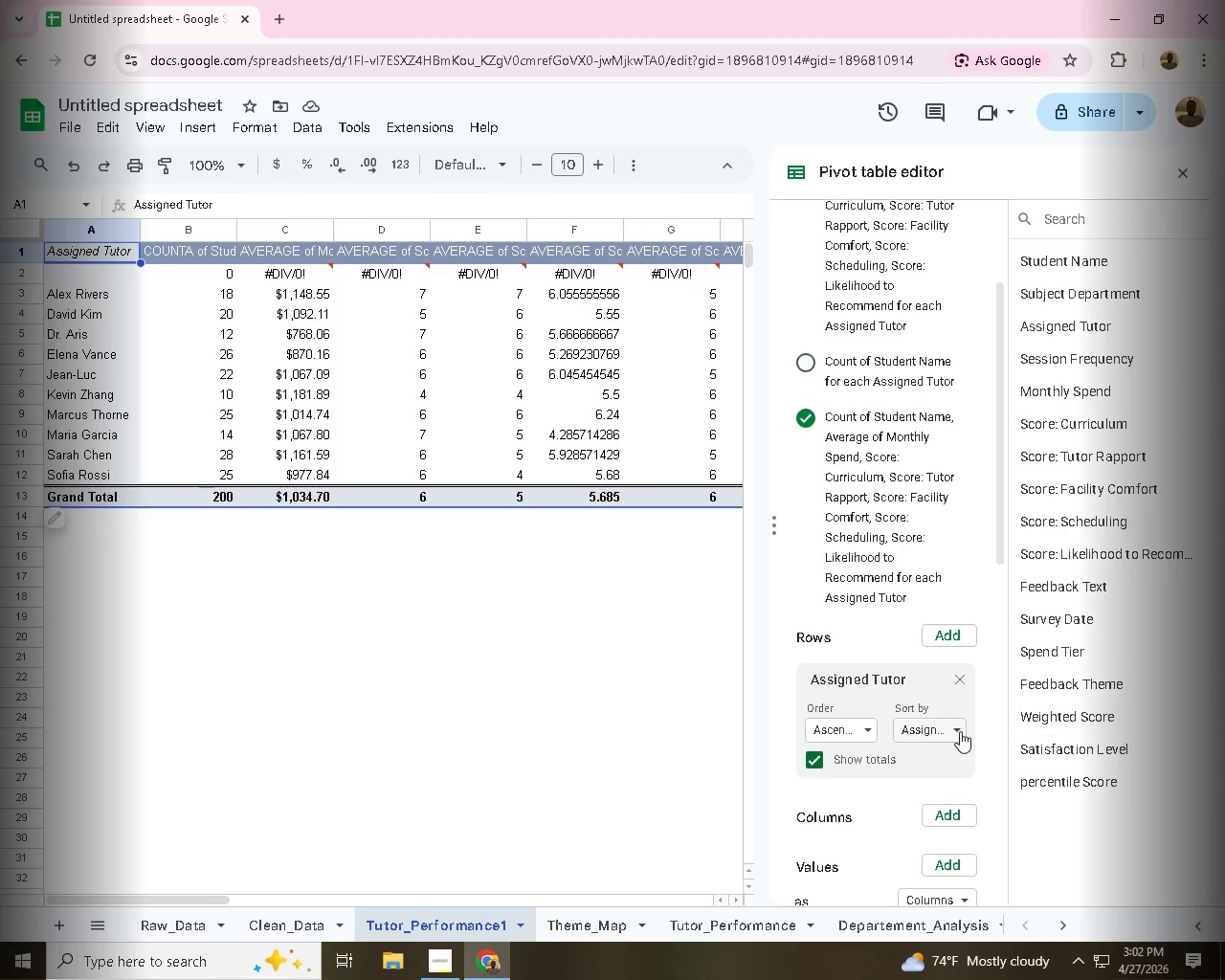 
left_click([873, 737])
 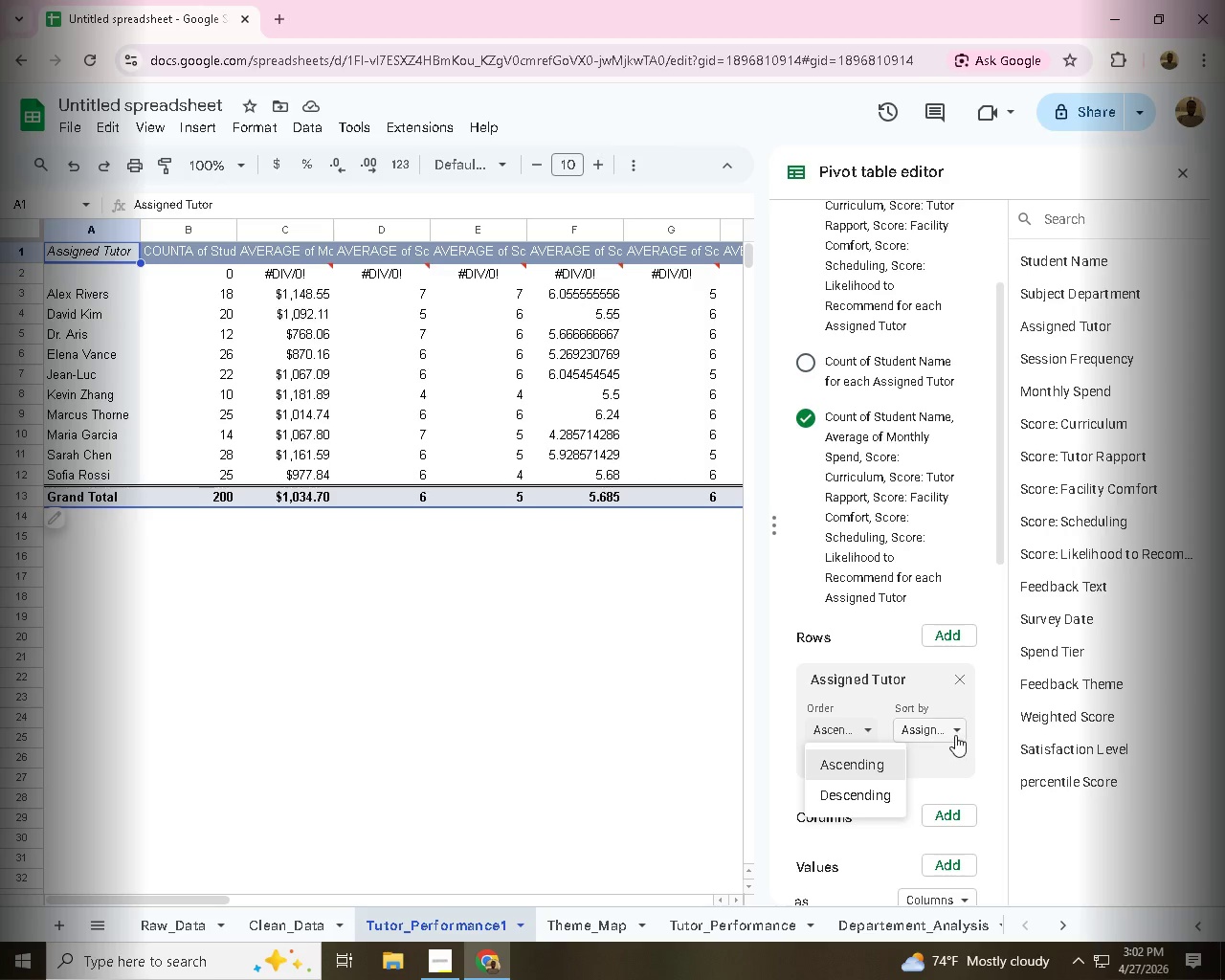 
left_click([955, 735])
 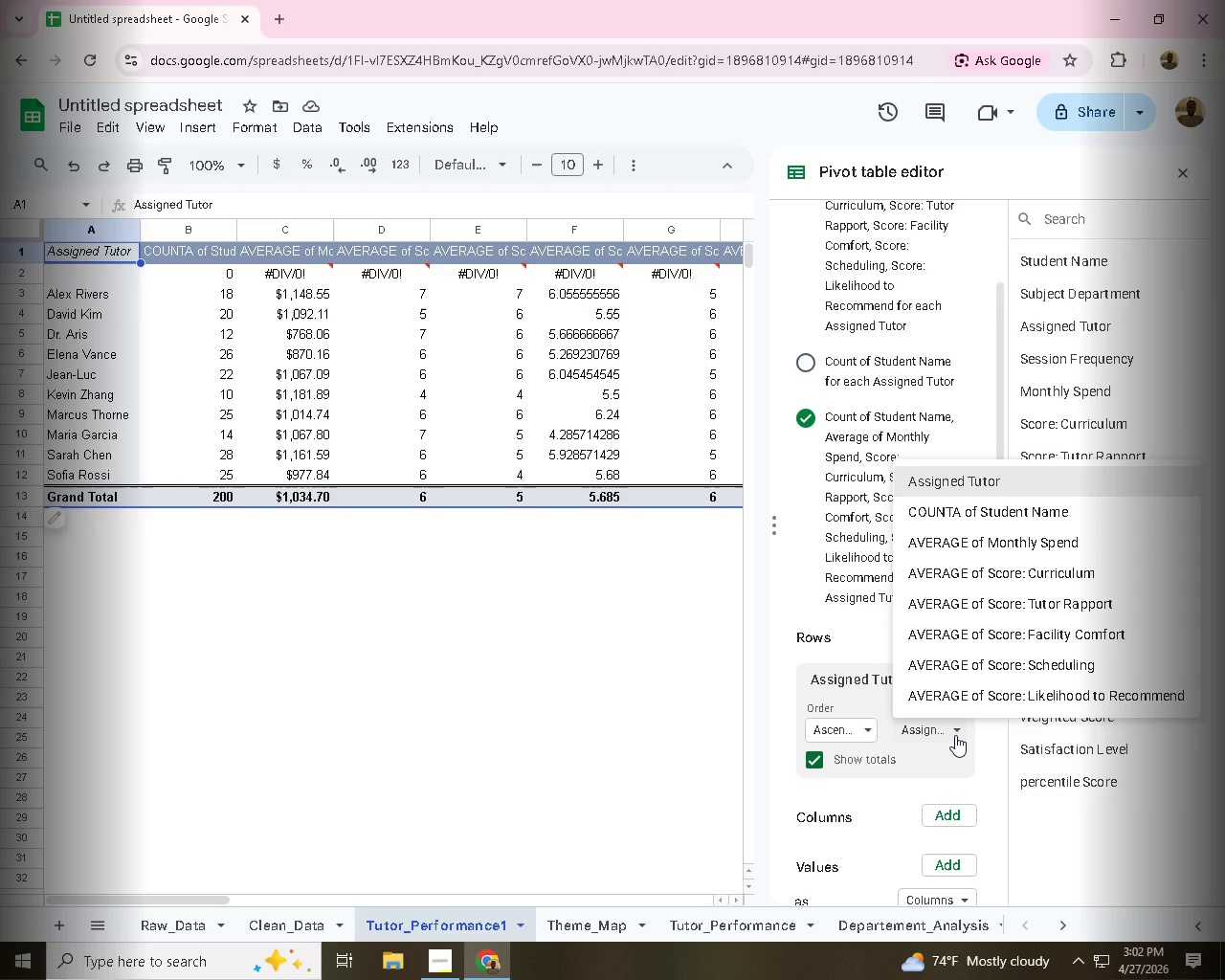 
wait(12.84)
 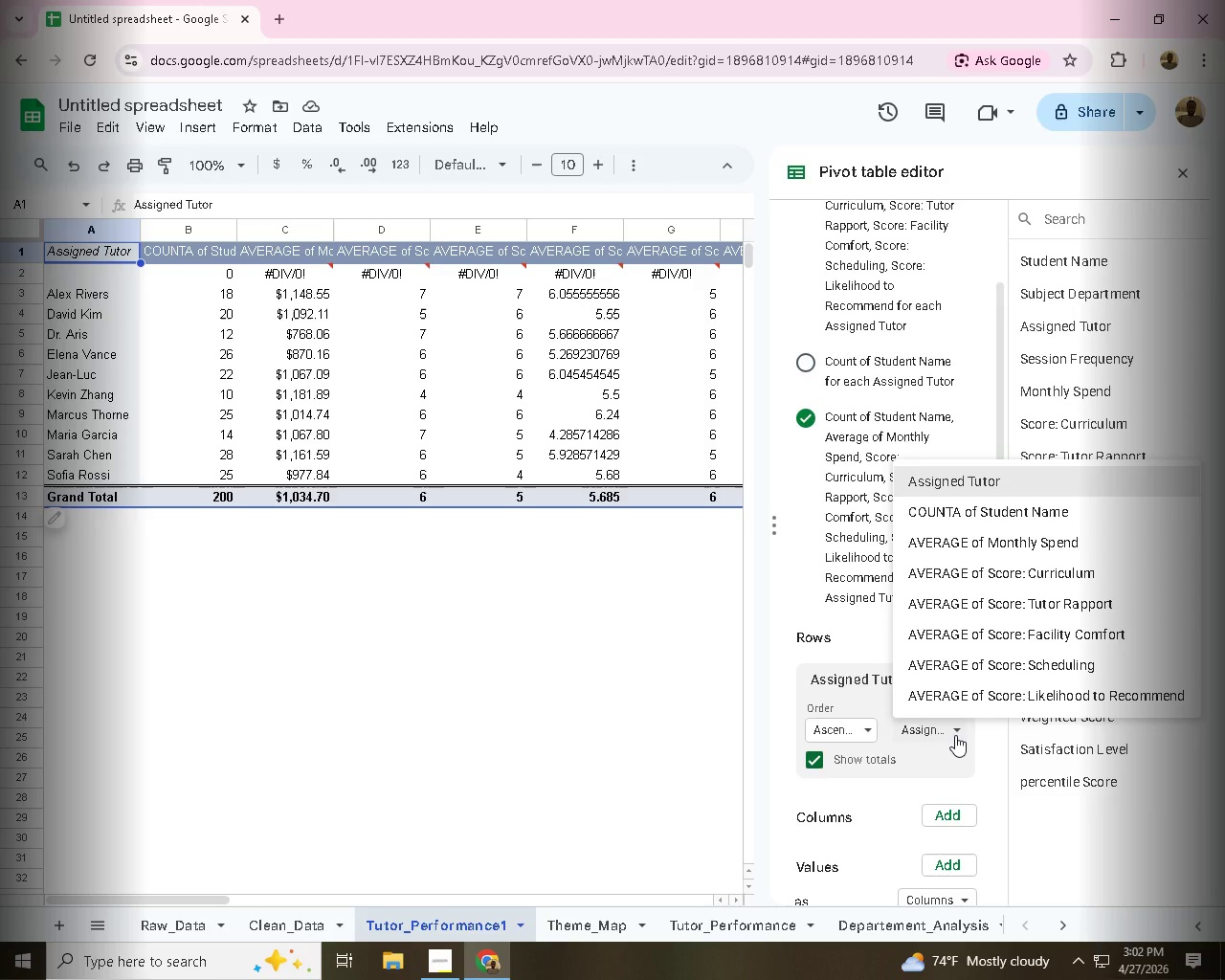 
left_click([810, 411])
 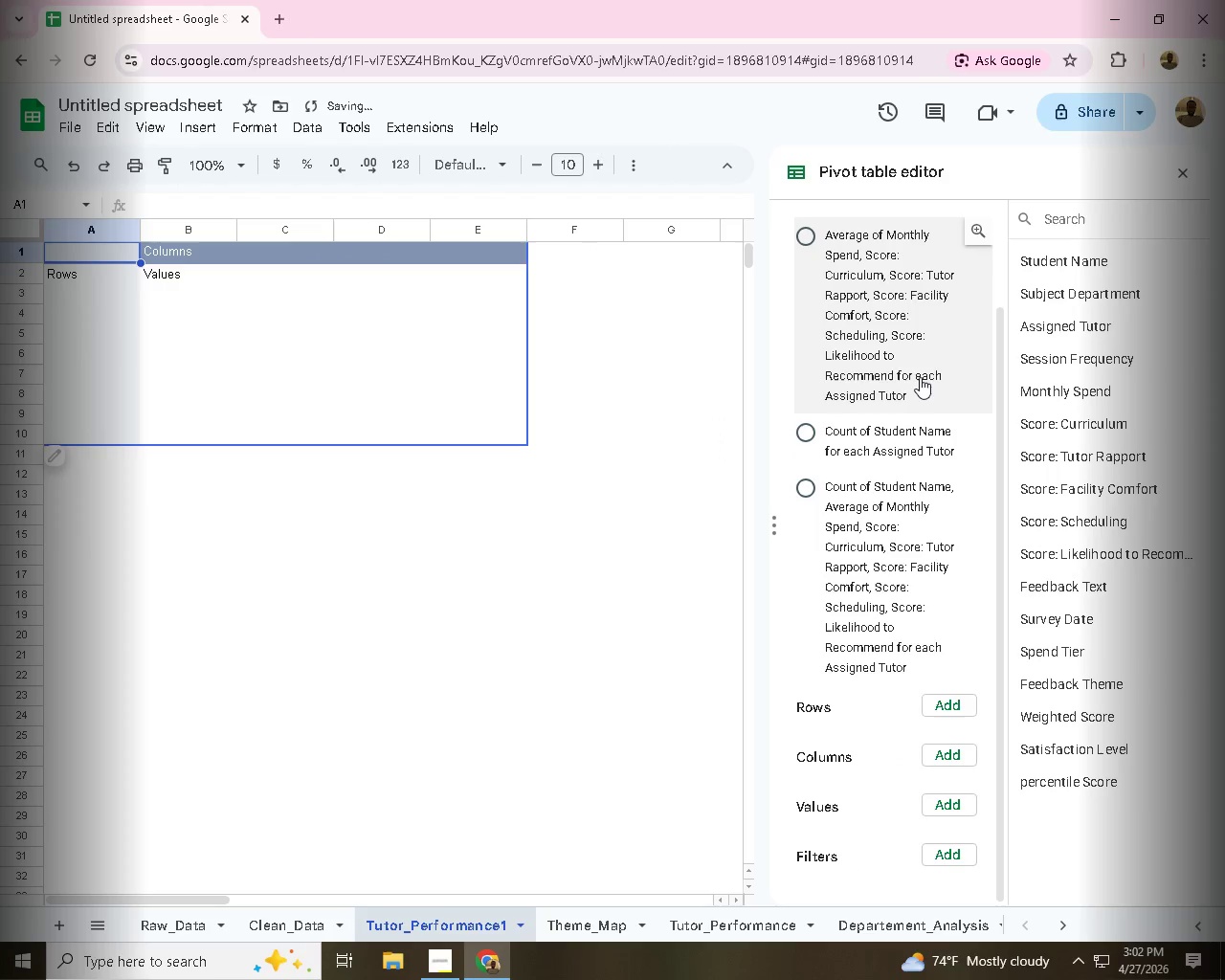 
wait(5.19)
 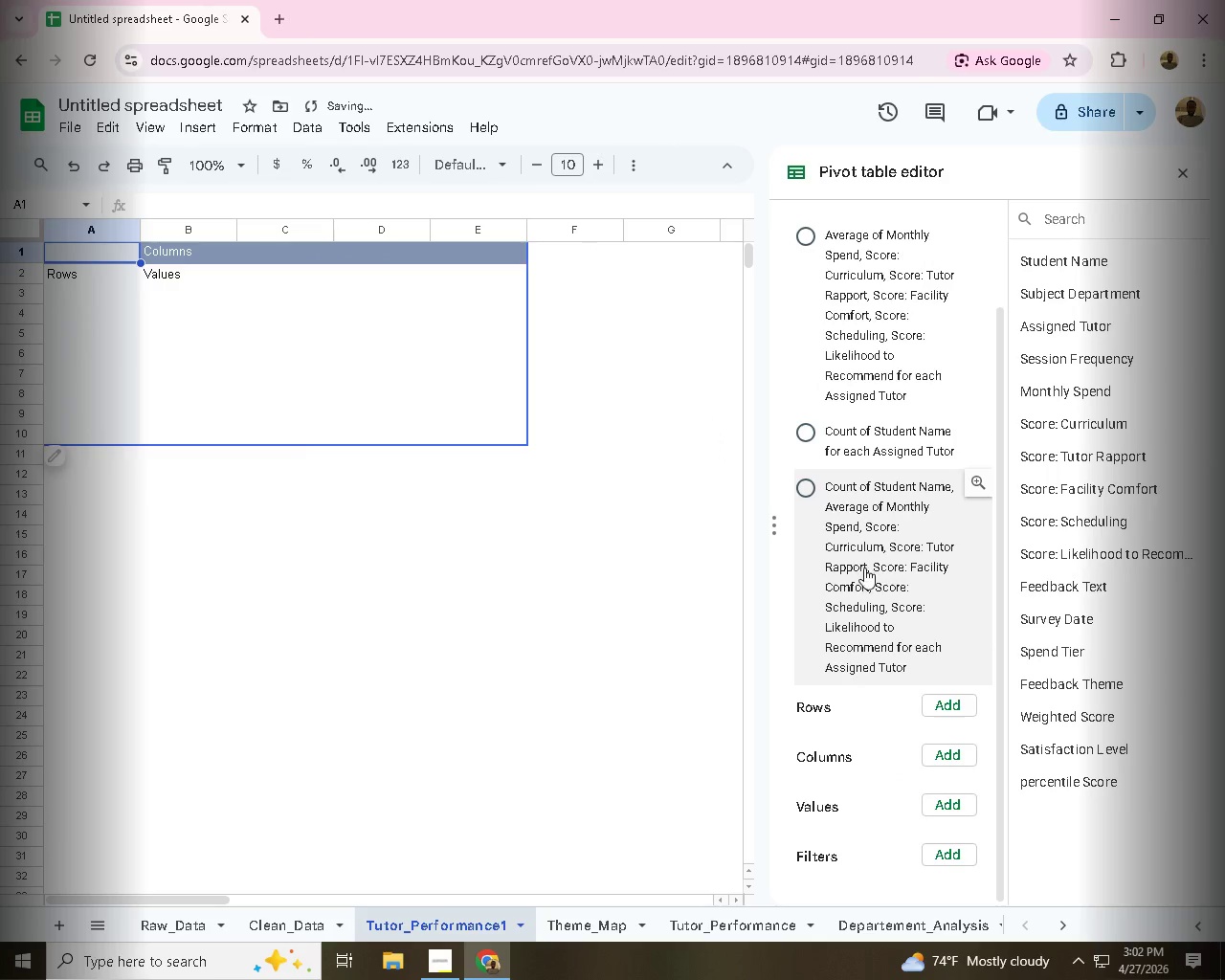 
scroll: coordinate [811, 442], scroll_direction: up, amount: 2.0
 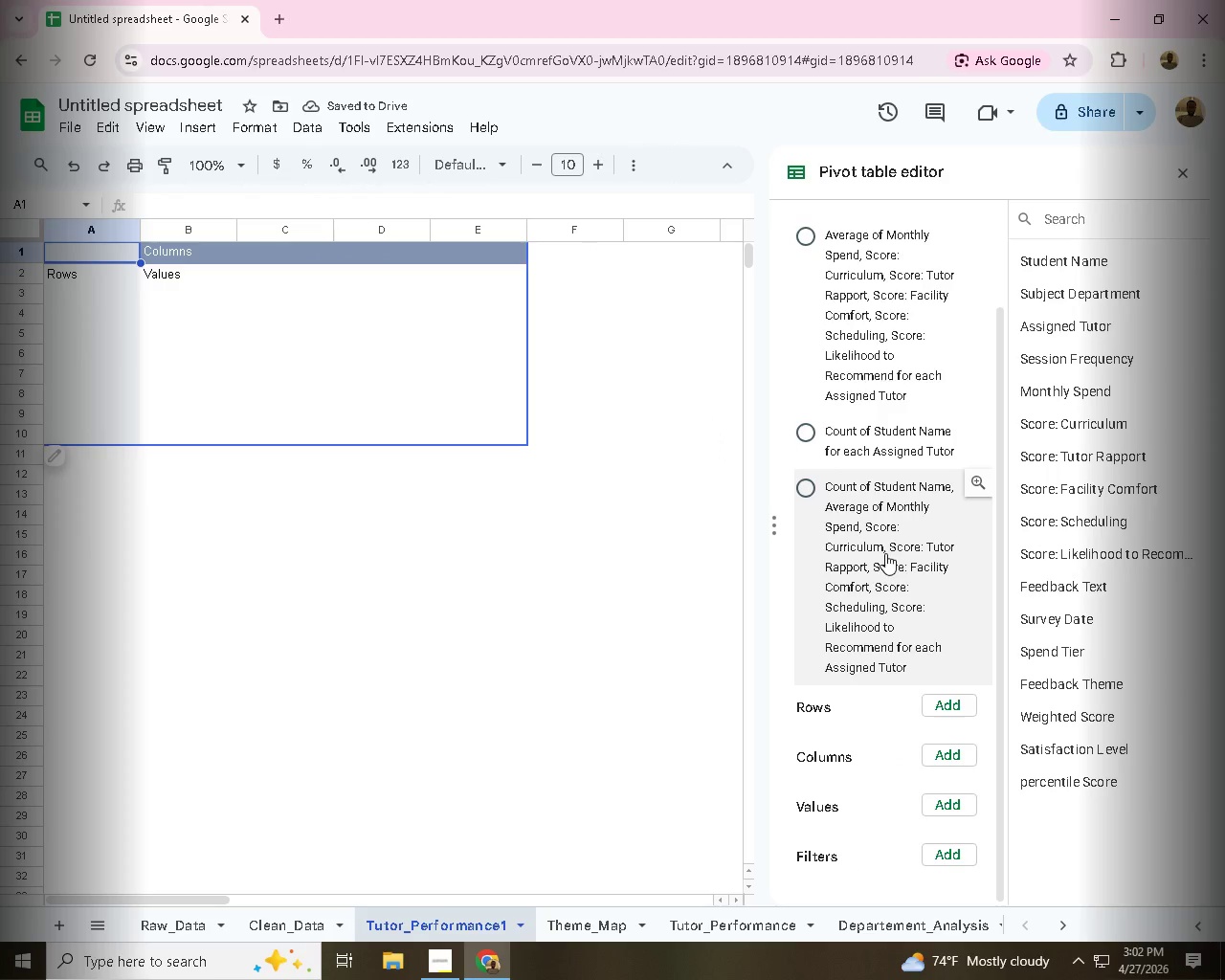 
scroll: coordinate [806, 682], scroll_direction: down, amount: 10.0
 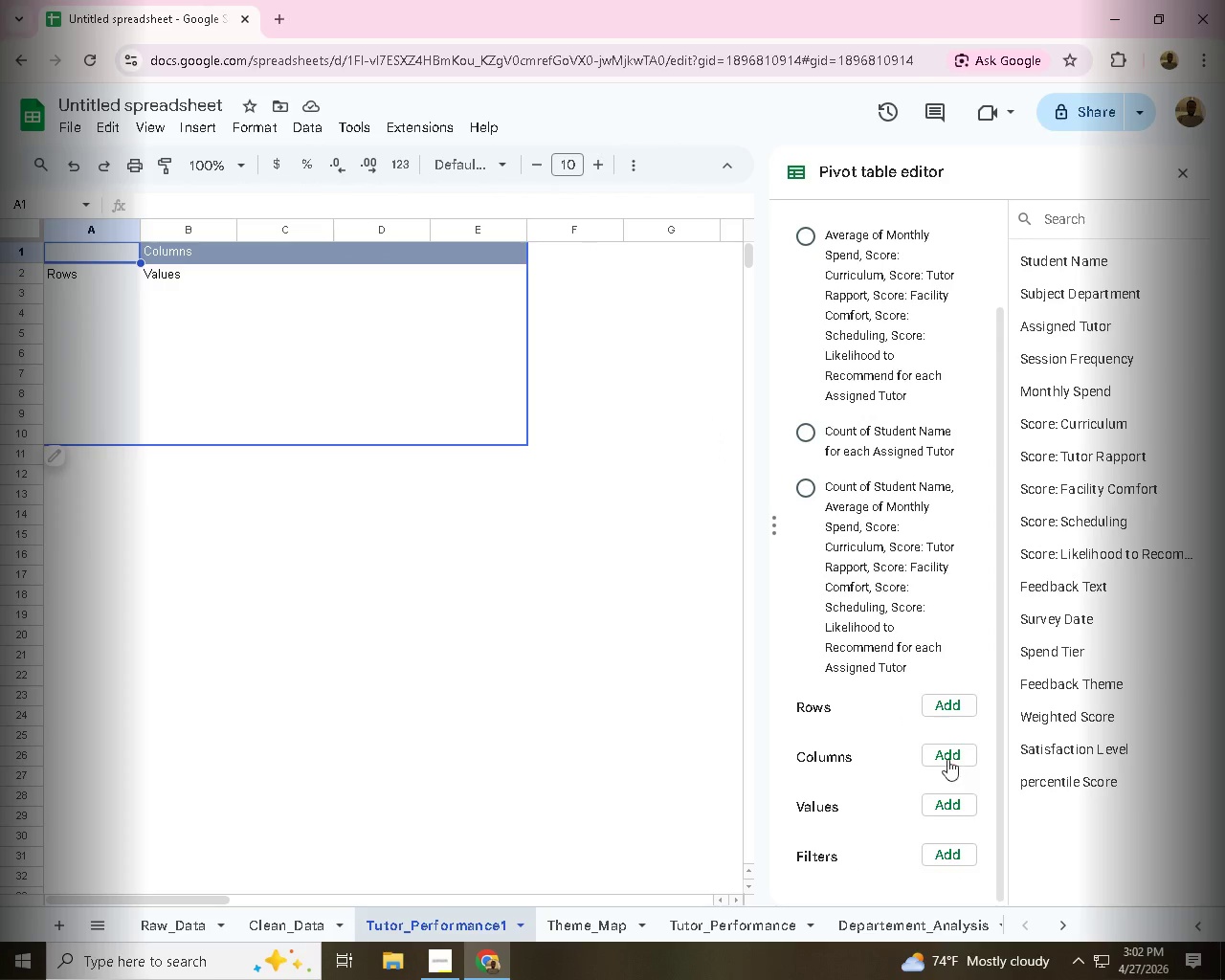 
left_click([956, 705])
 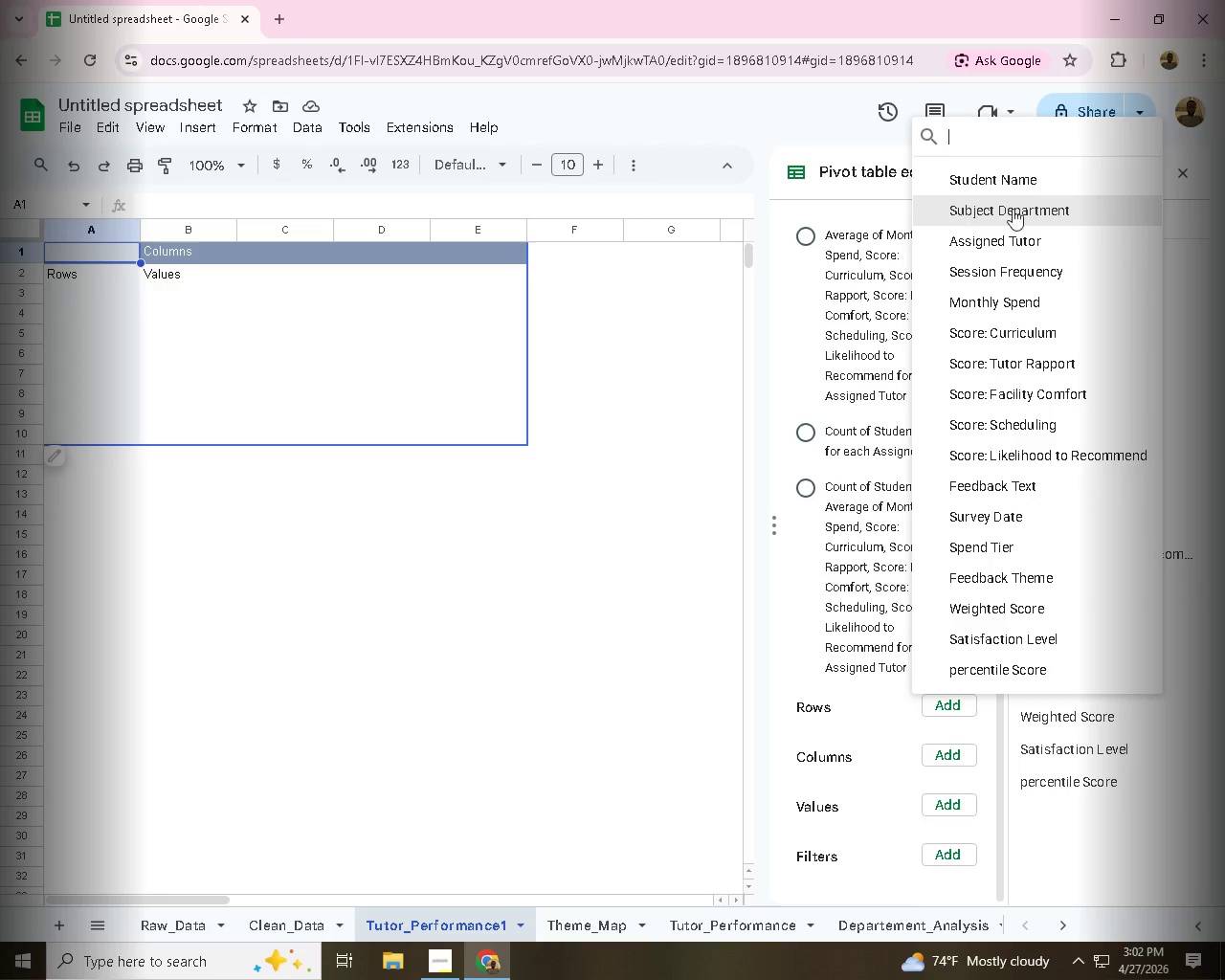 
wait(5.83)
 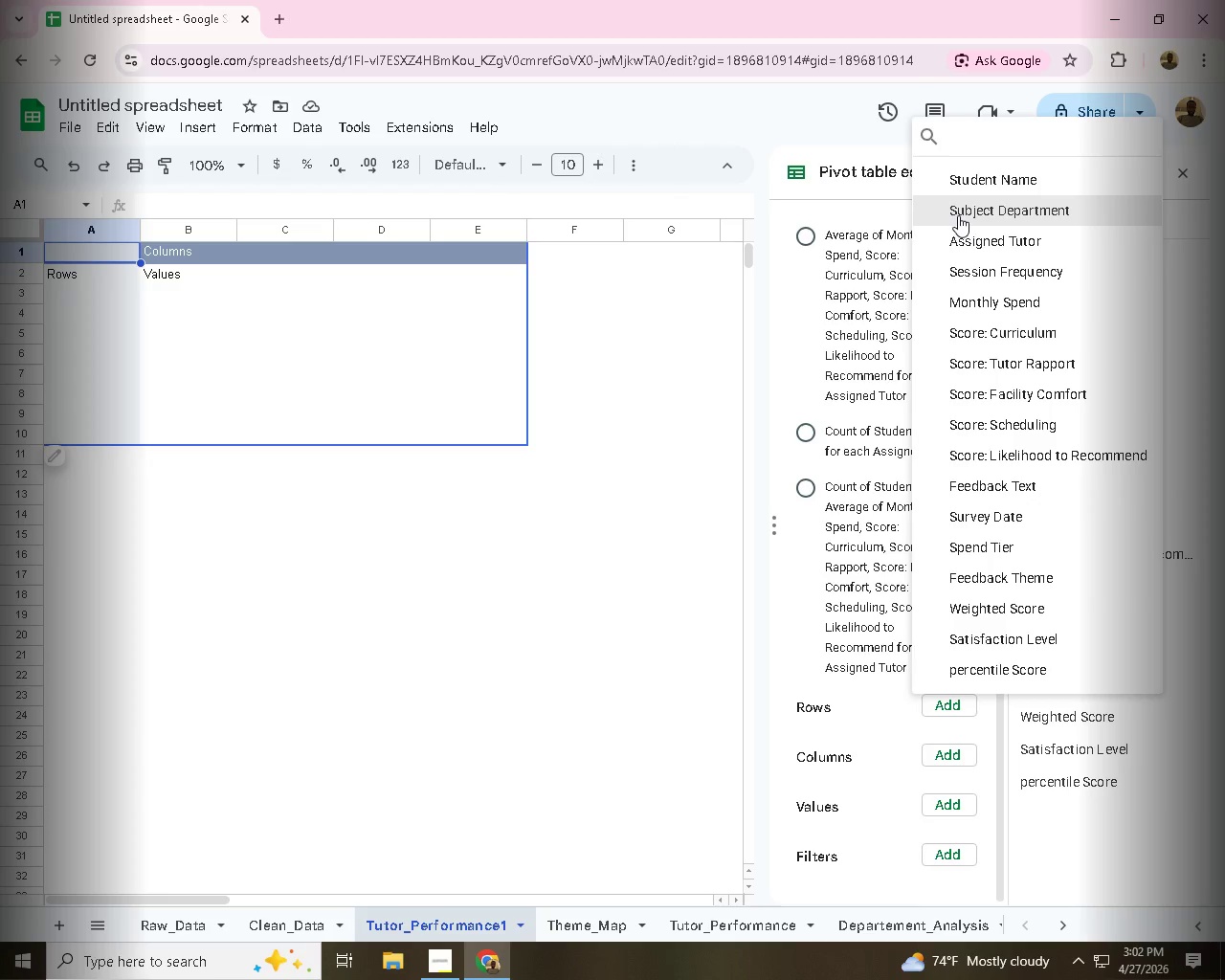 
left_click([1010, 238])
 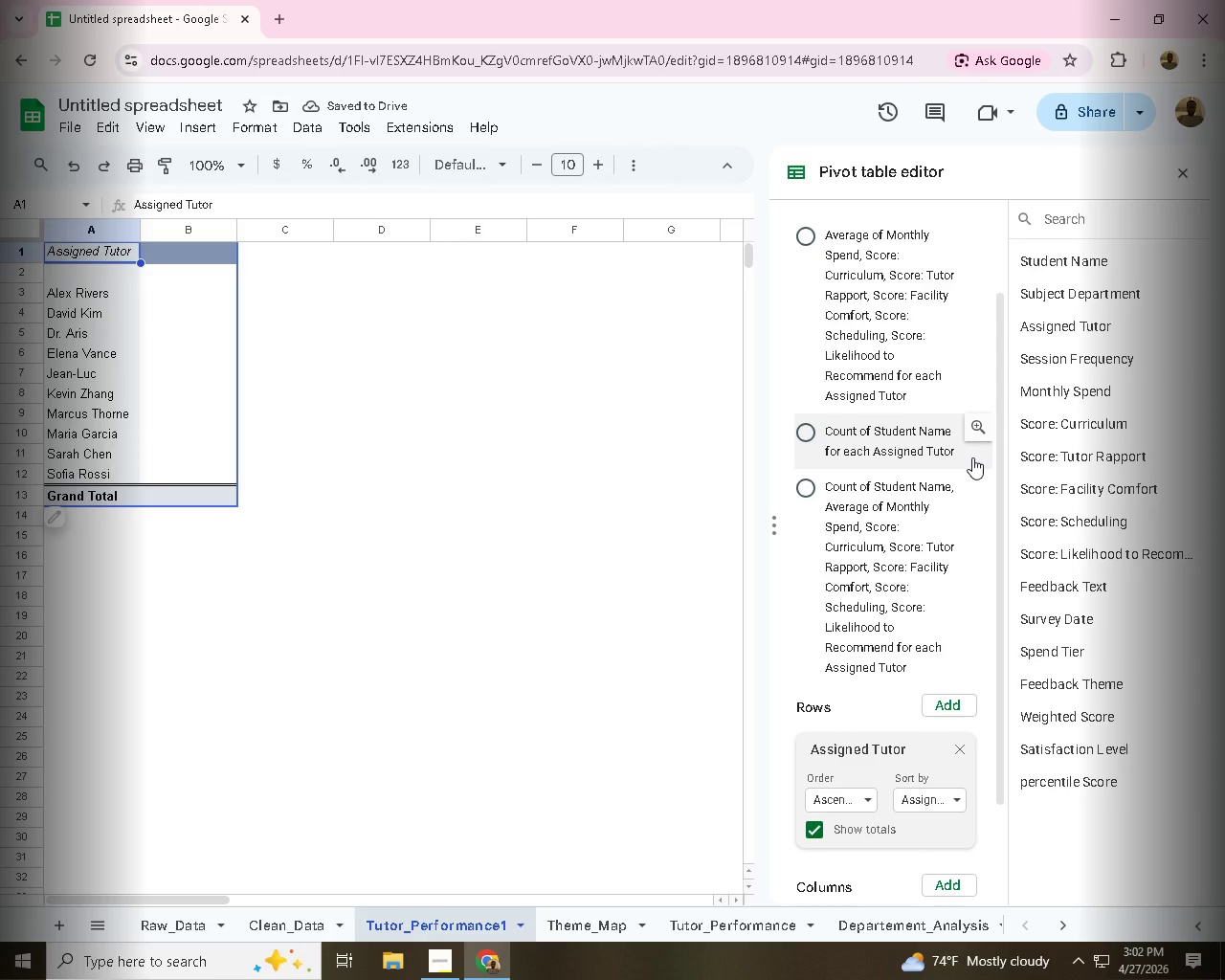 
wait(6.75)
 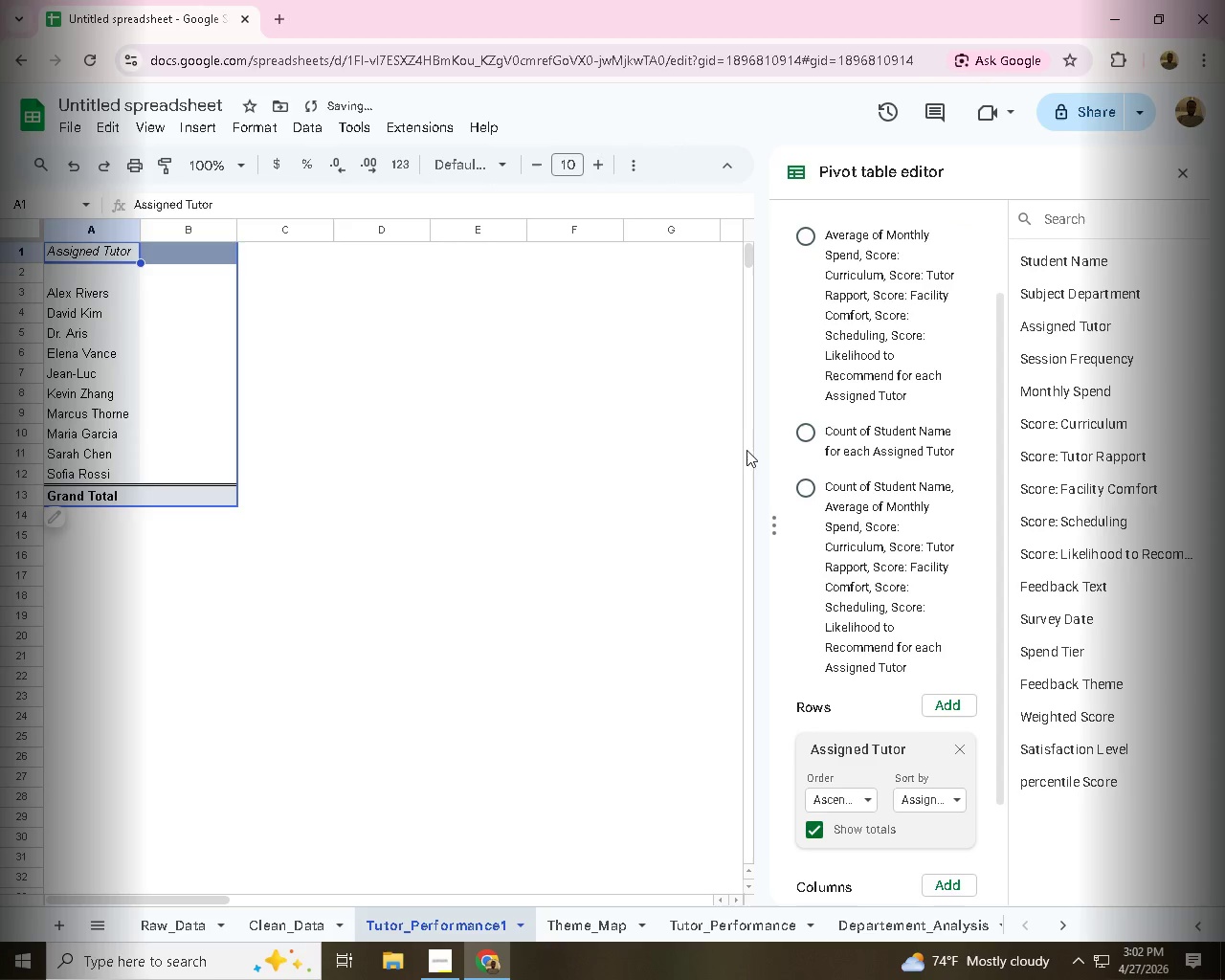 
scroll: coordinate [930, 562], scroll_direction: down, amount: 8.0
 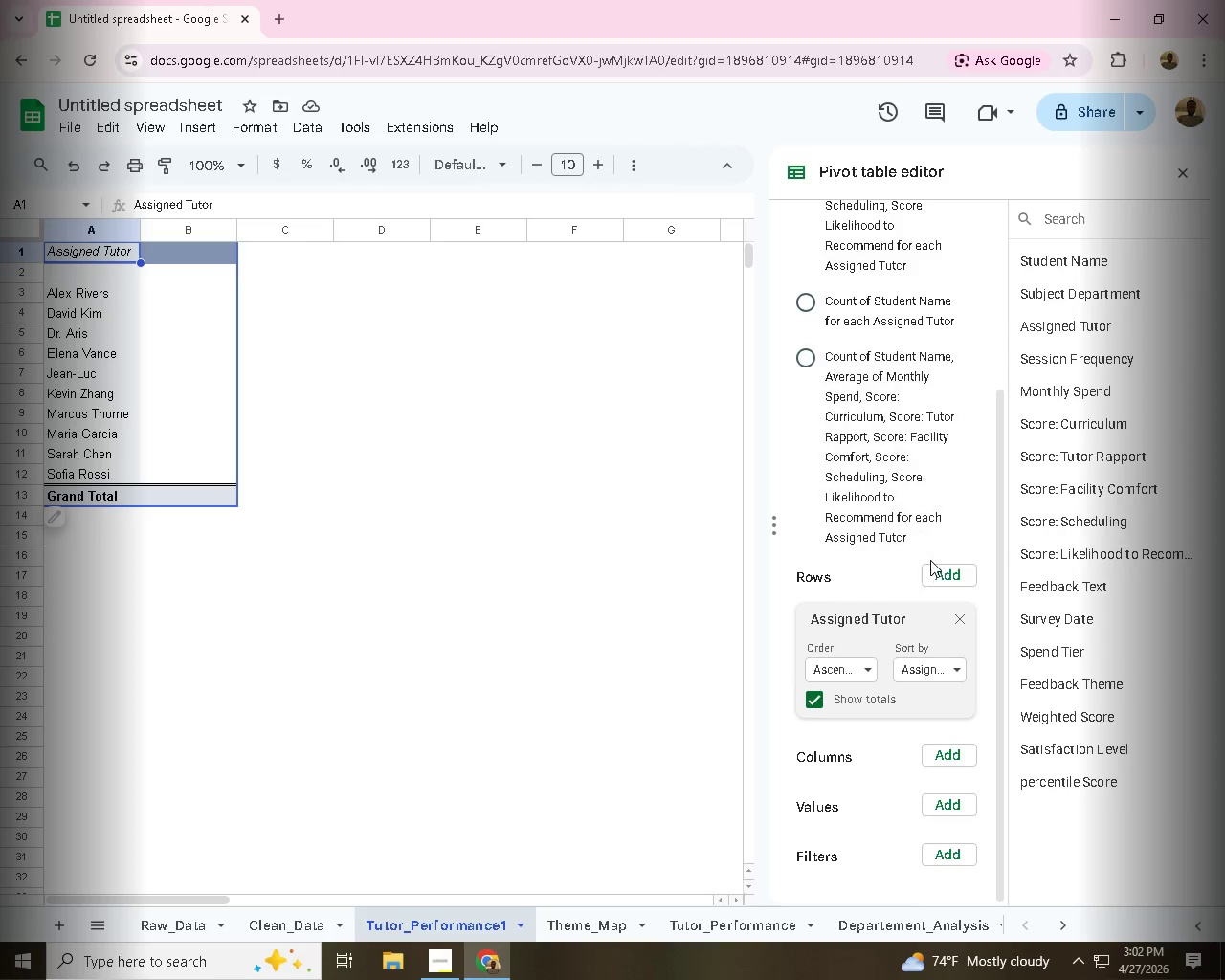 
left_click([947, 805])
 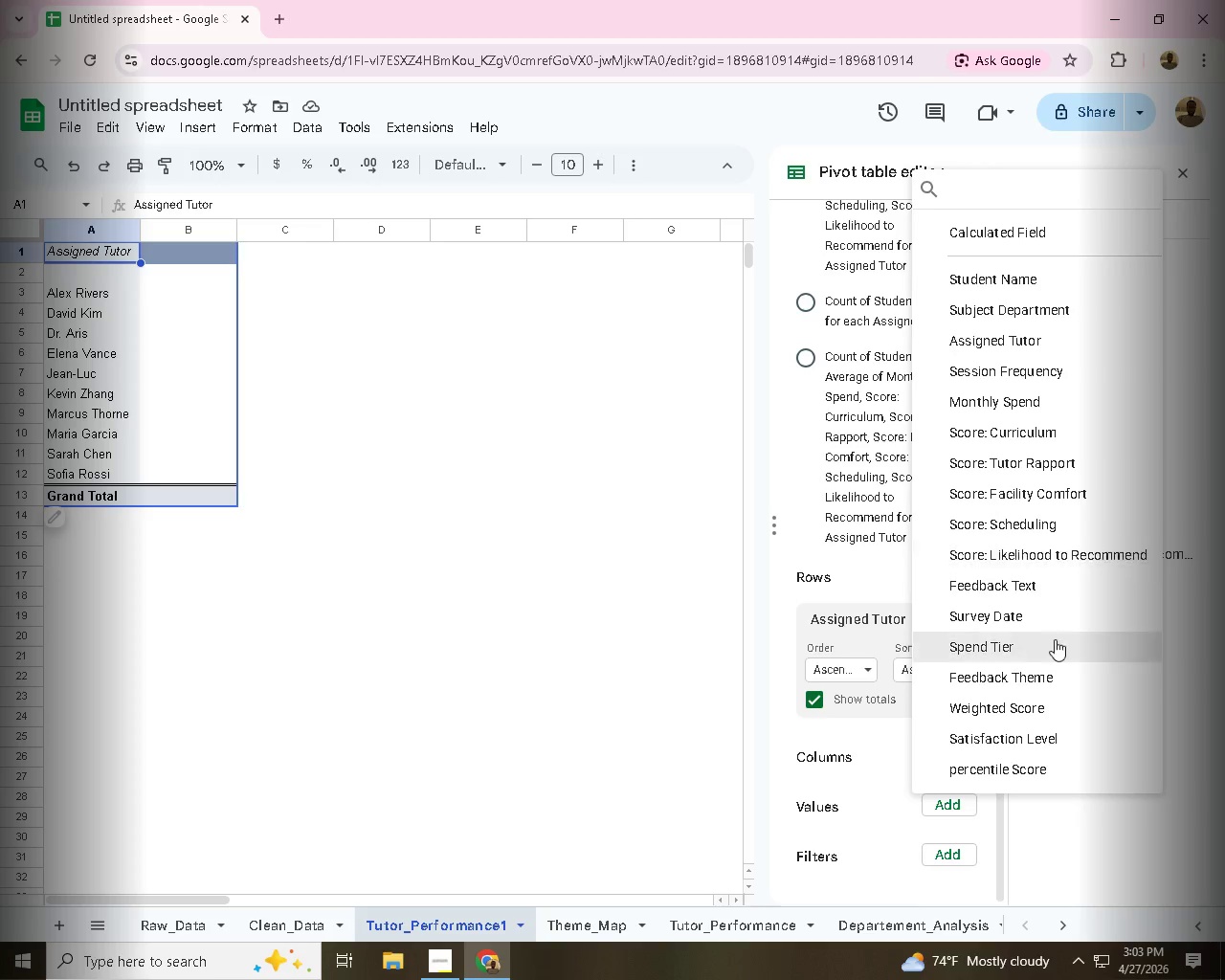 
wait(7.67)
 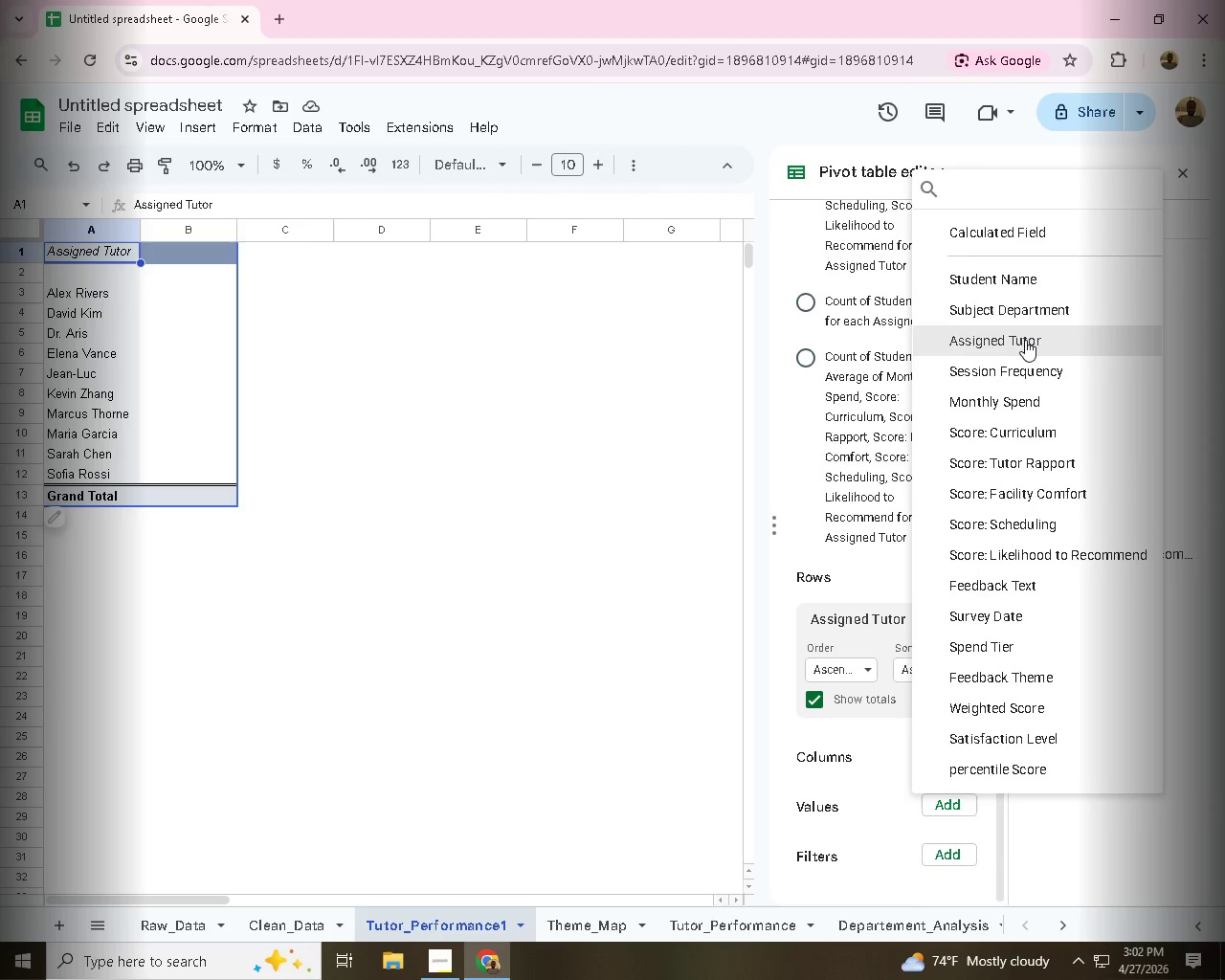 
left_click([1013, 711])
 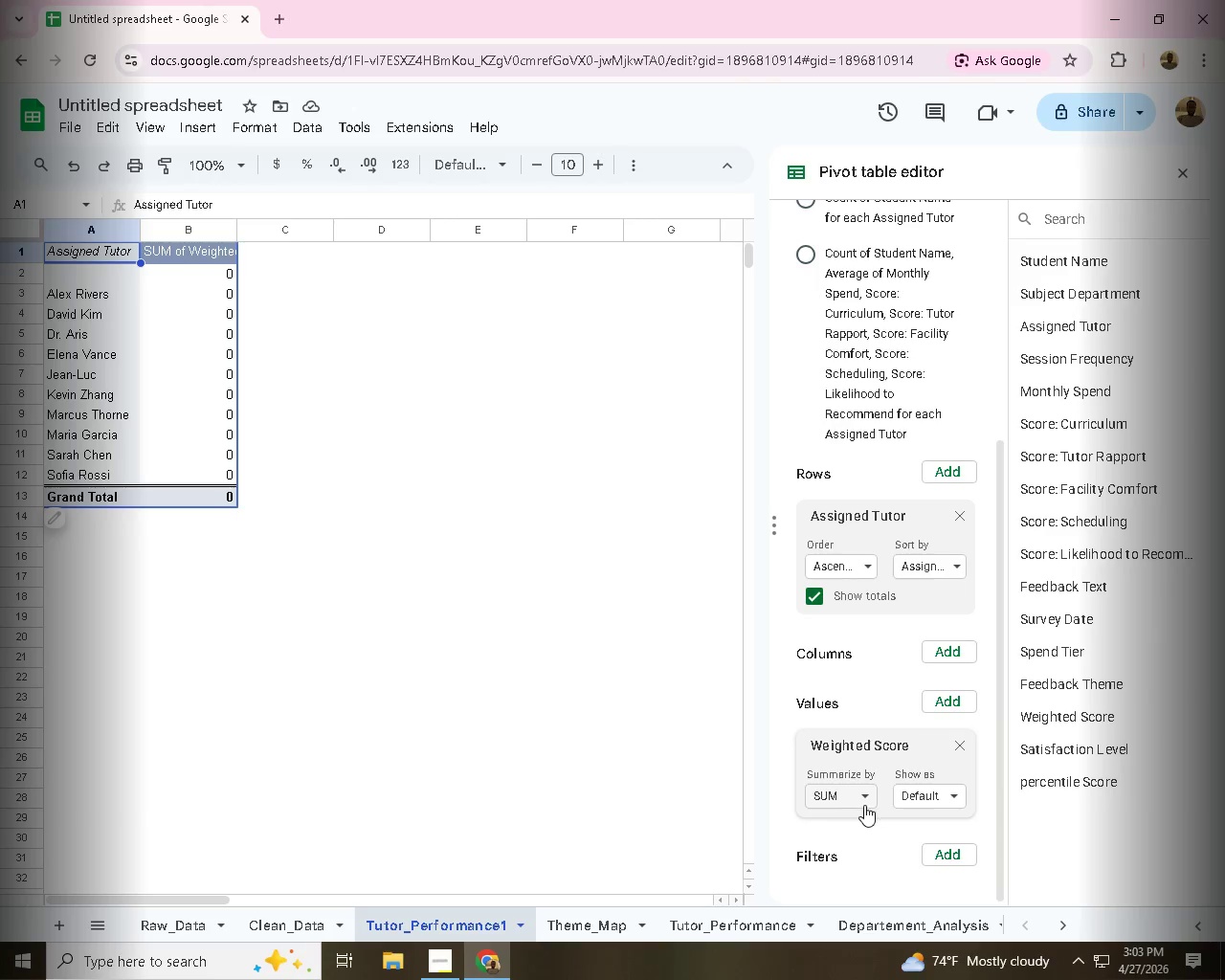 
scroll: coordinate [910, 482], scroll_direction: down, amount: 2.0
 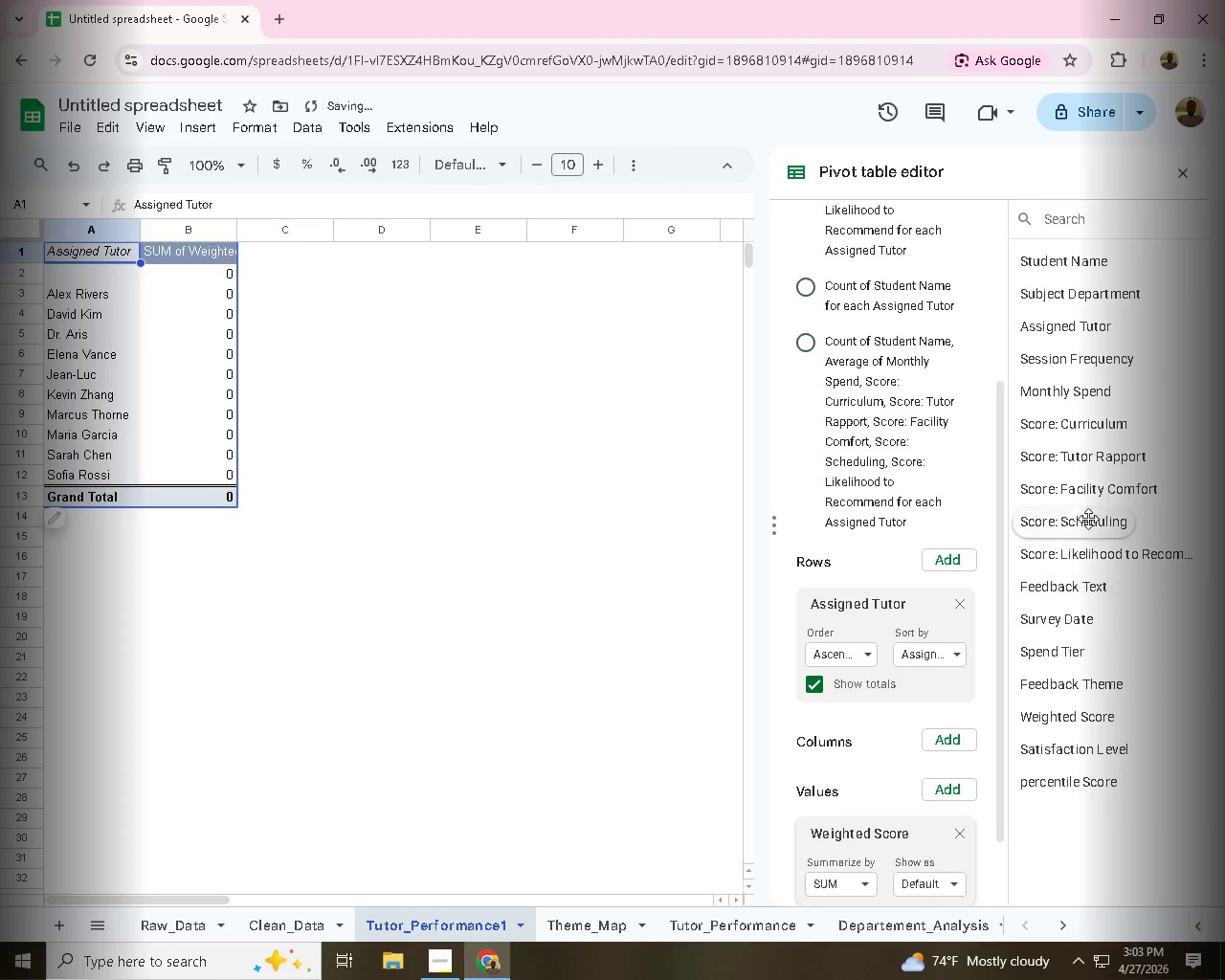 
wait(12.3)
 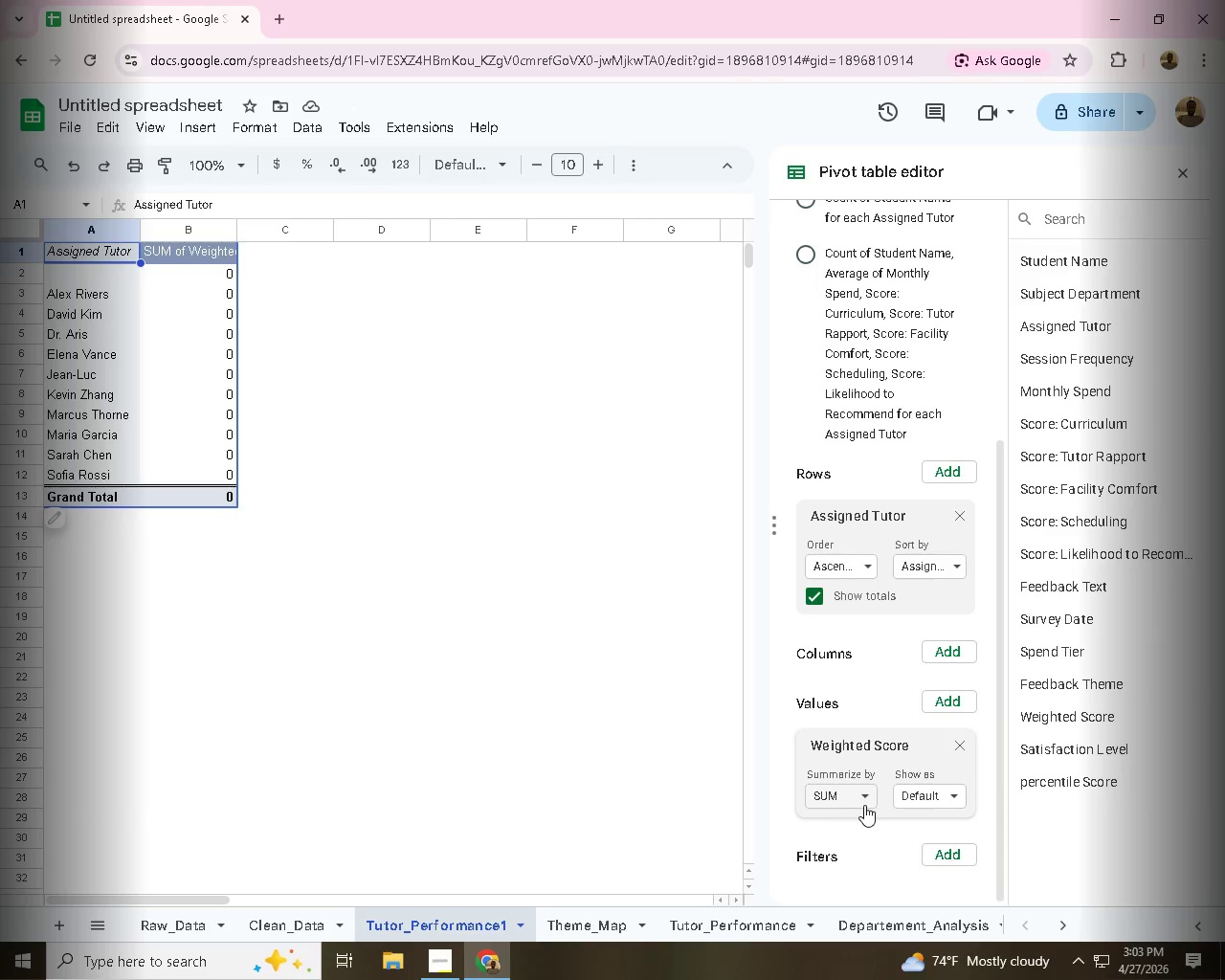 
left_click([868, 800])
 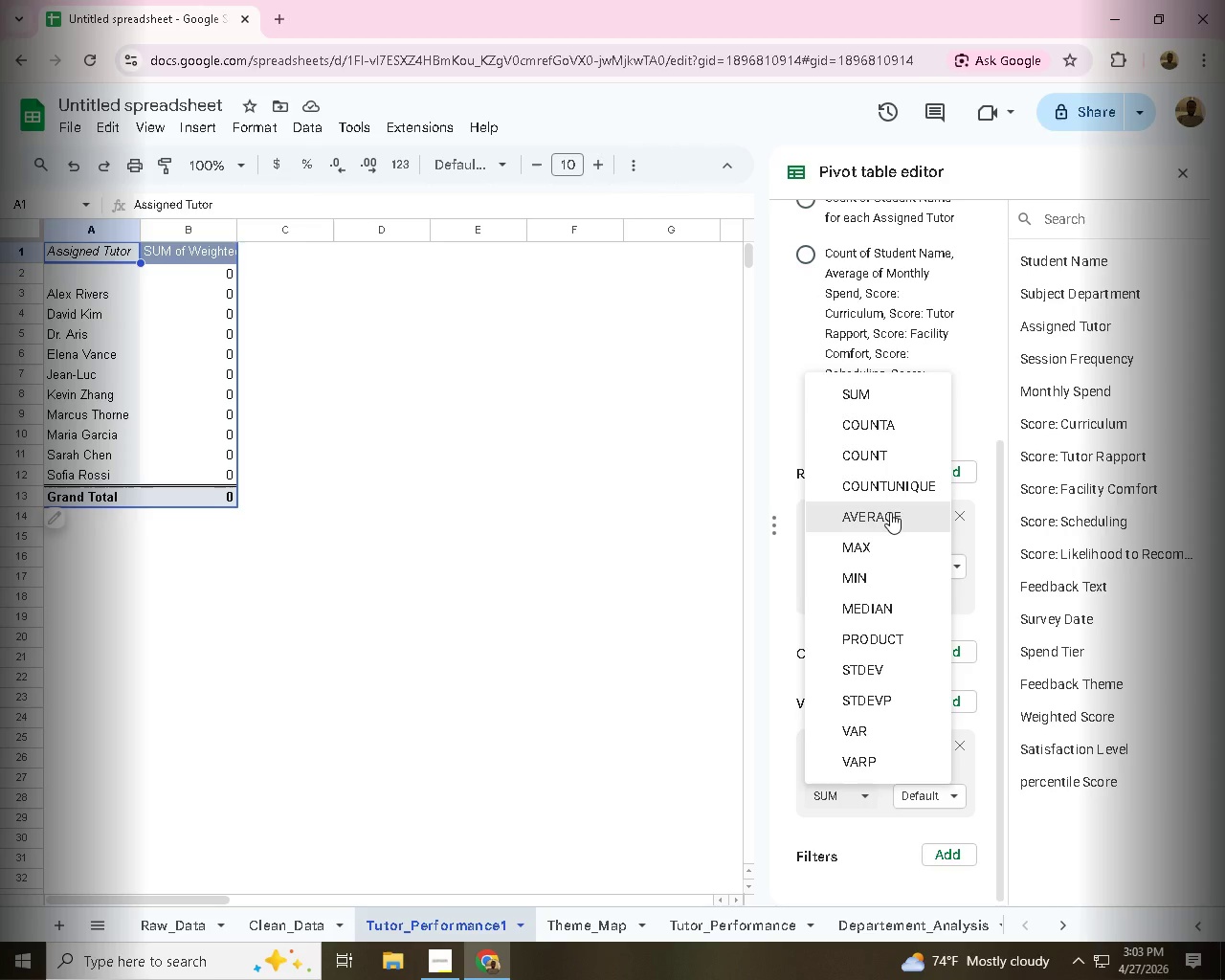 
left_click([890, 512])
 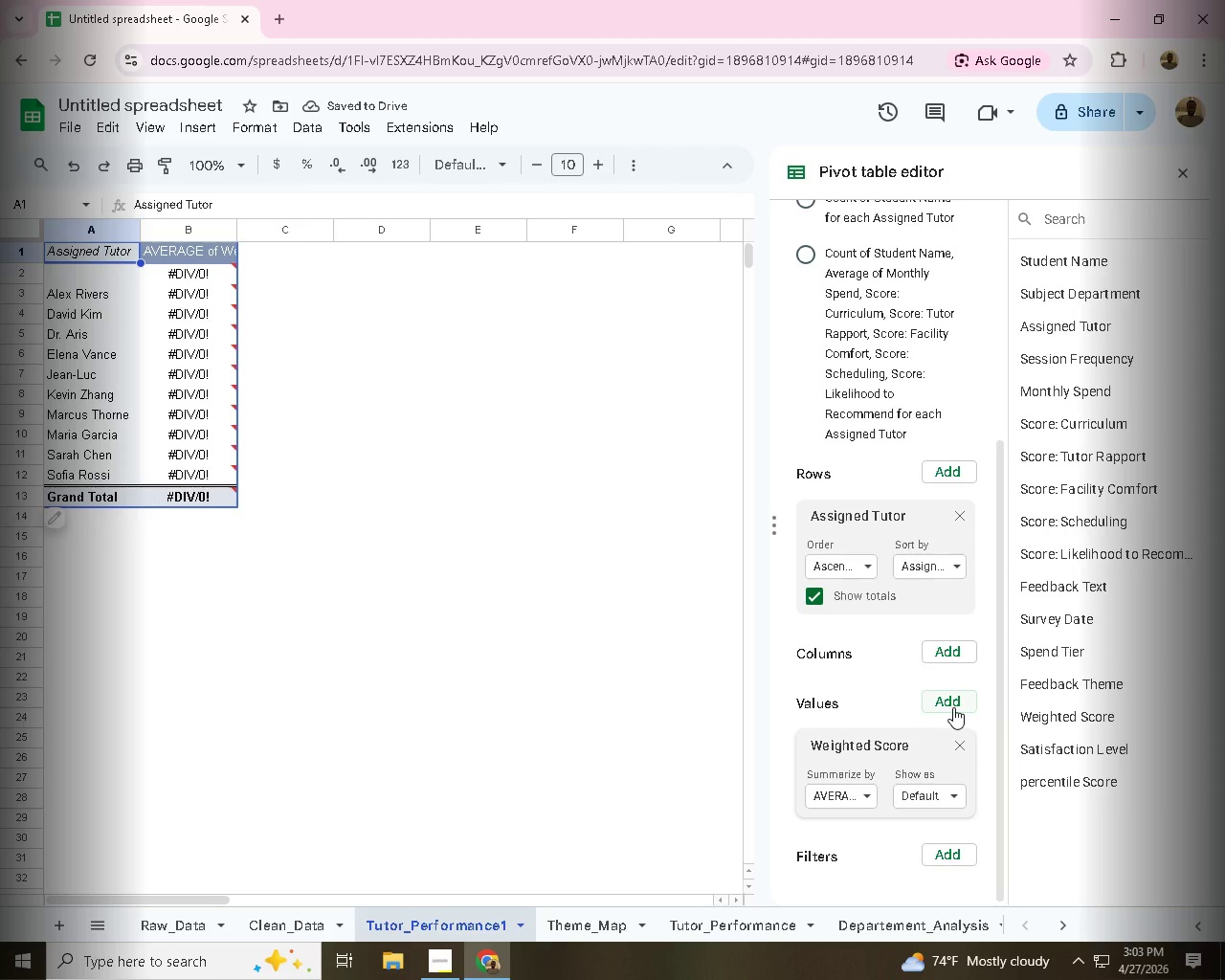 
wait(6.48)
 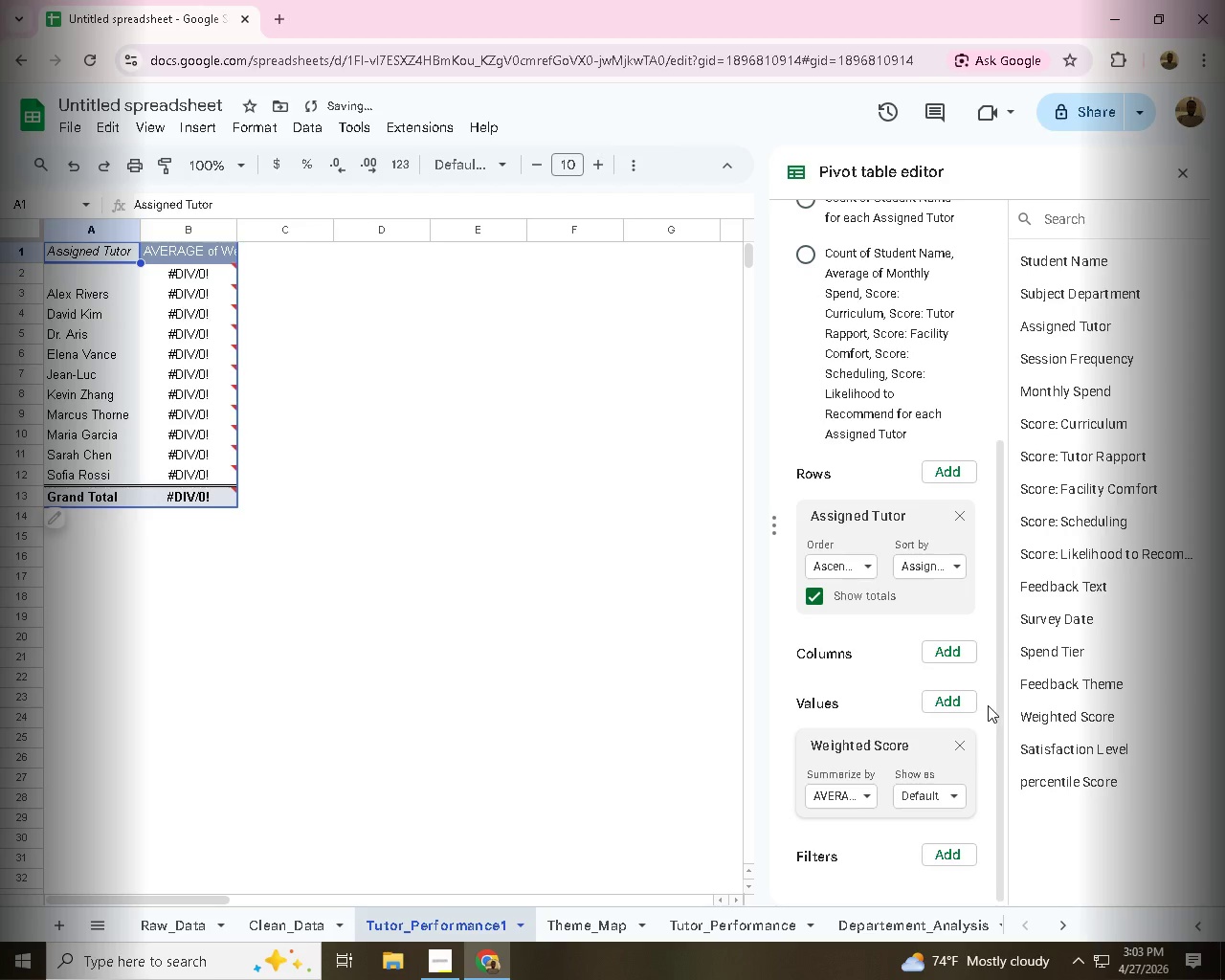 
scroll: coordinate [880, 654], scroll_direction: down, amount: 12.0
 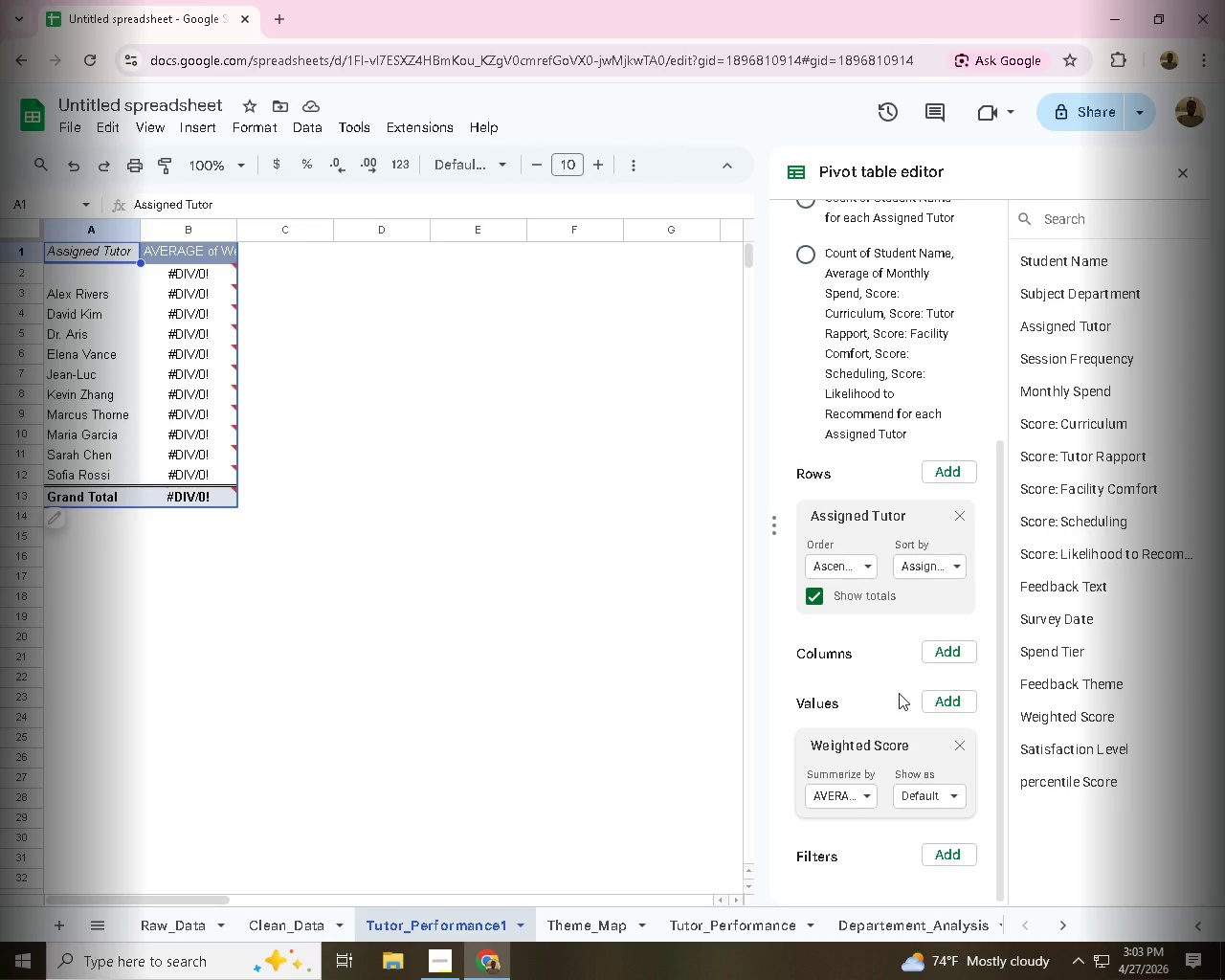 
wait(6.76)
 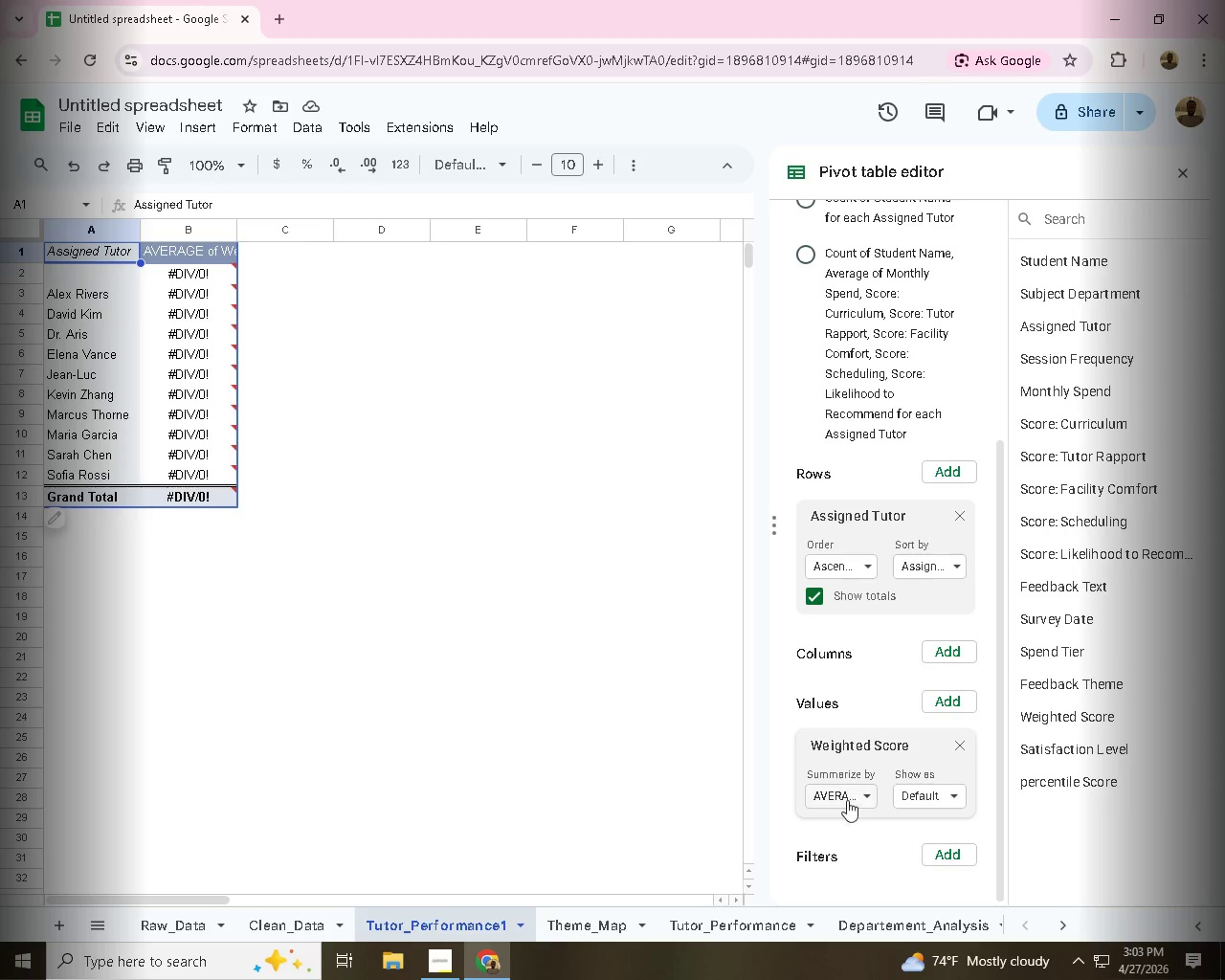 
scroll: coordinate [1011, 735], scroll_direction: down, amount: 2.0
 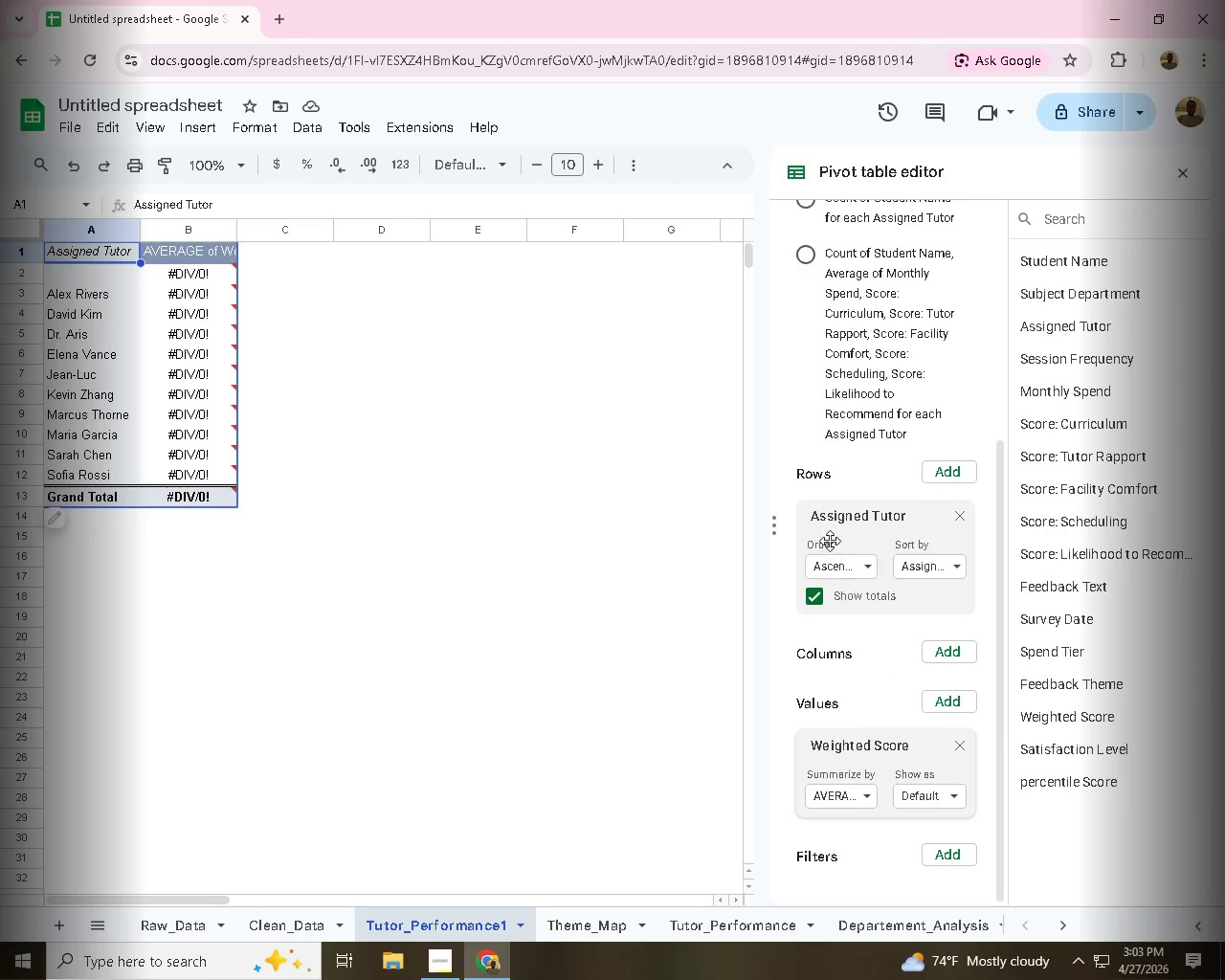 
wait(6.53)
 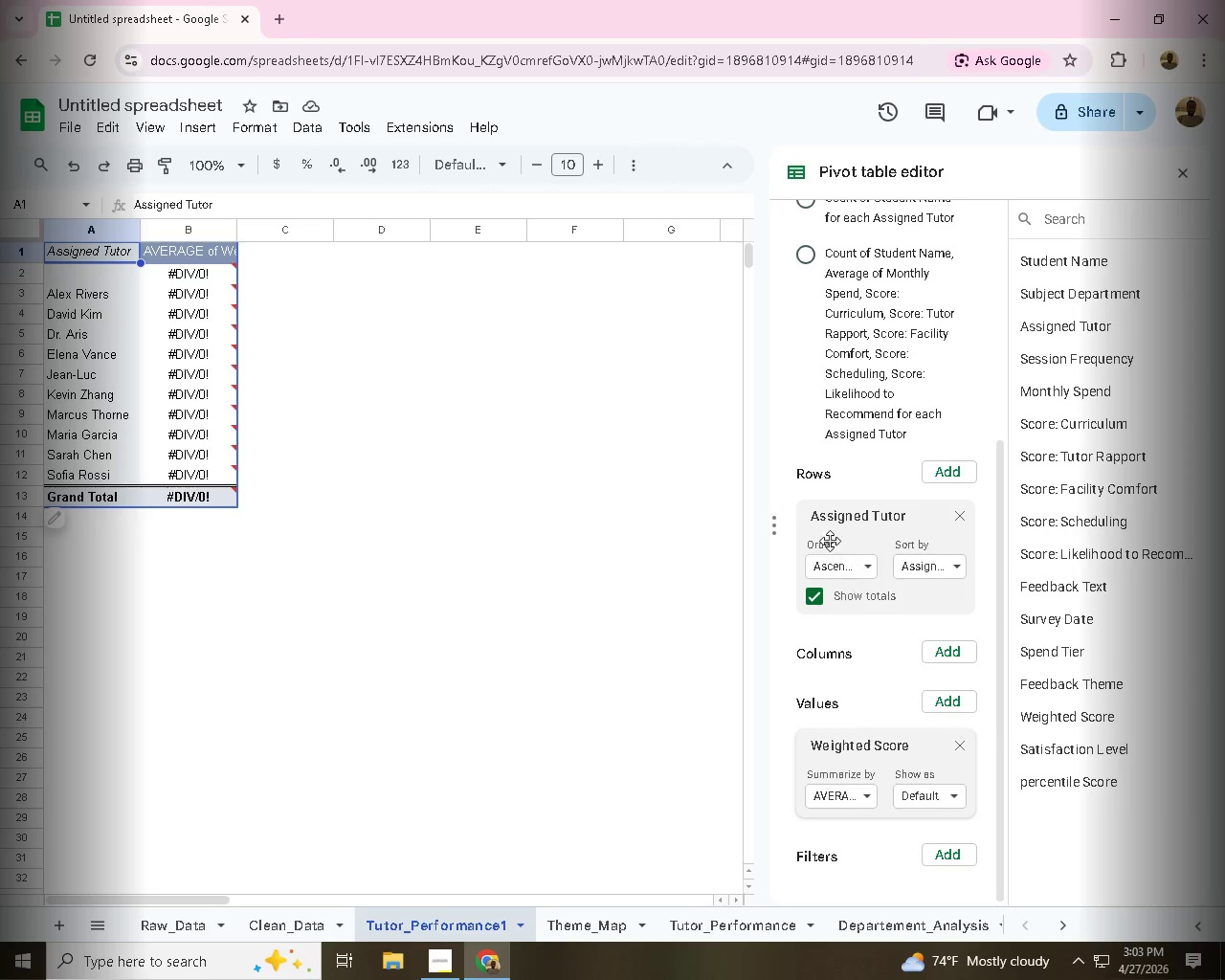 
left_click([948, 703])
 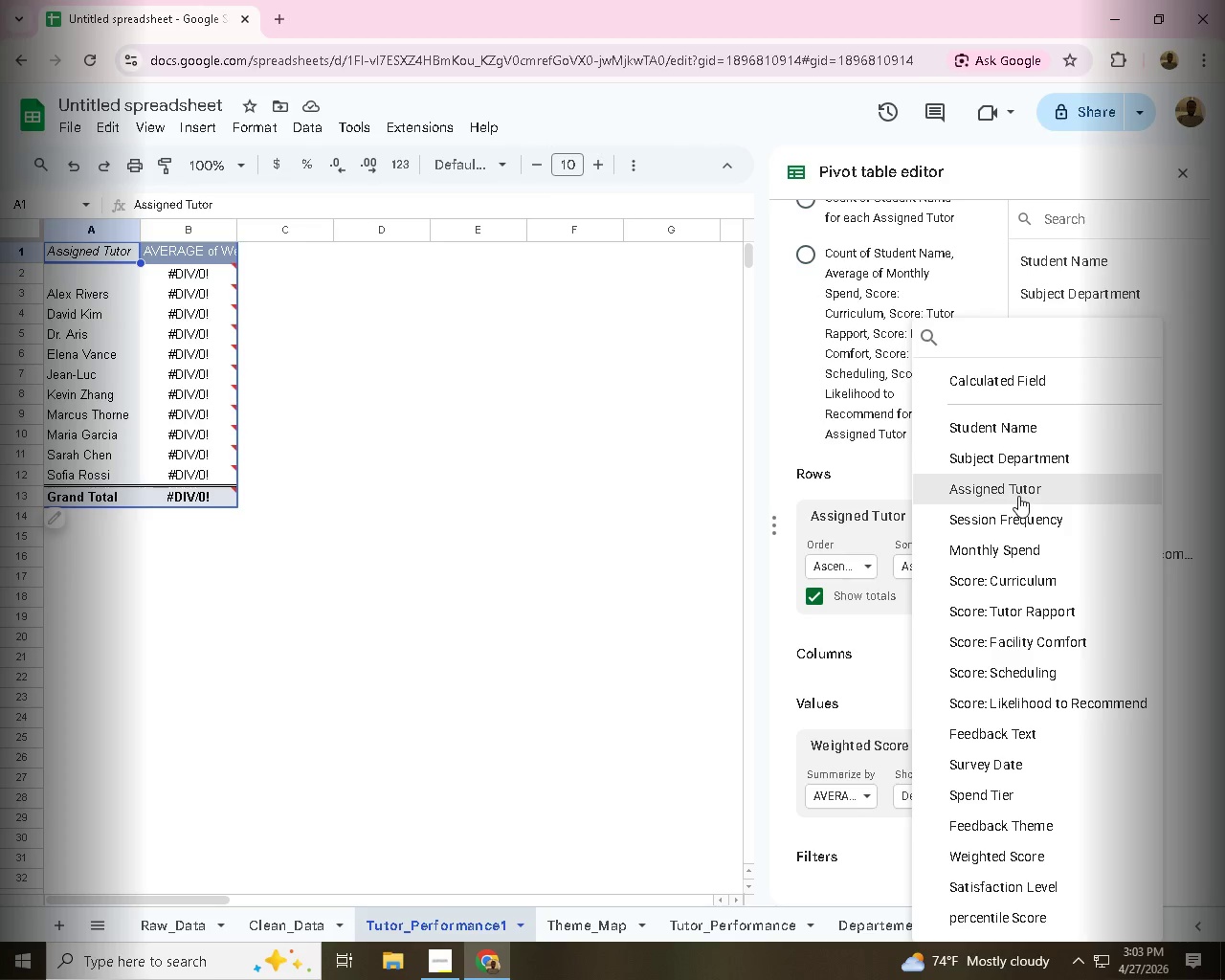 
wait(5.23)
 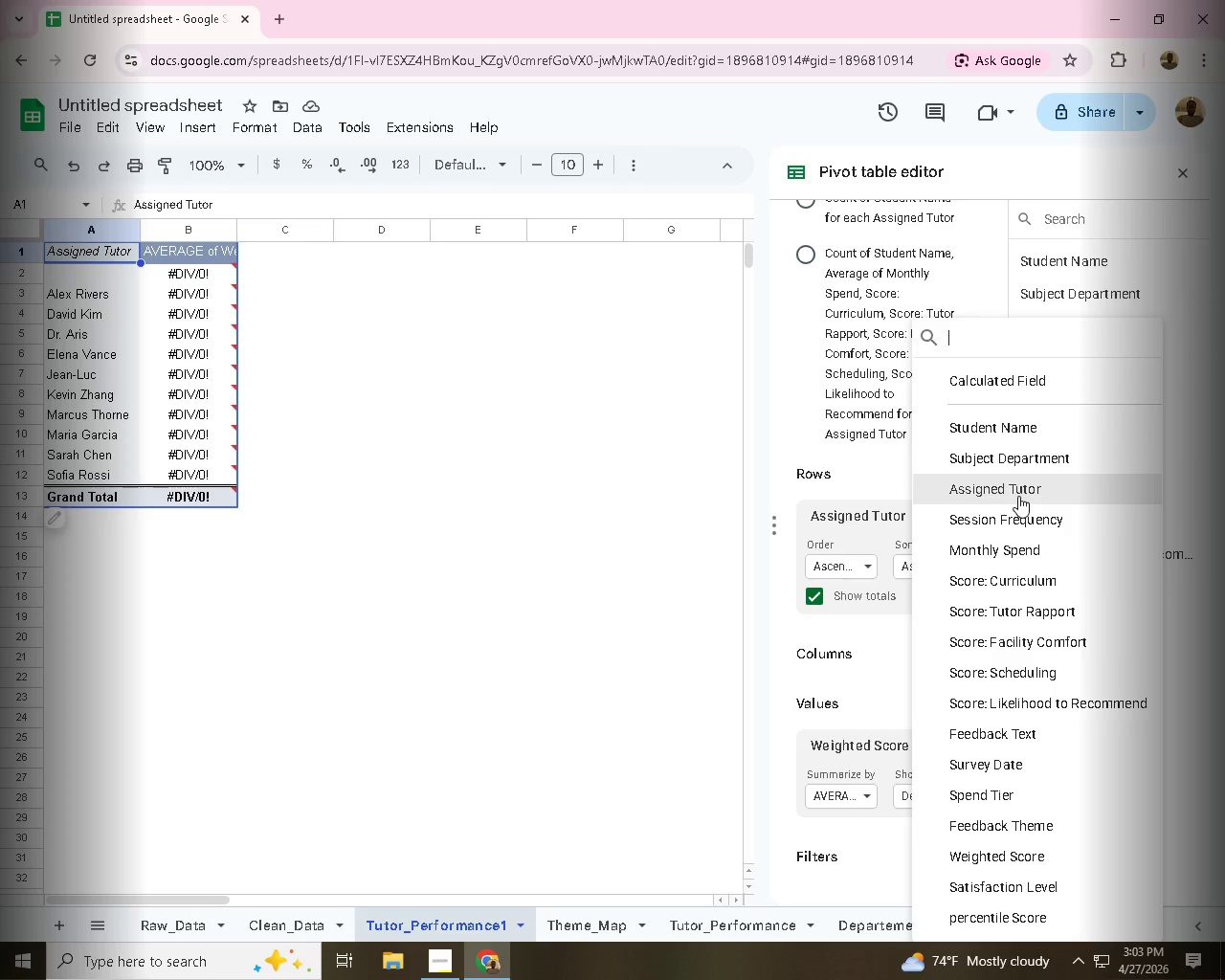 
left_click([1013, 432])
 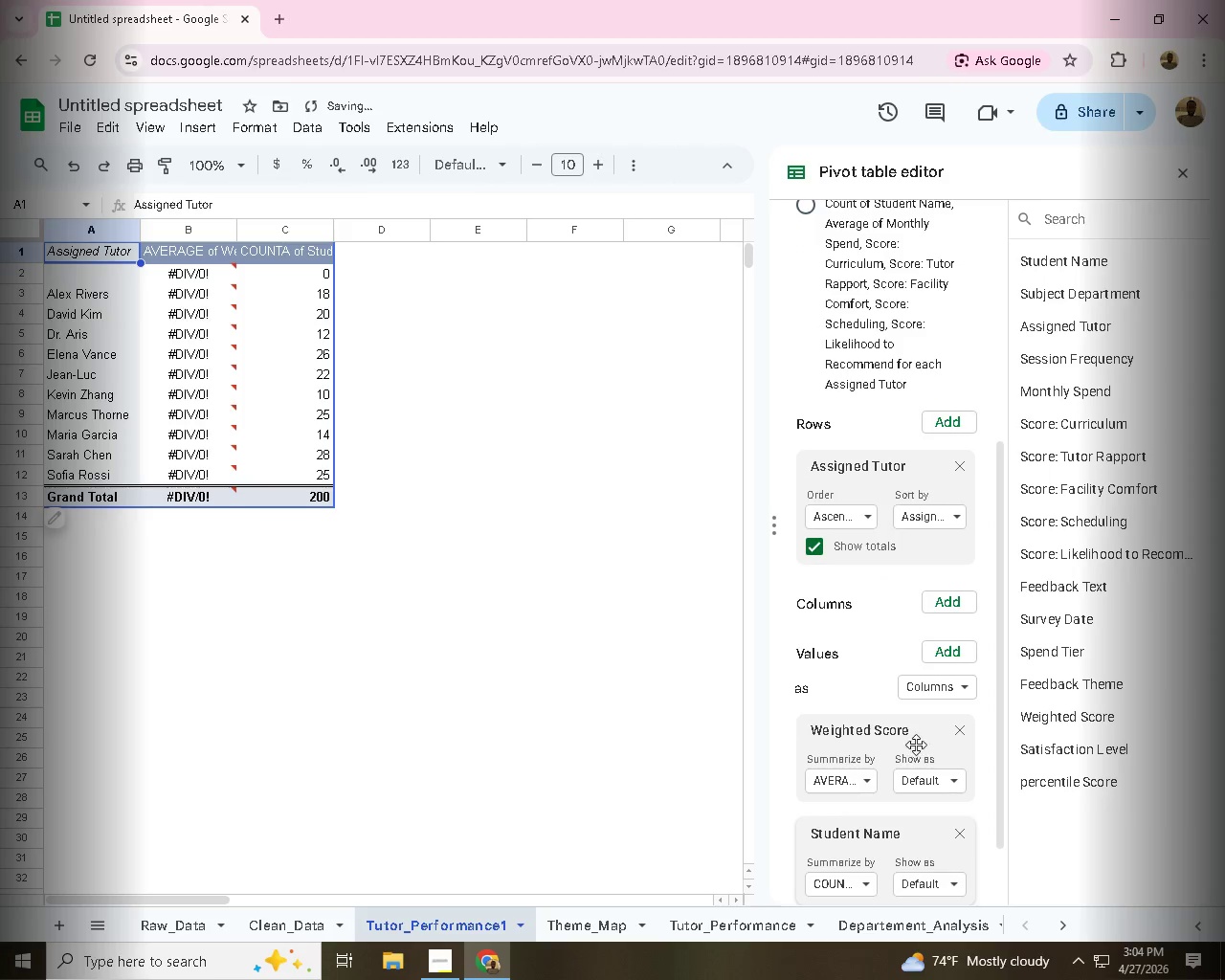 
wait(6.12)
 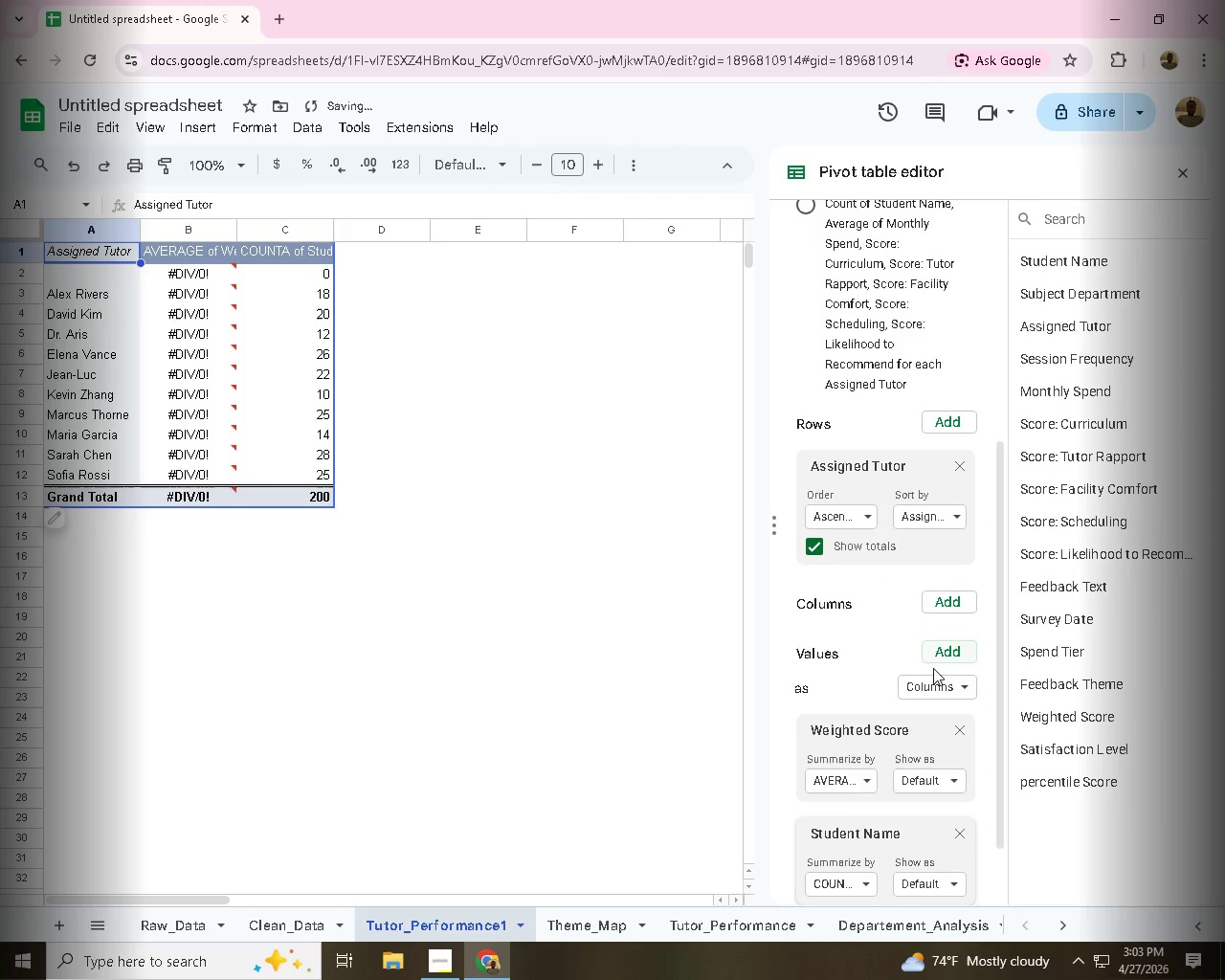 
scroll: coordinate [965, 840], scroll_direction: down, amount: 2.0
 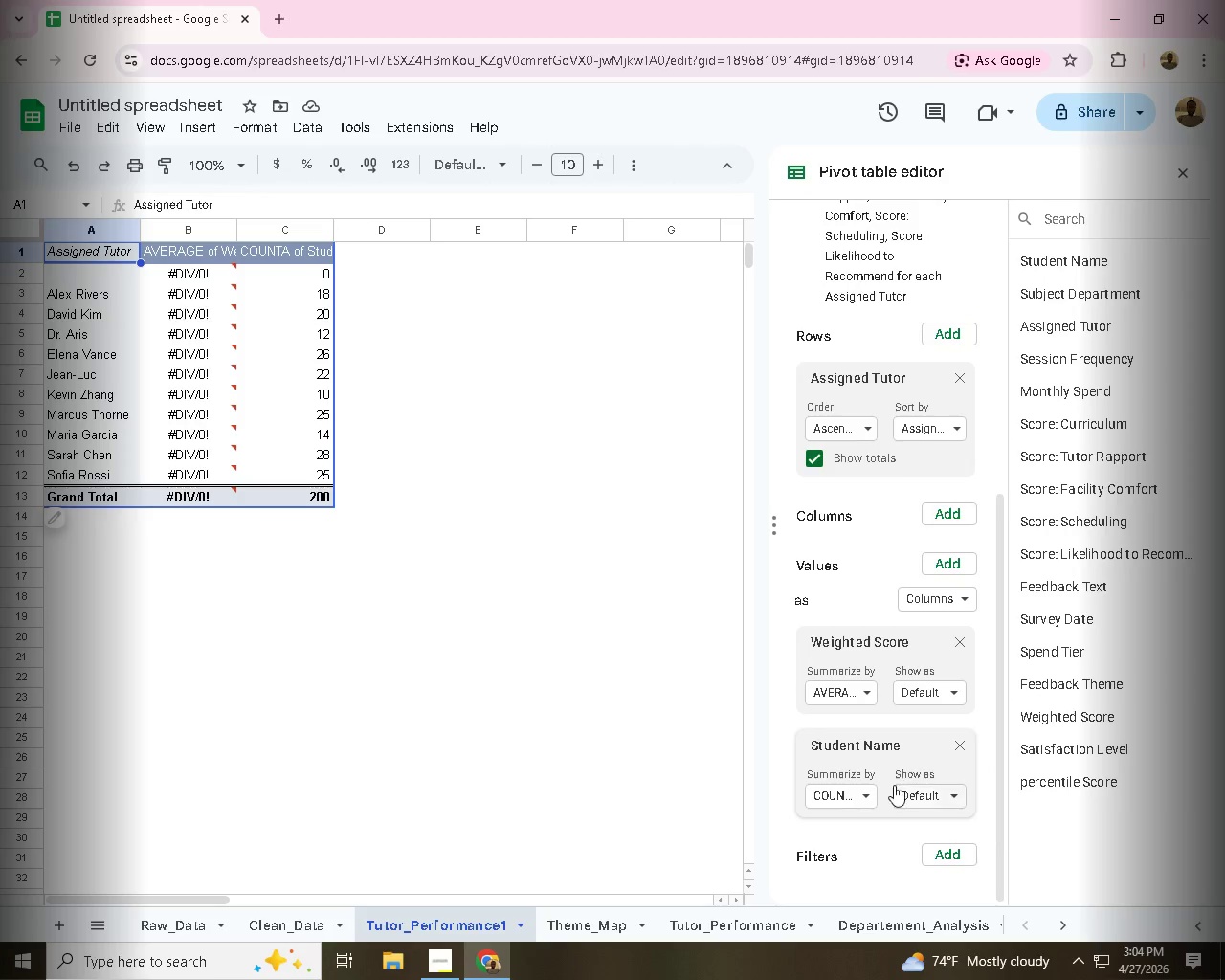 
wait(5.56)
 